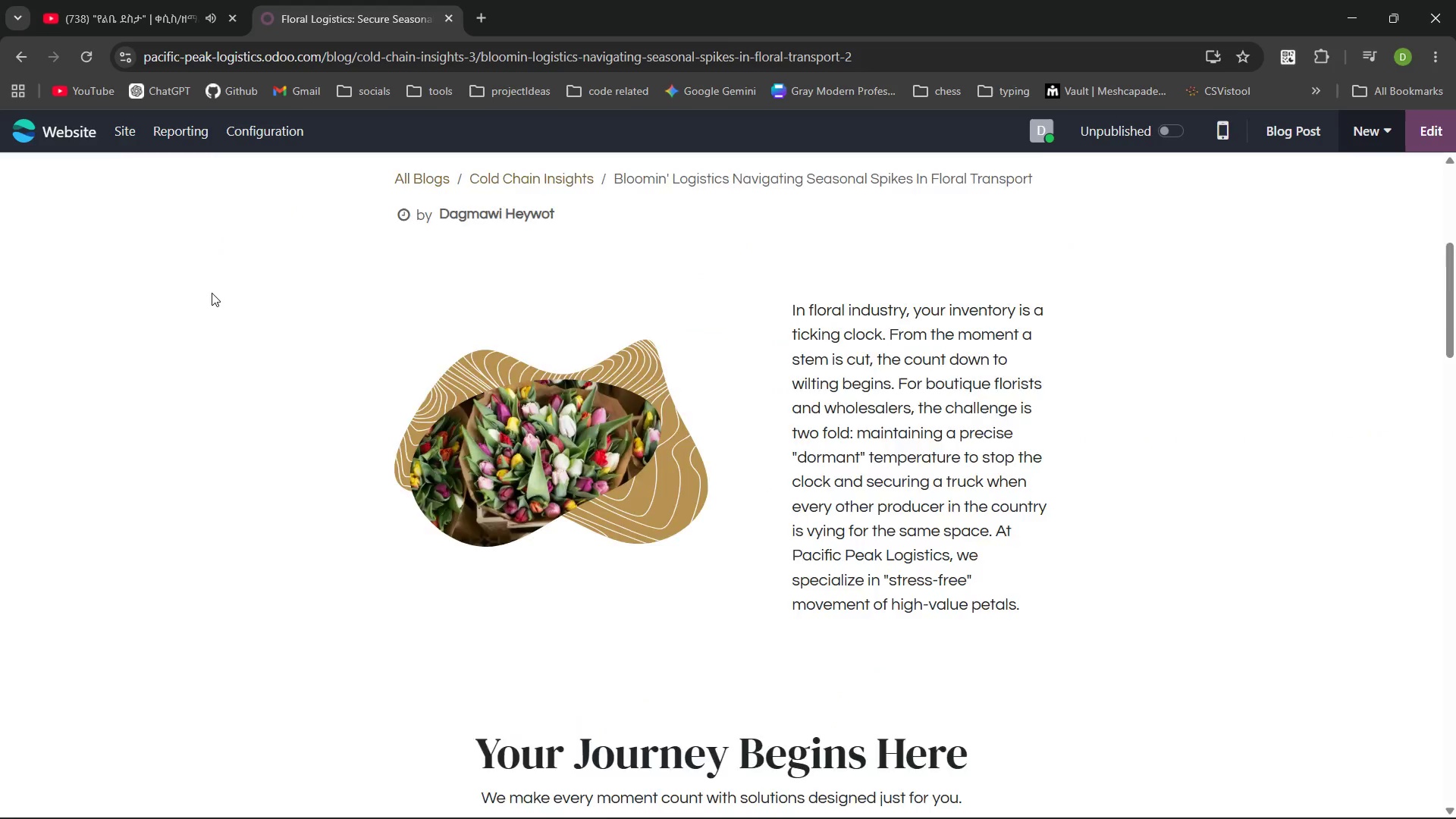 
left_click([1439, 140])
 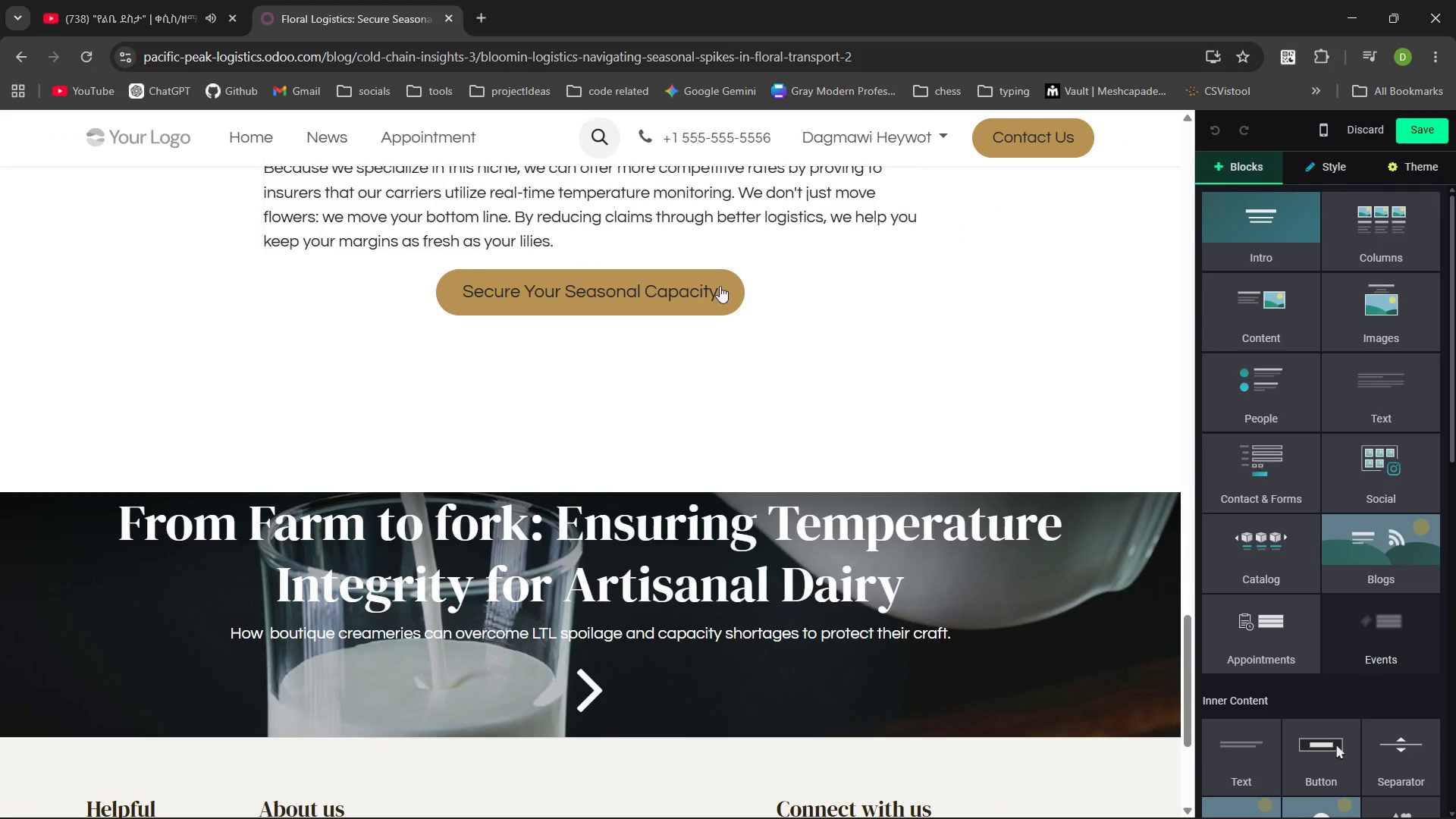 
left_click([686, 285])
 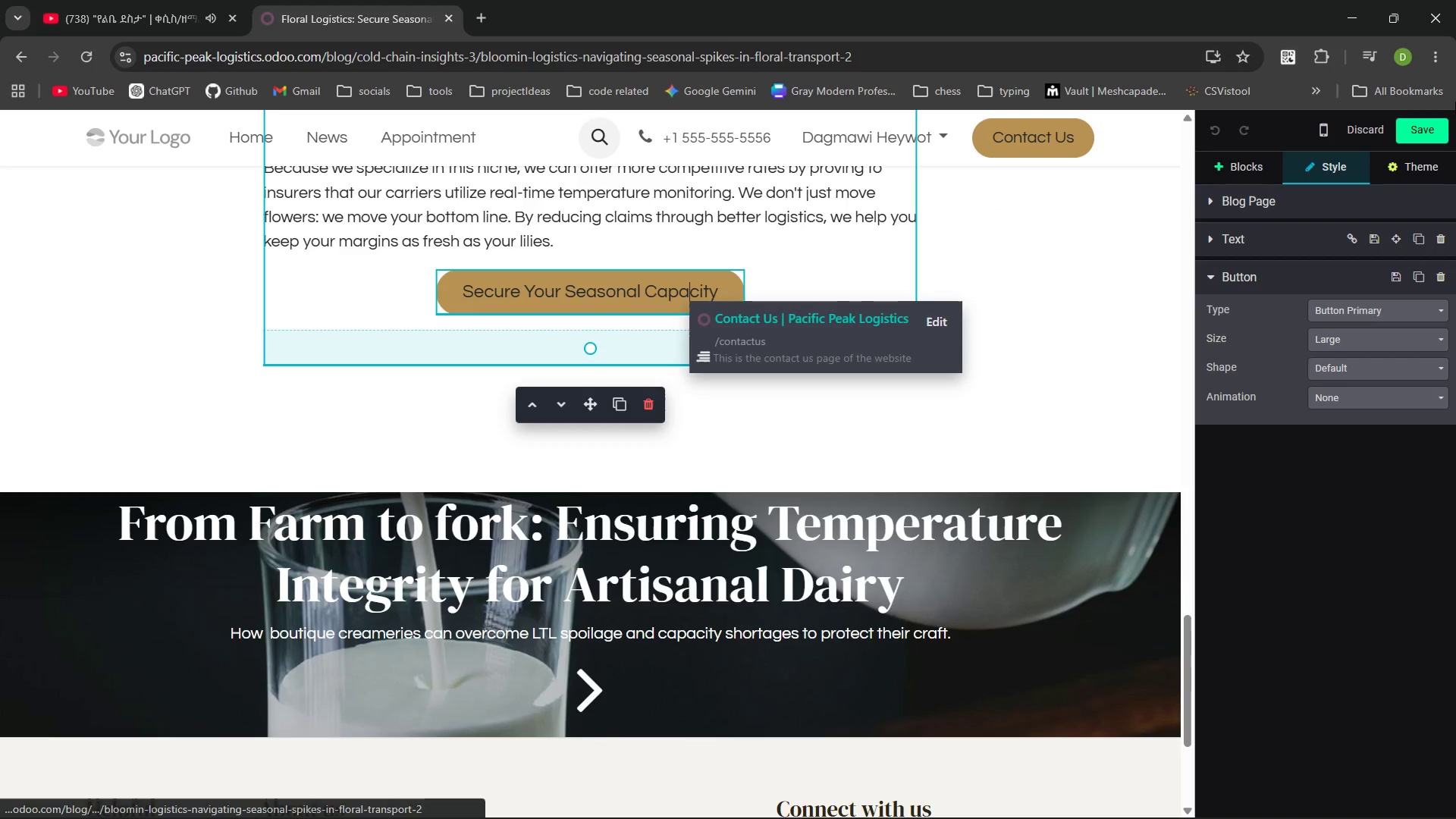 
left_click([1373, 125])
 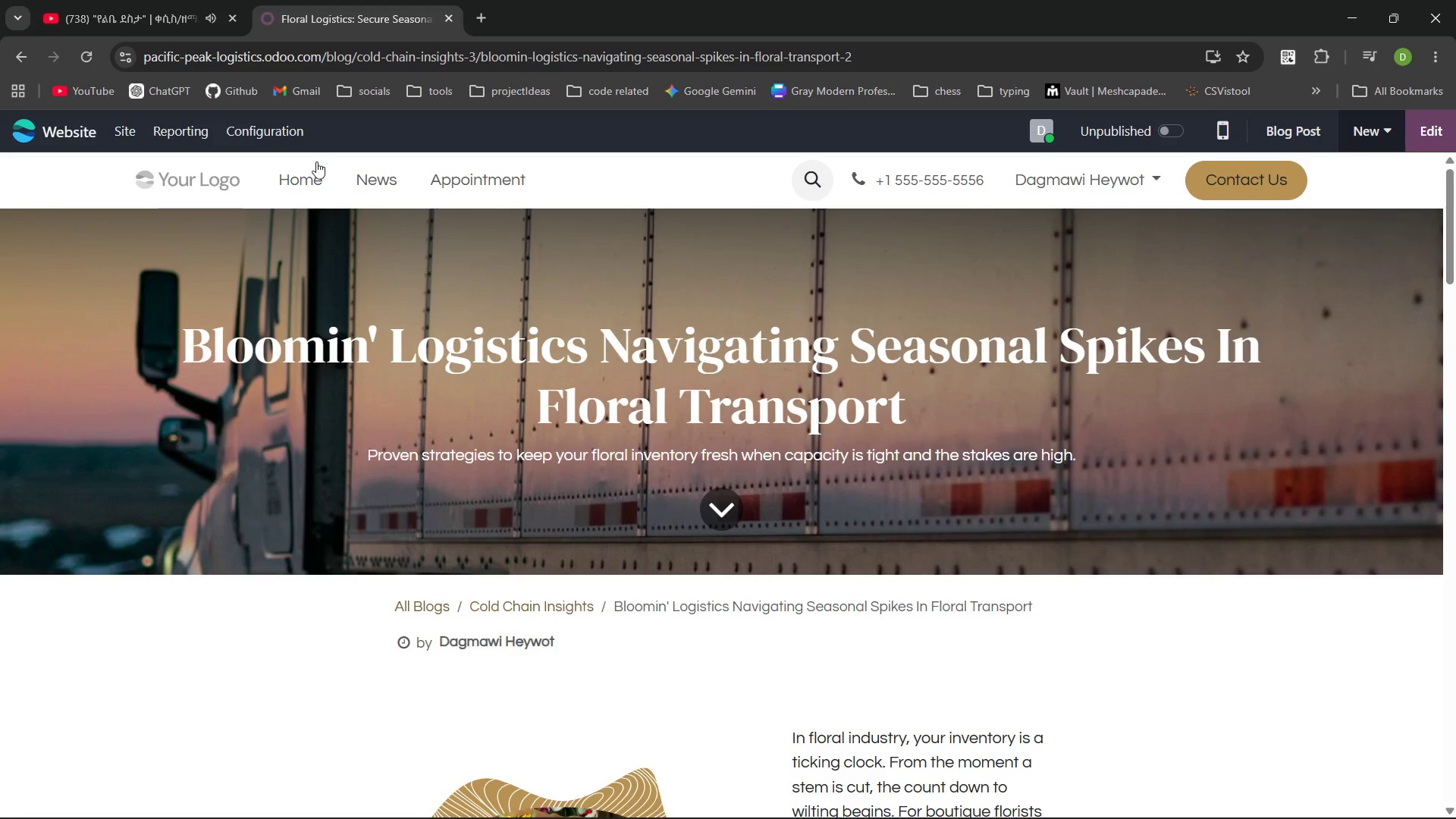 
left_click([20, 56])
 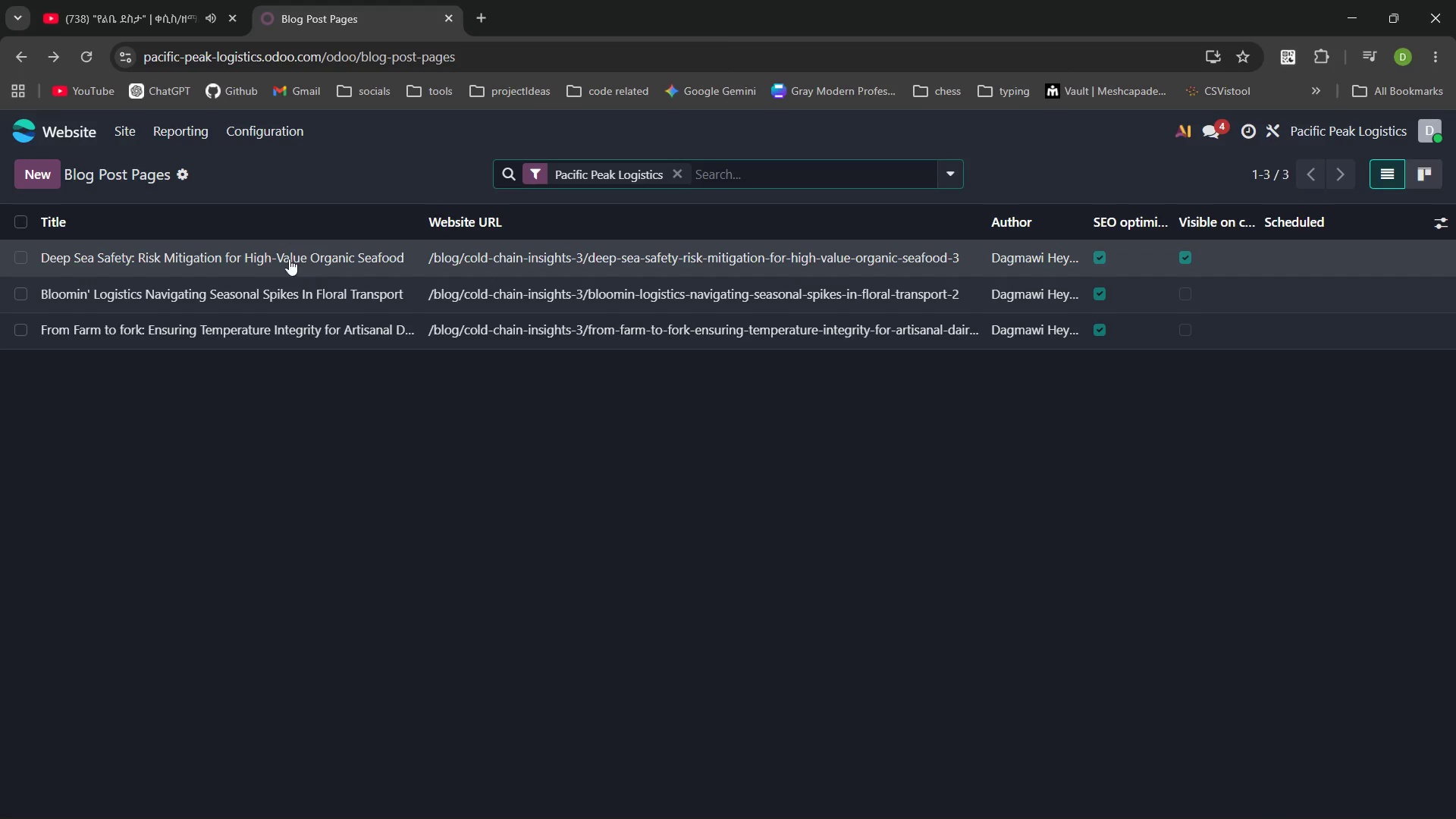 
left_click([278, 253])
 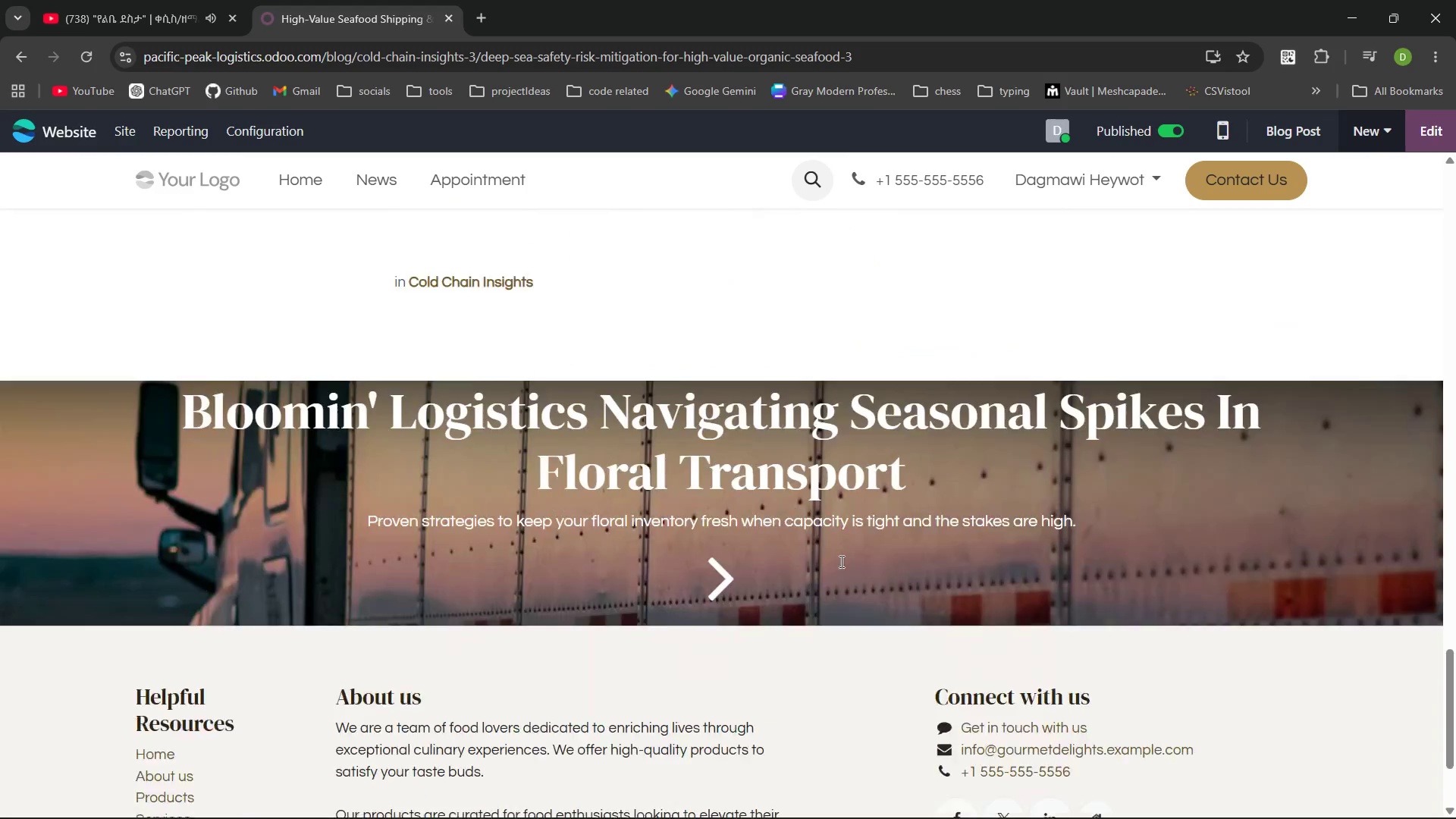 
wait(5.59)
 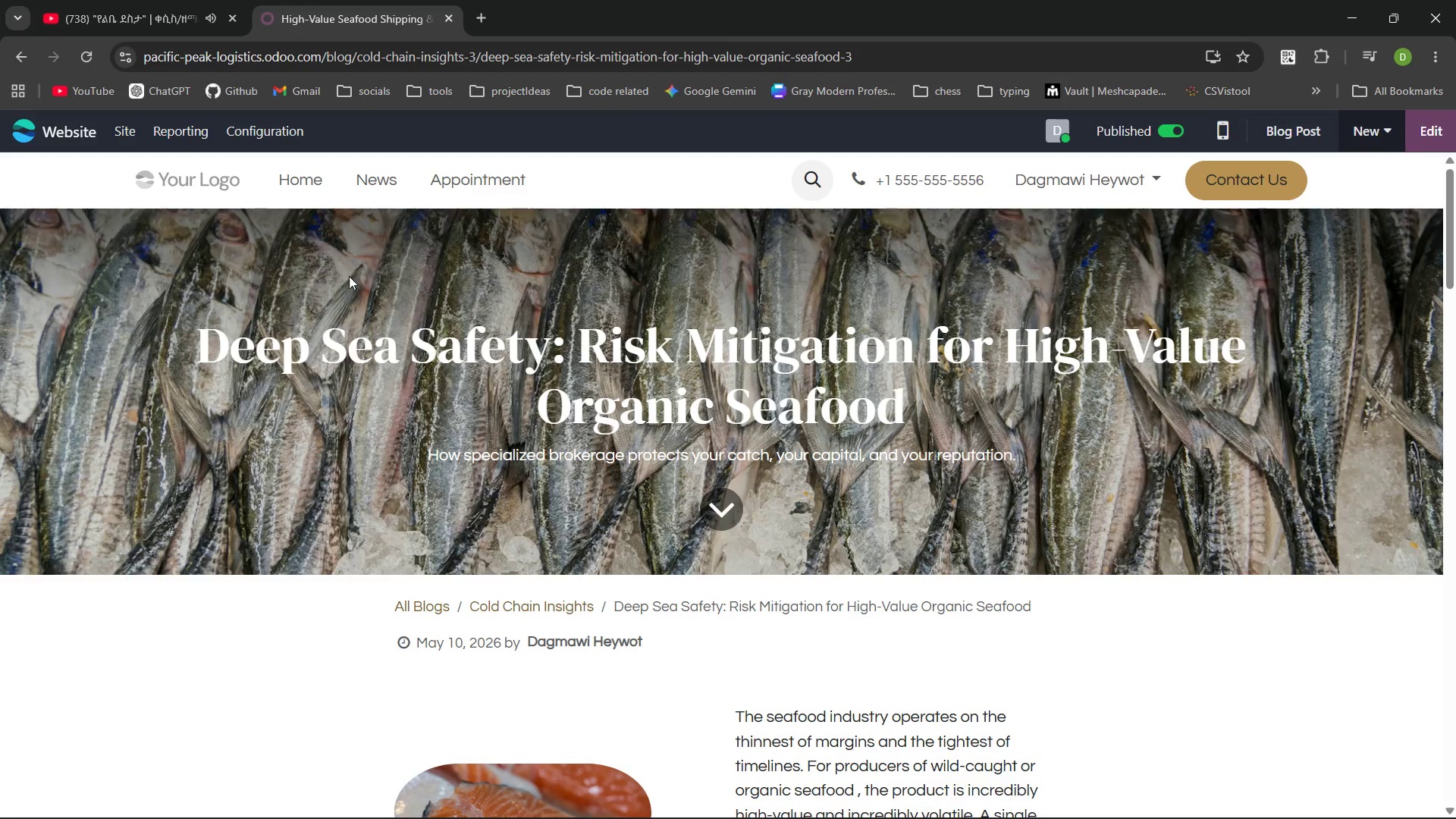 
left_click([757, 472])
 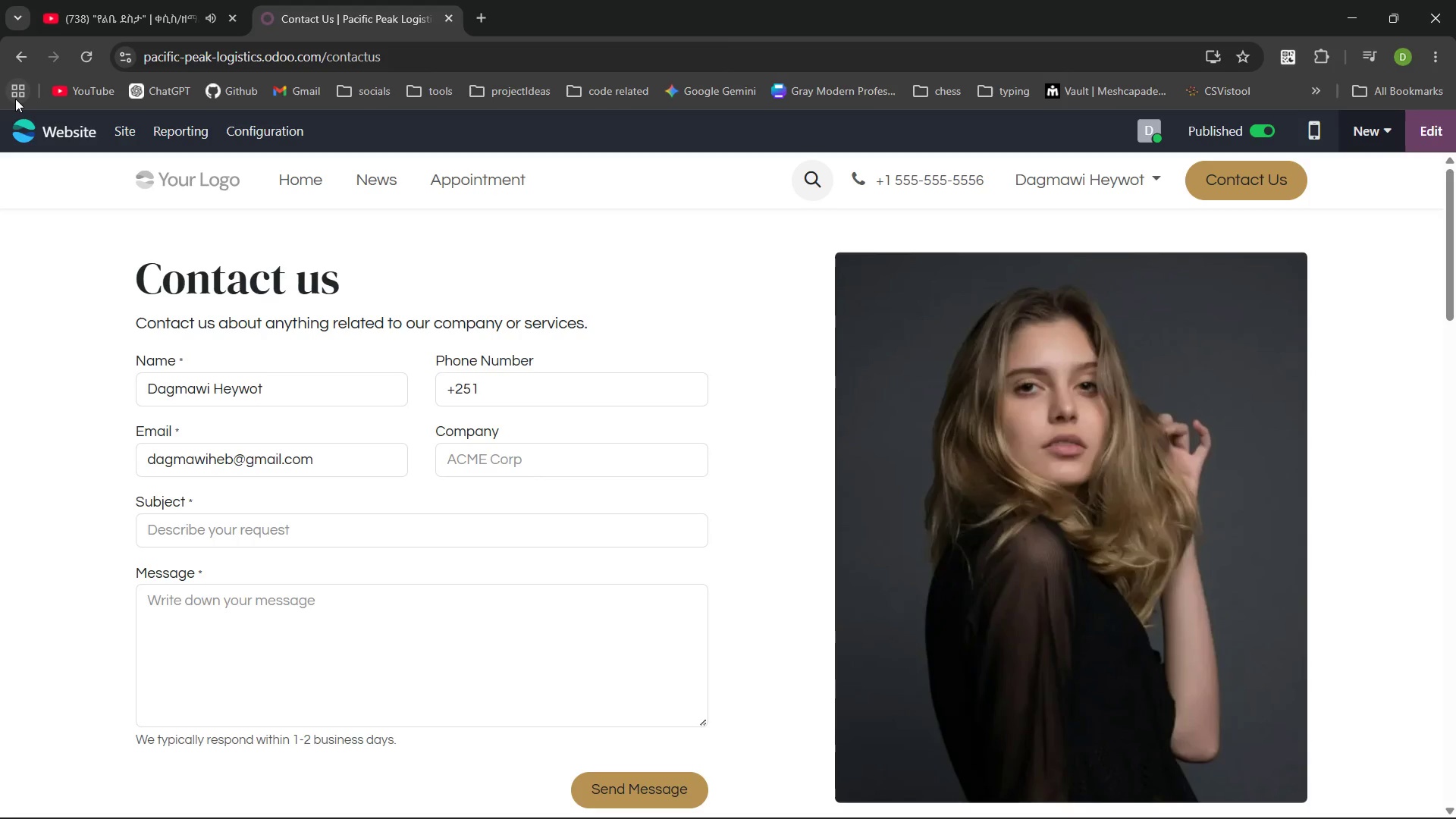 
left_click([14, 55])
 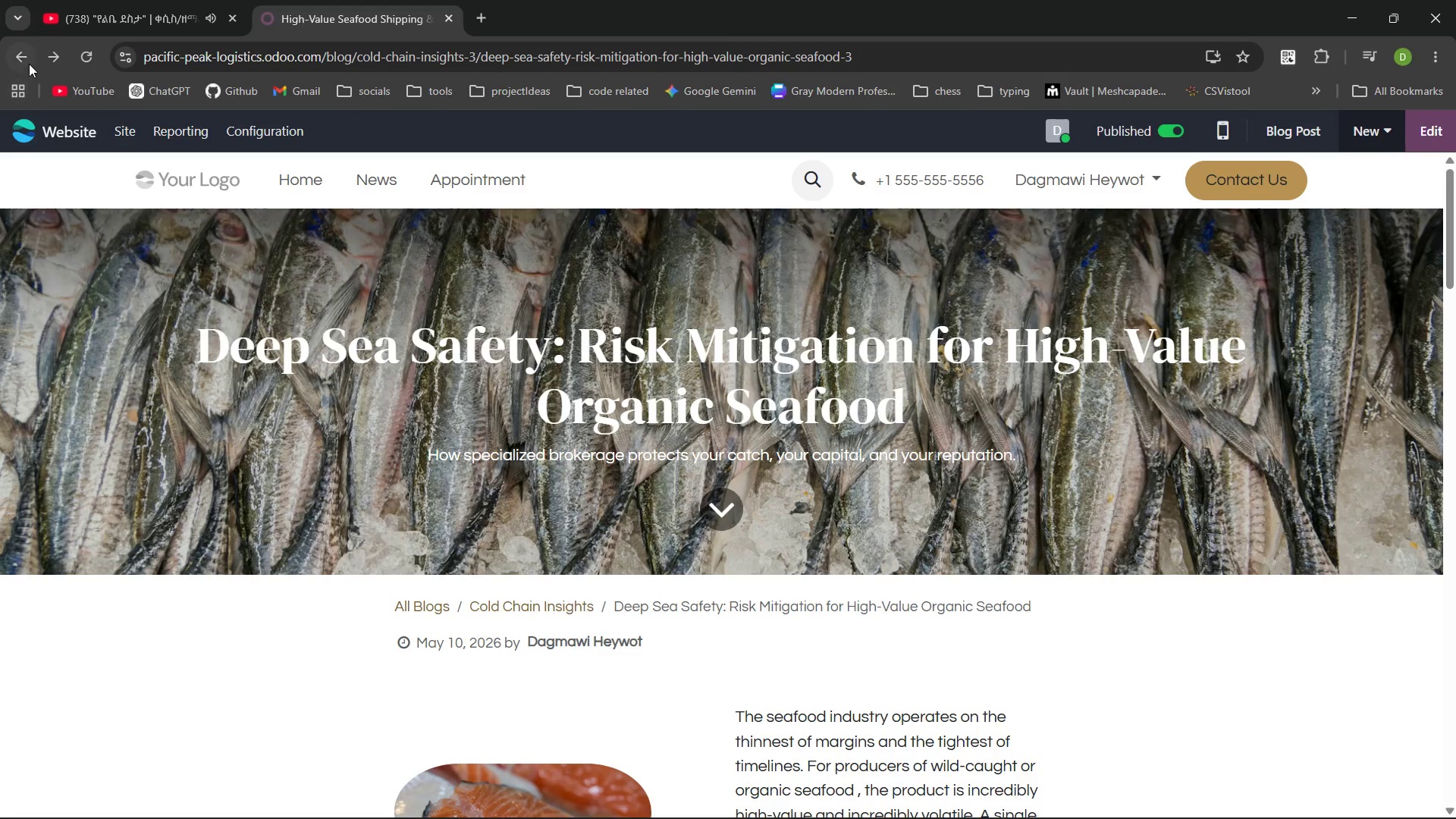 
left_click([16, 48])
 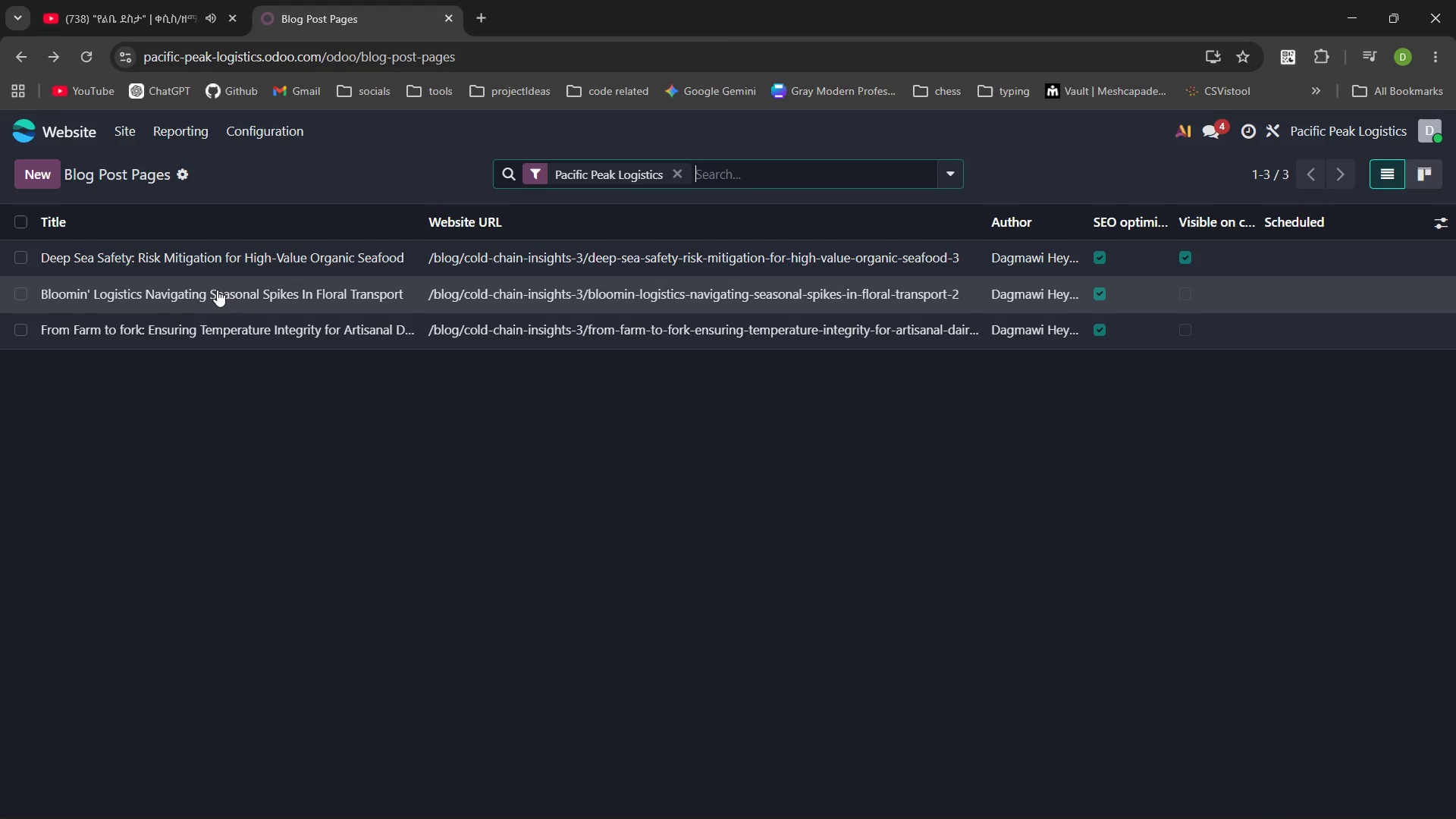 
left_click([194, 292])
 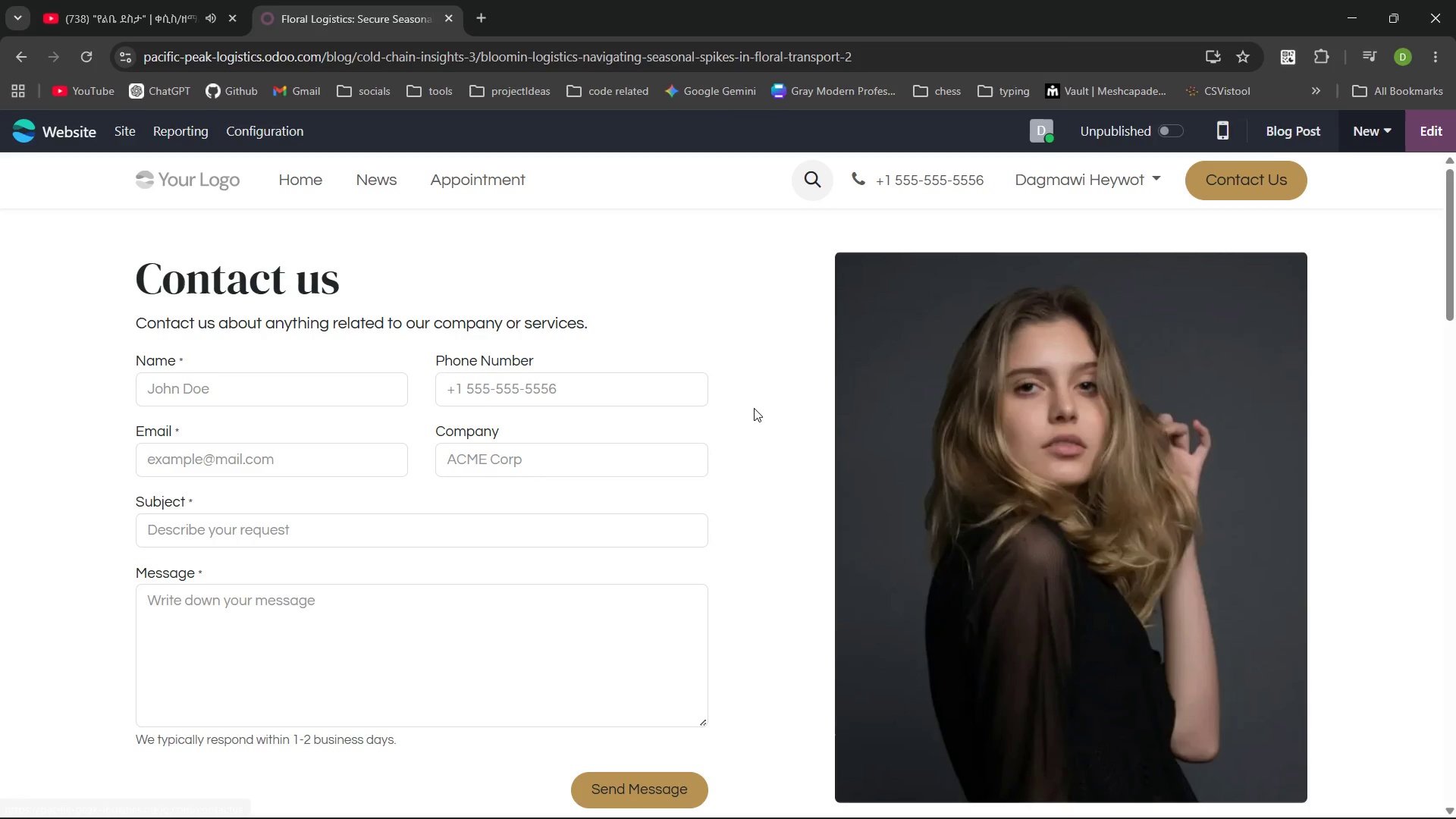 
wait(6.64)
 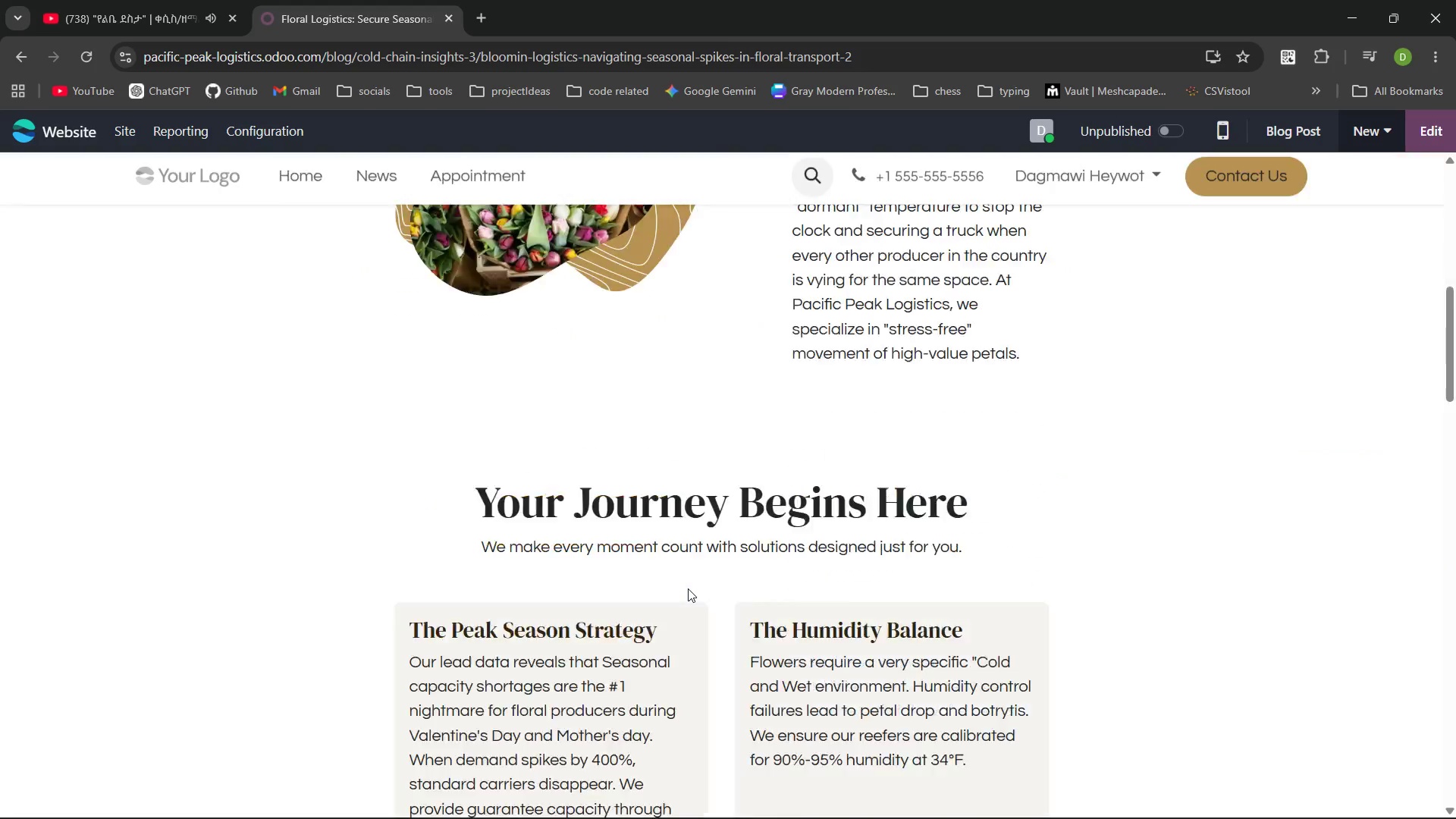 
left_click([18, 58])
 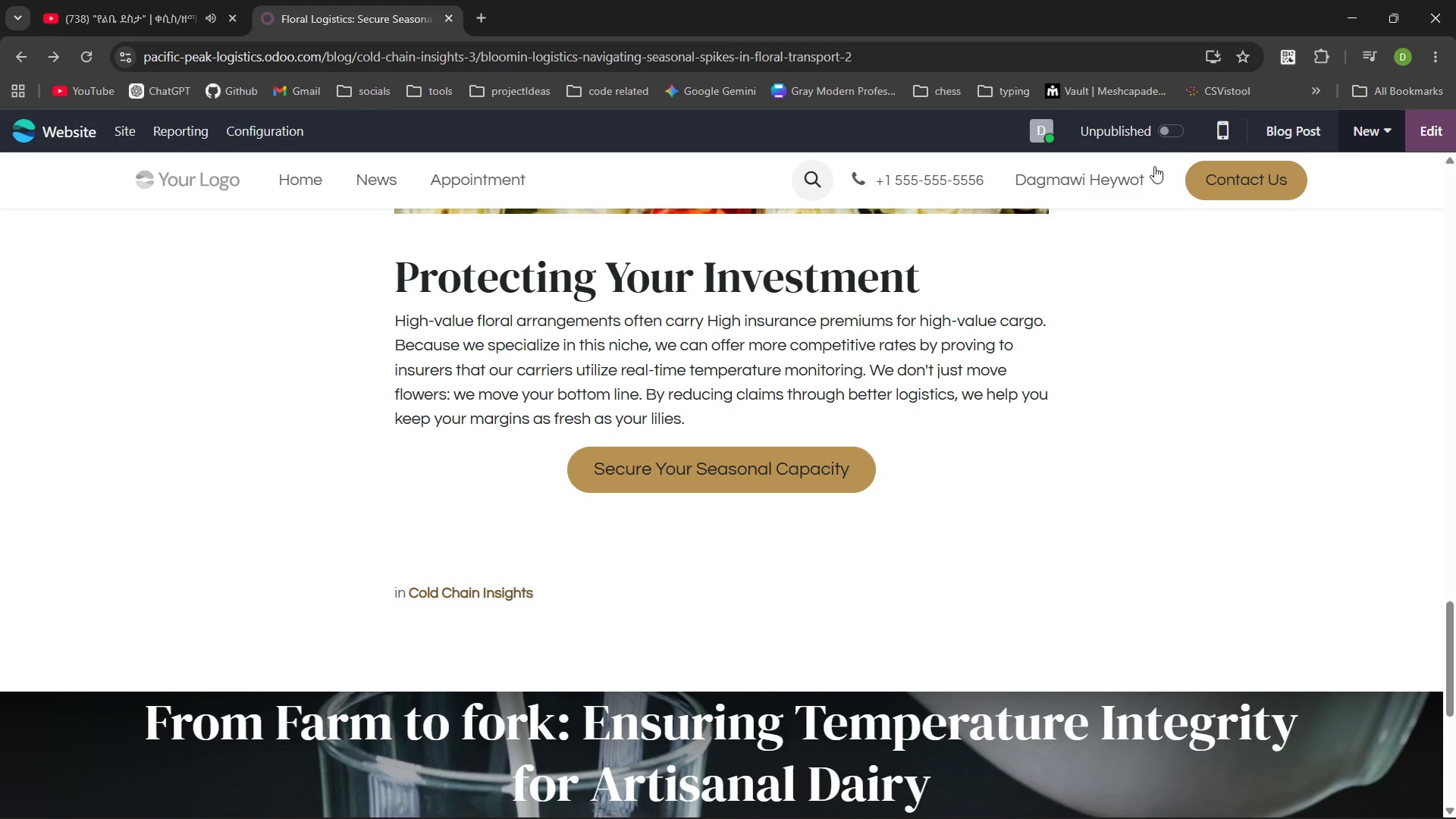 
left_click([1172, 124])
 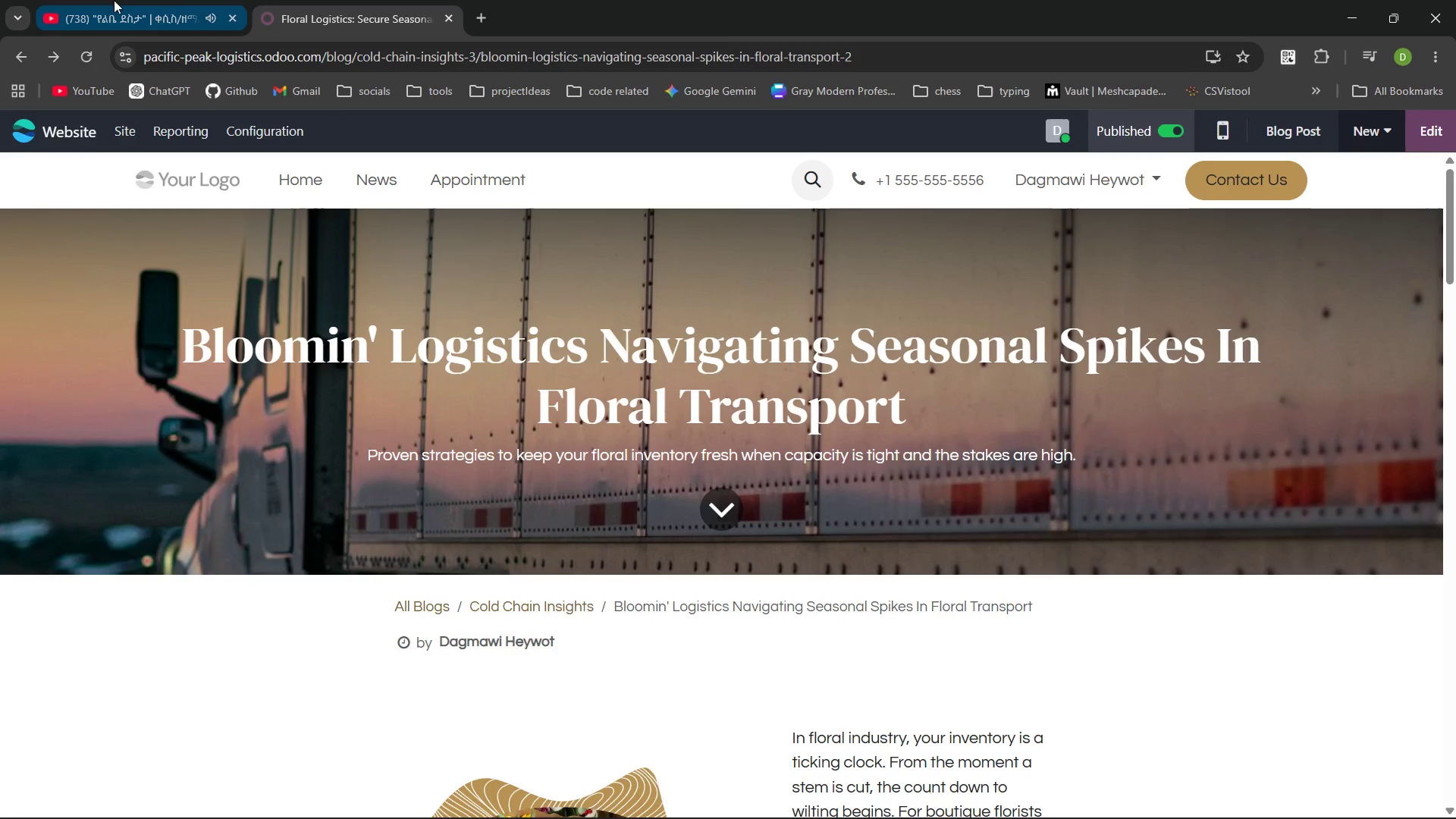 
left_click([14, 48])
 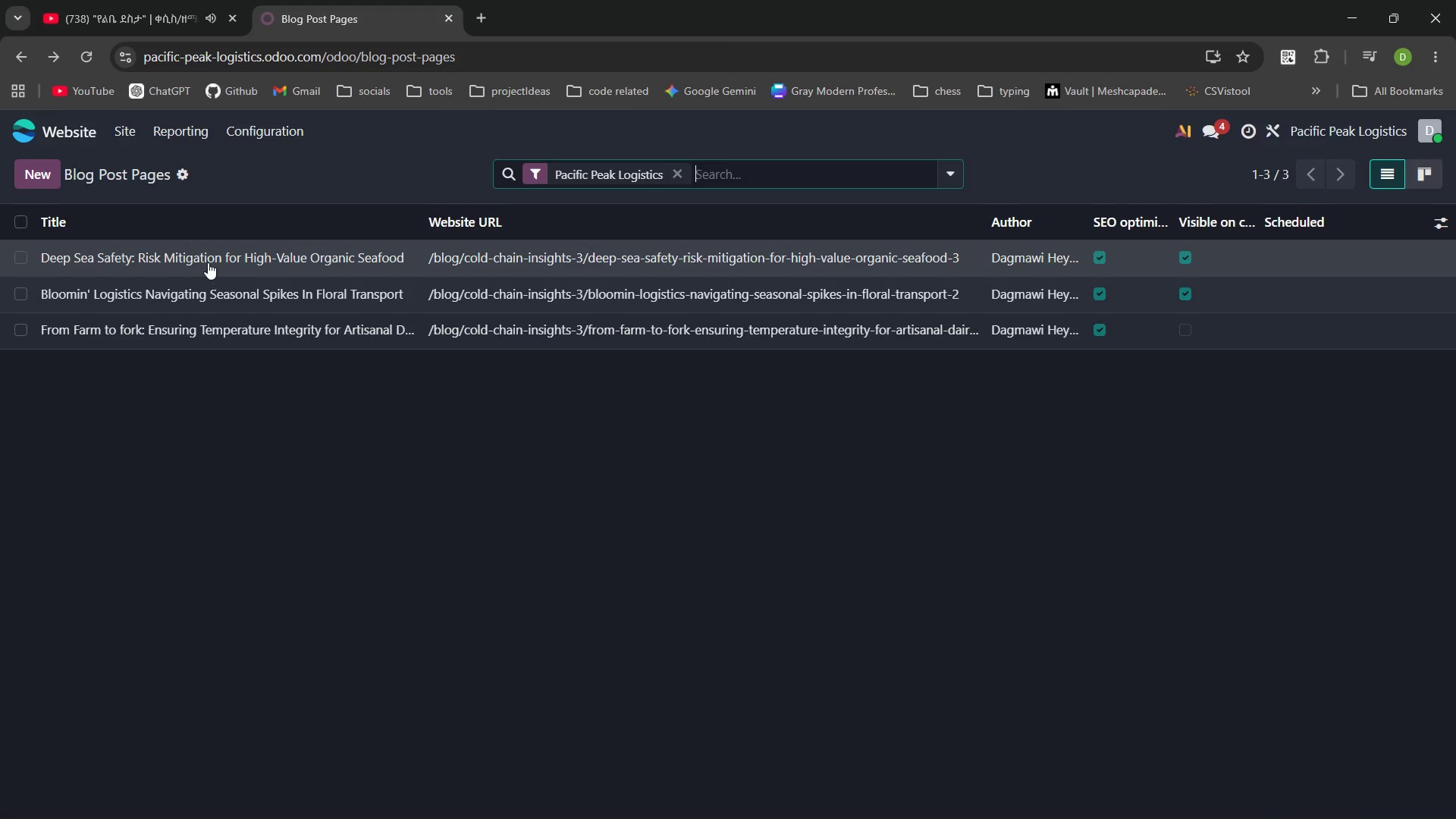 
left_click([204, 256])
 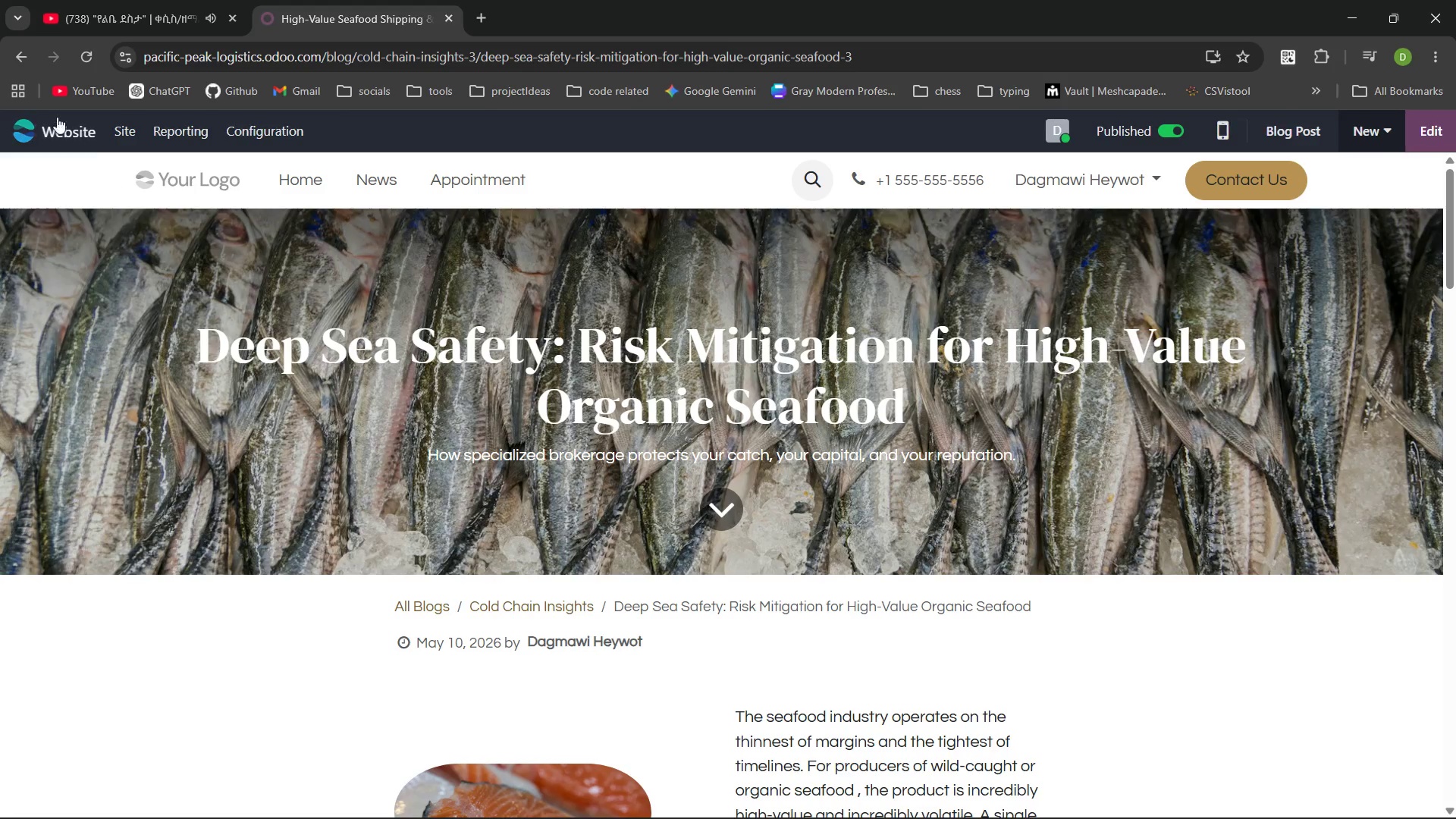 
left_click([19, 52])
 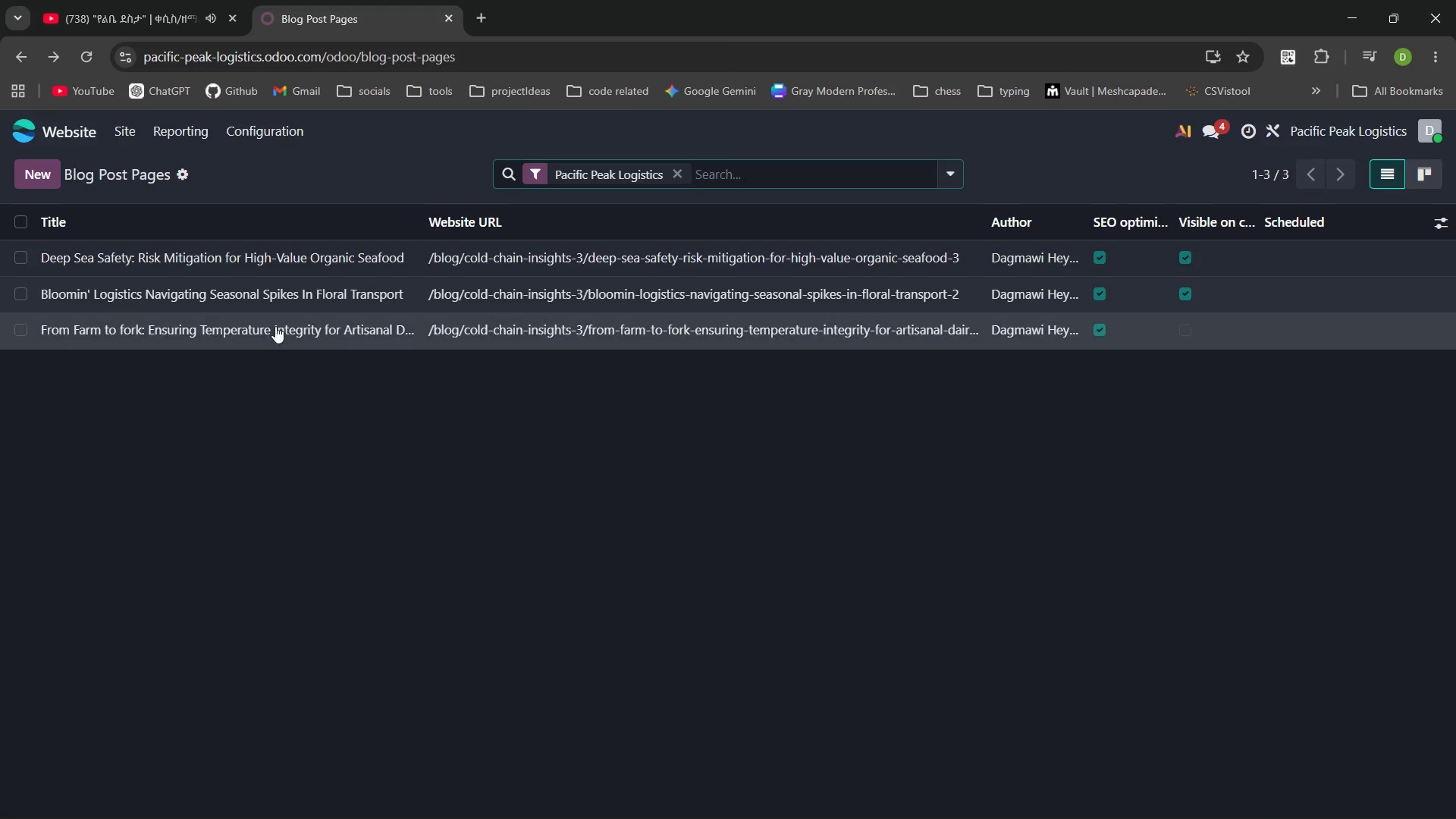 
left_click([256, 315])
 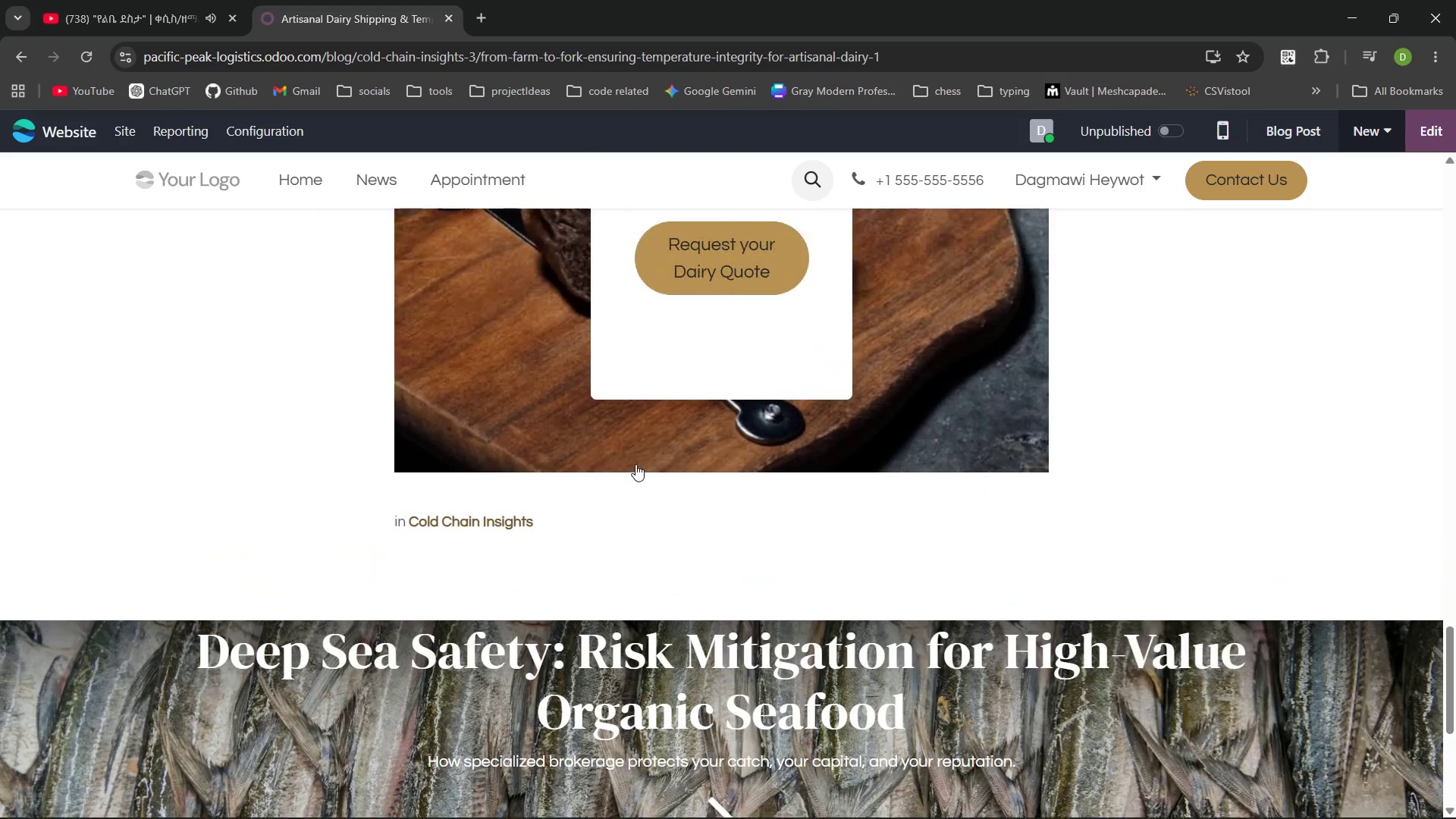 
left_click([729, 278])
 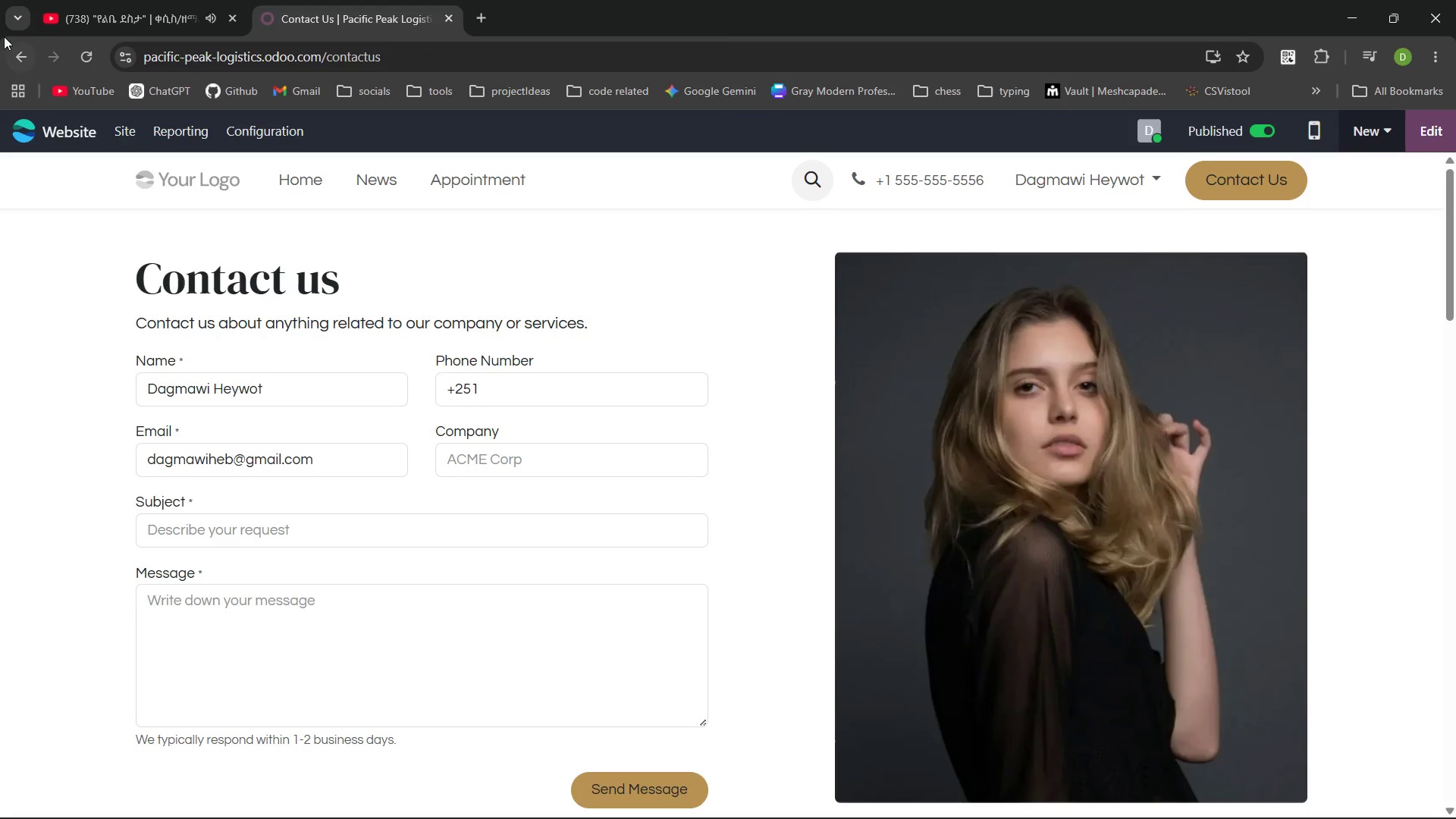 
left_click([19, 56])
 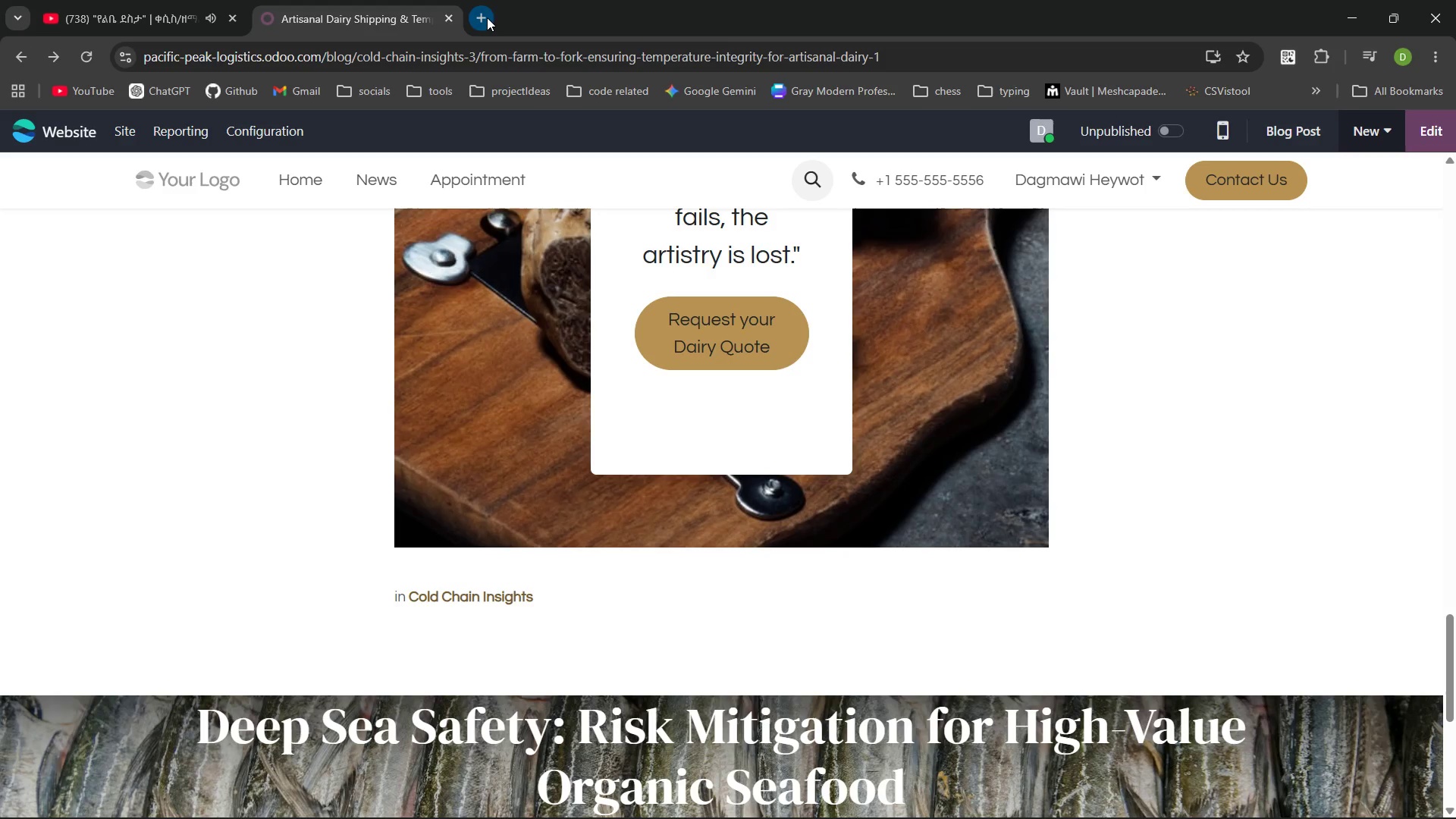 
hold_key(key=O, duration=0.36)
 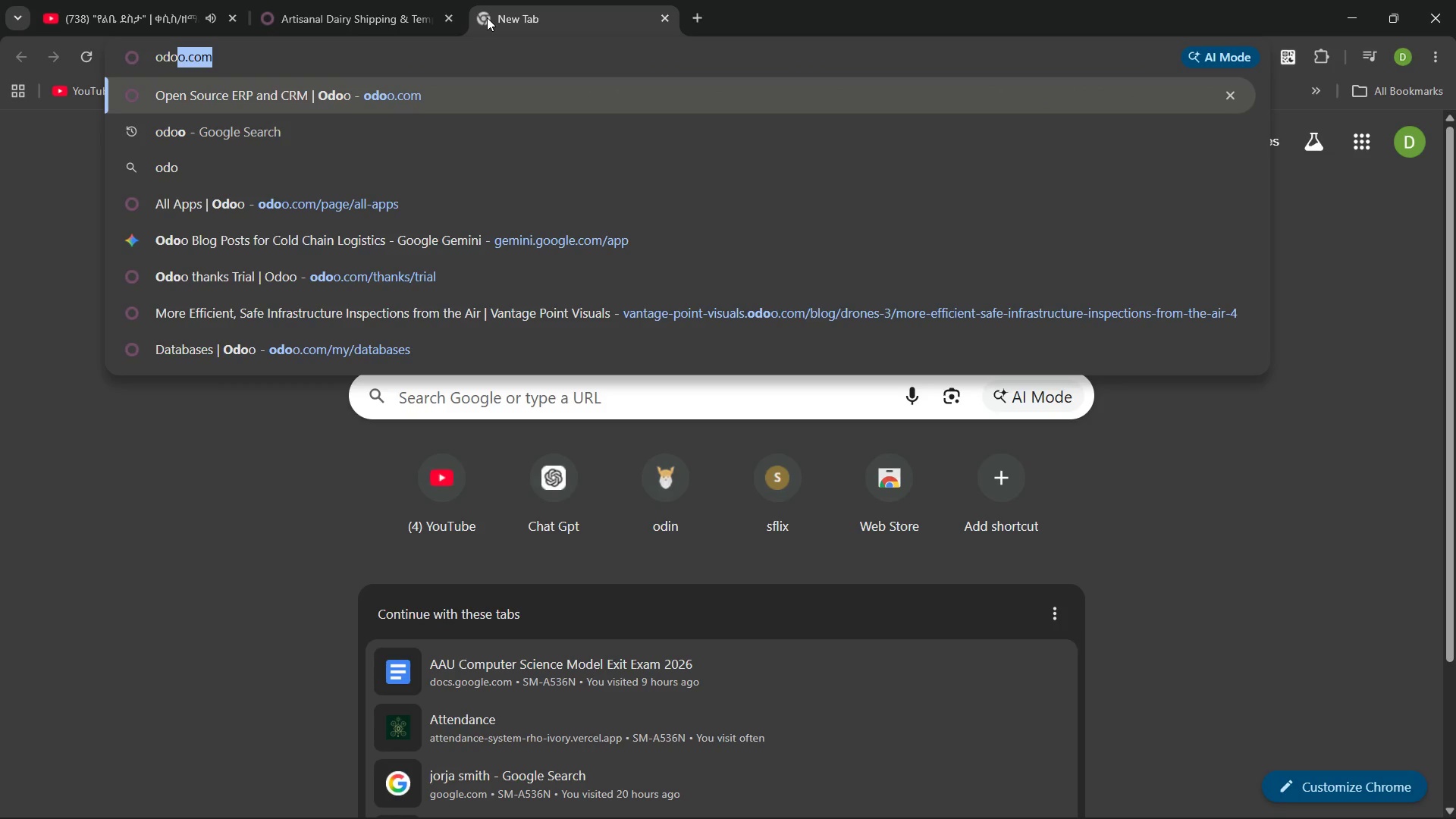 
key(D)
 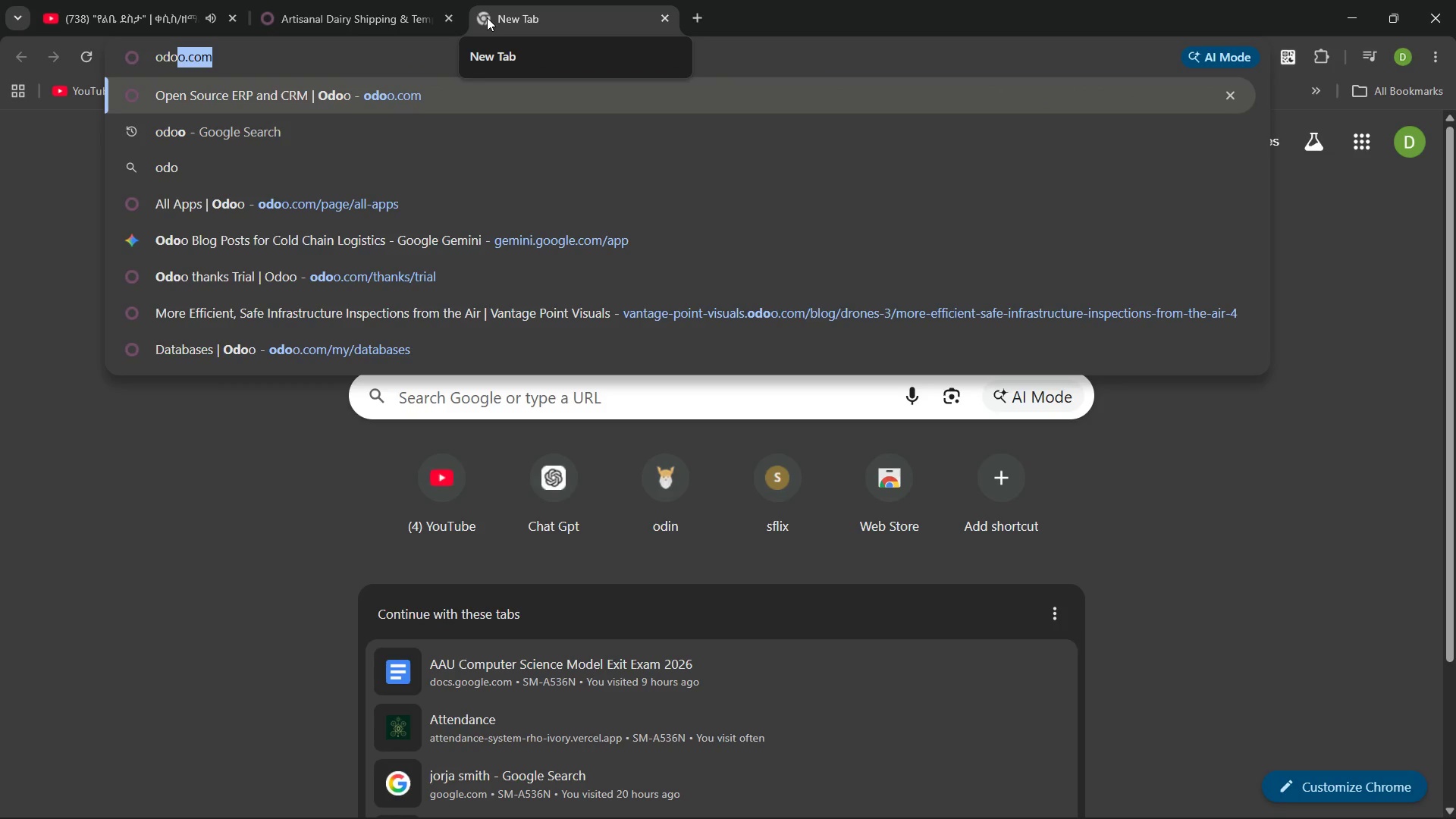 
key(Control+Backspace)
 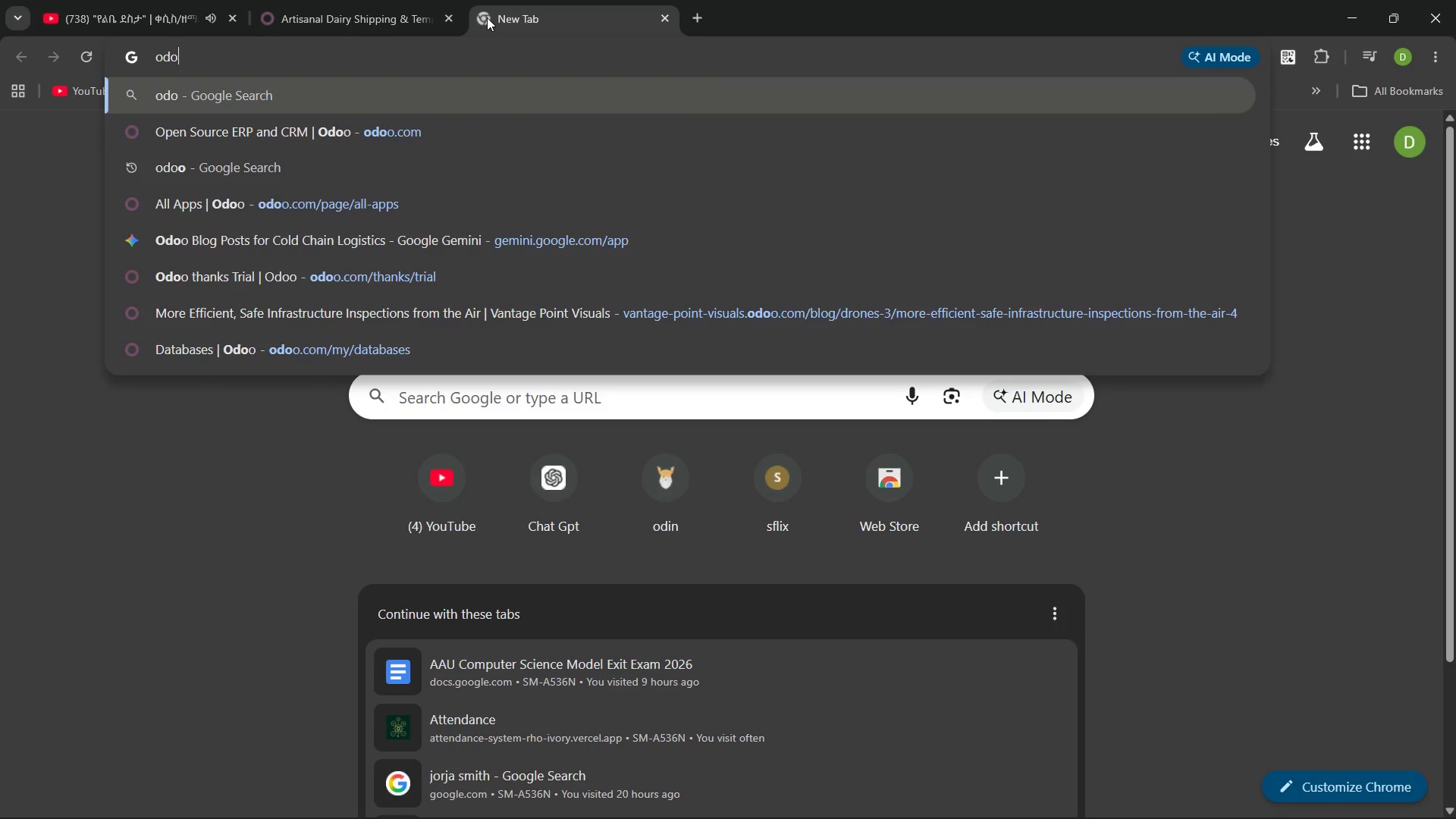 
key(Control+Backspace)
 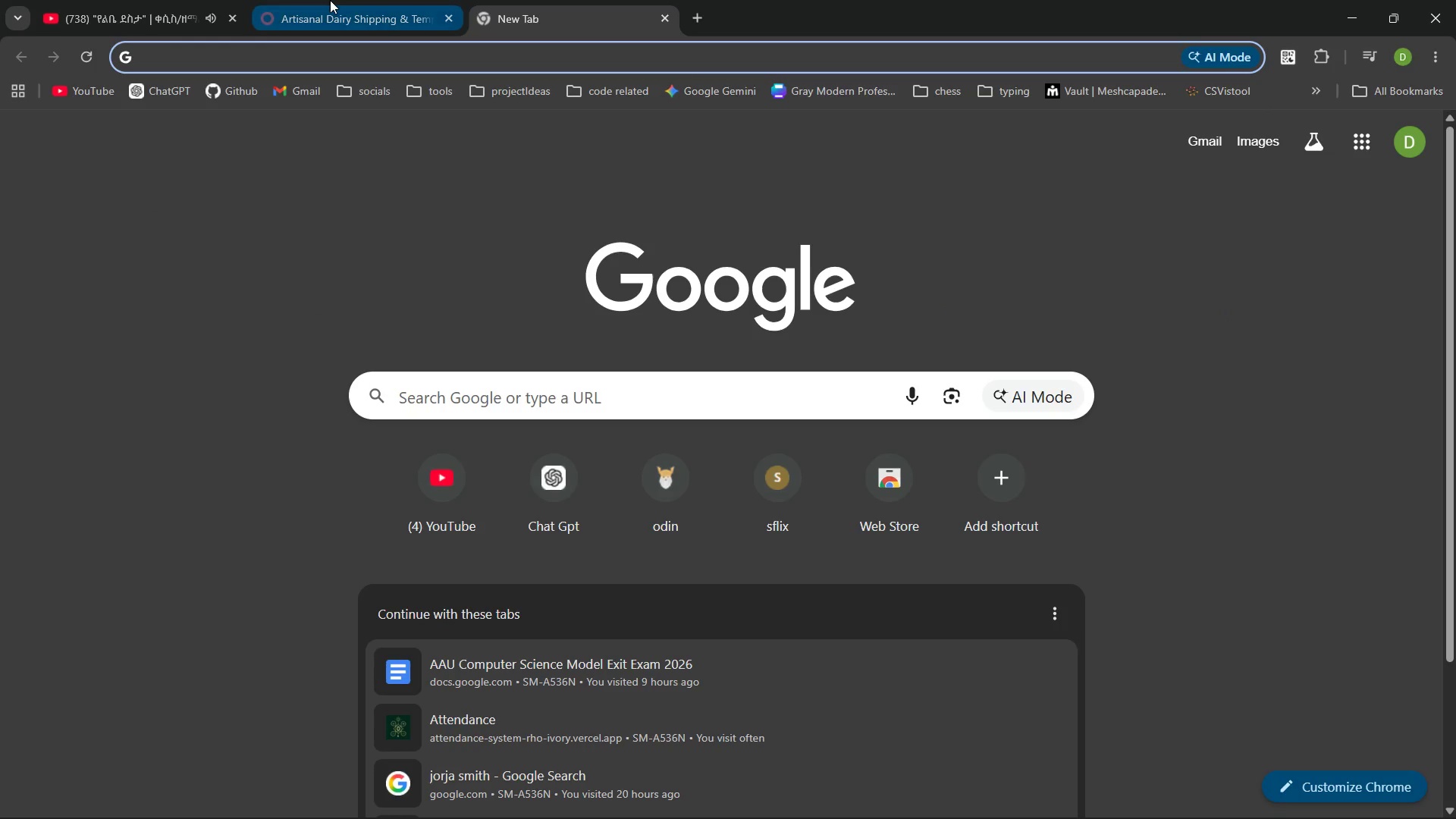 
left_click([330, 0])
 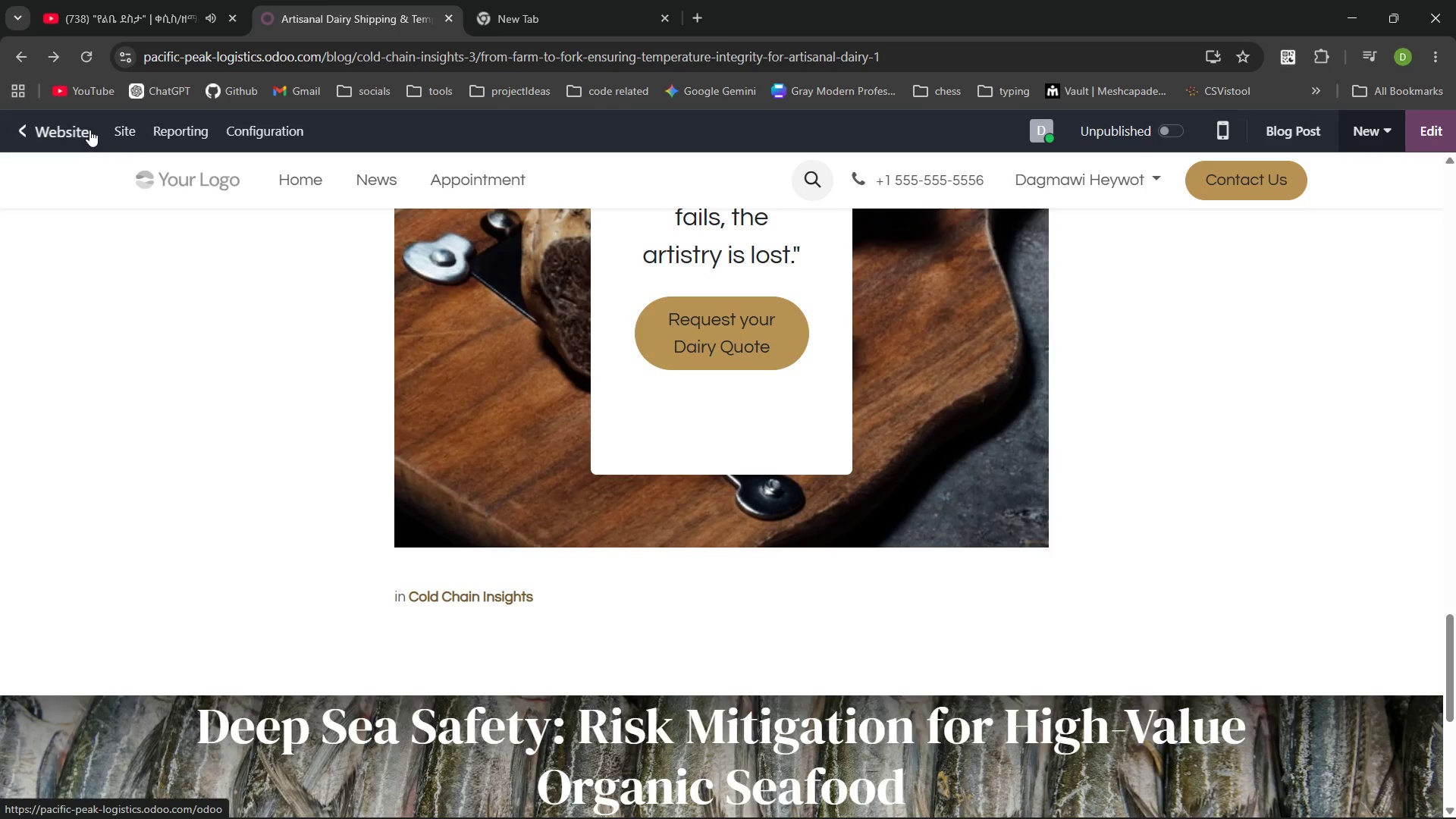 
right_click([89, 130])
 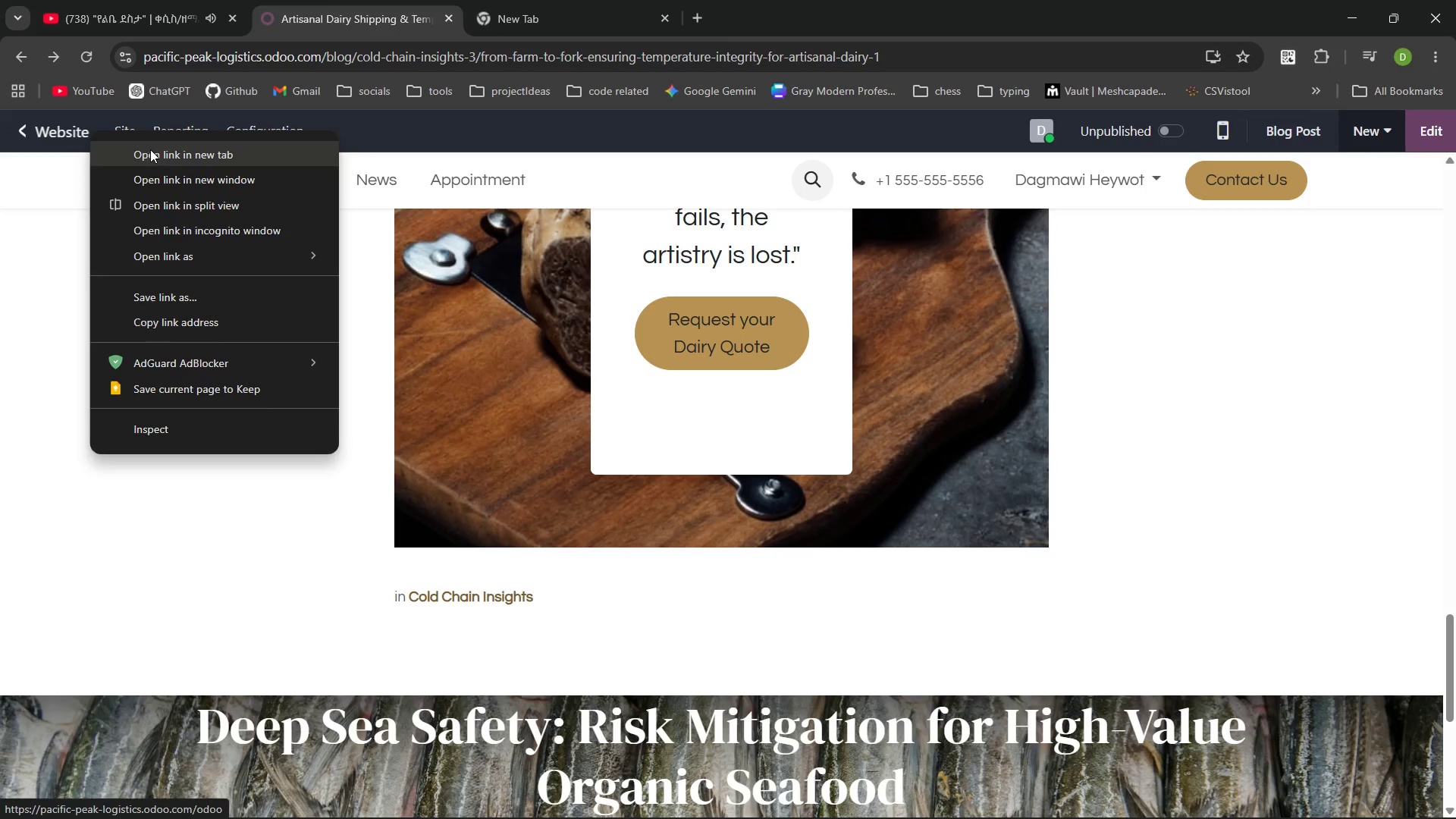 
left_click([150, 149])
 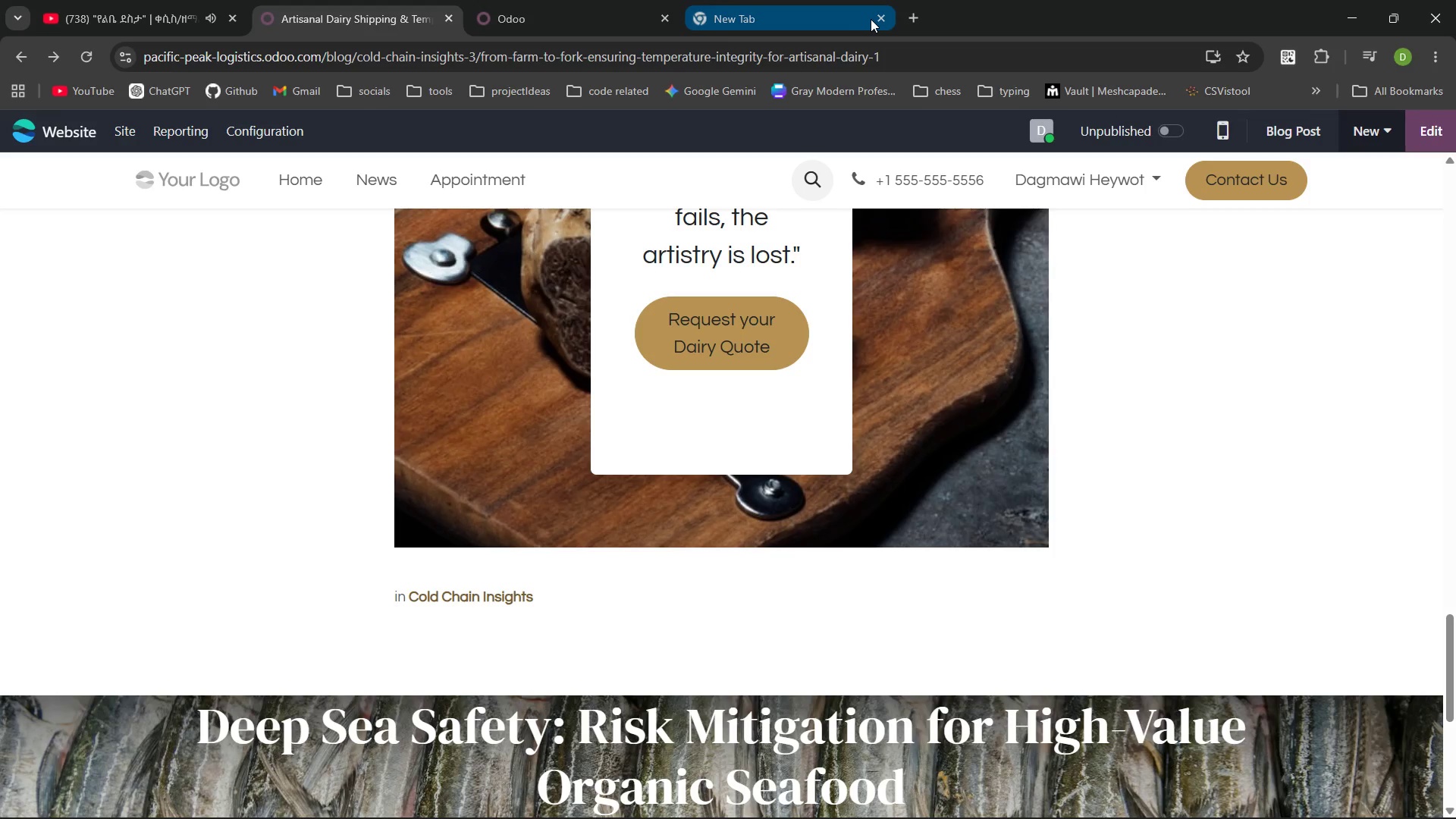 
left_click([882, 17])
 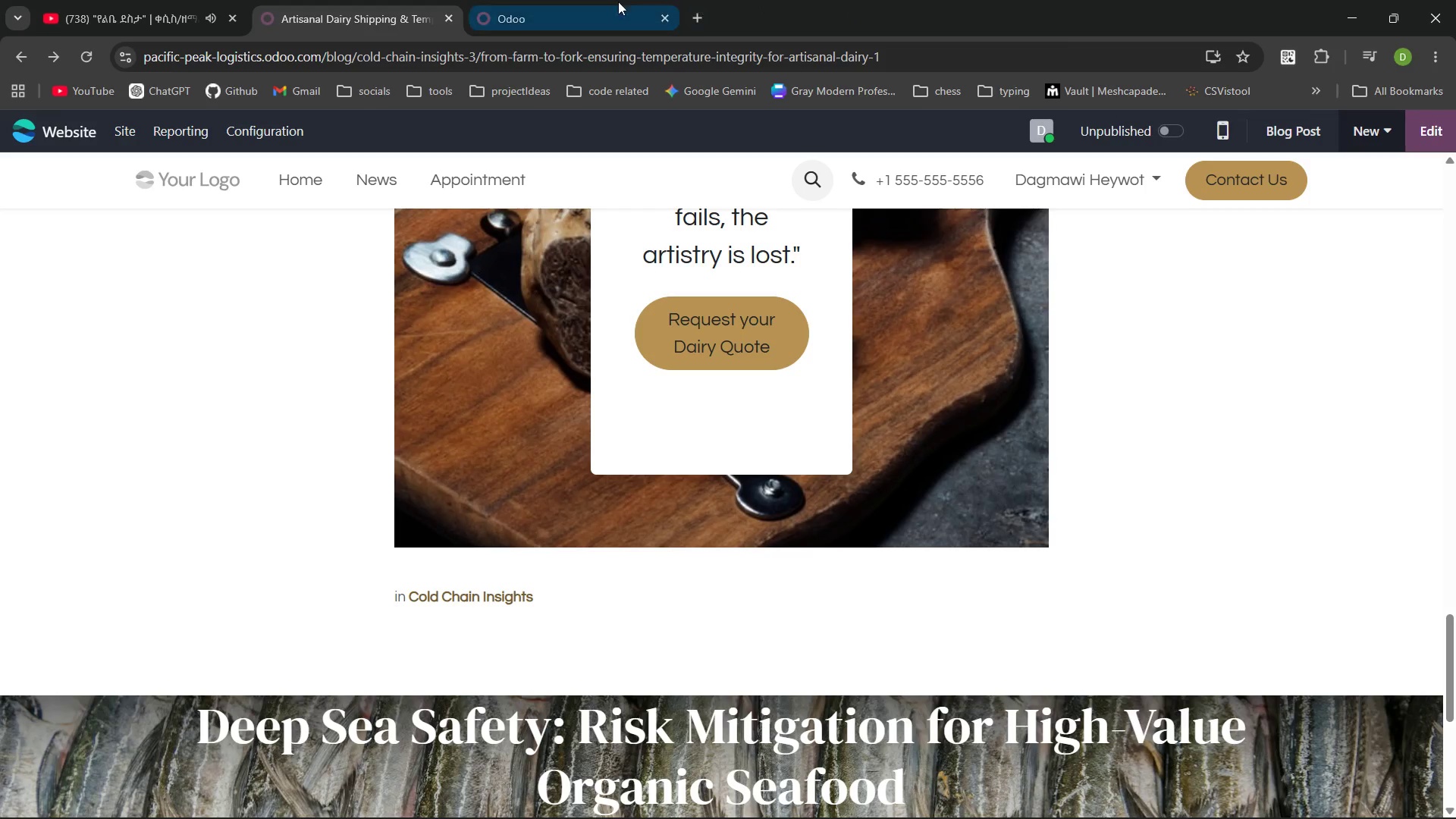 
left_click([601, 2])
 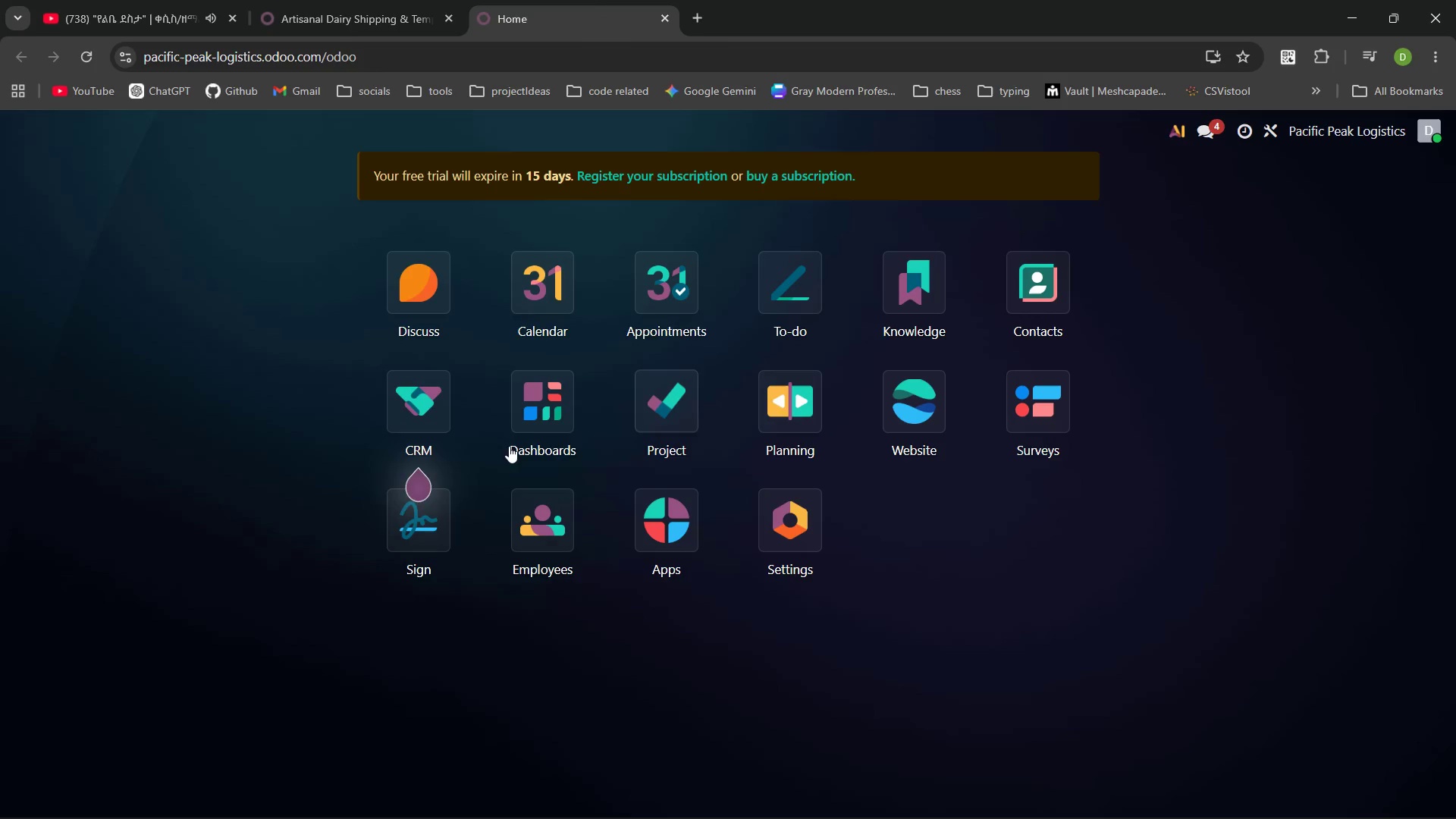 
left_click([442, 409])
 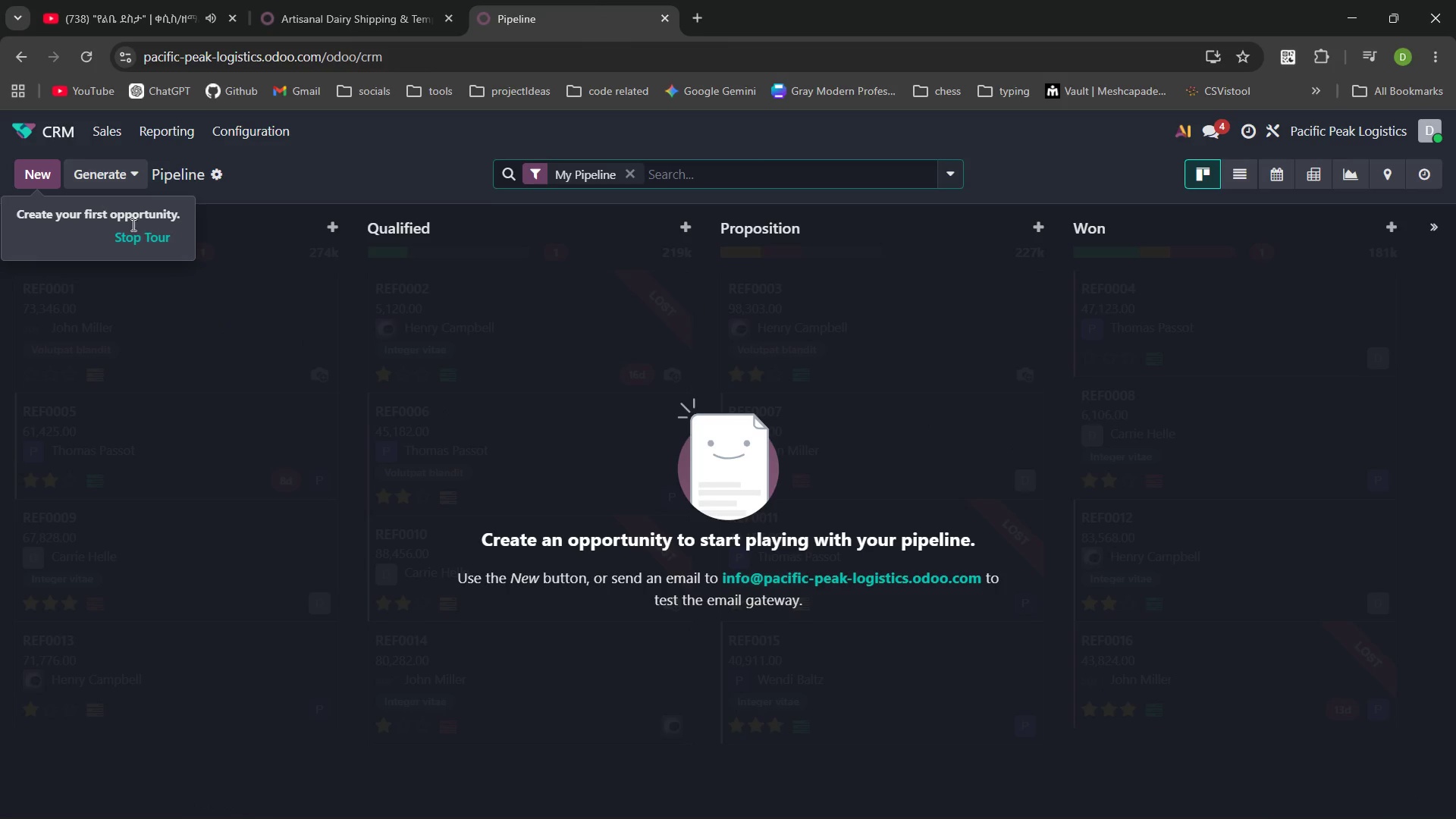 
left_click([149, 237])
 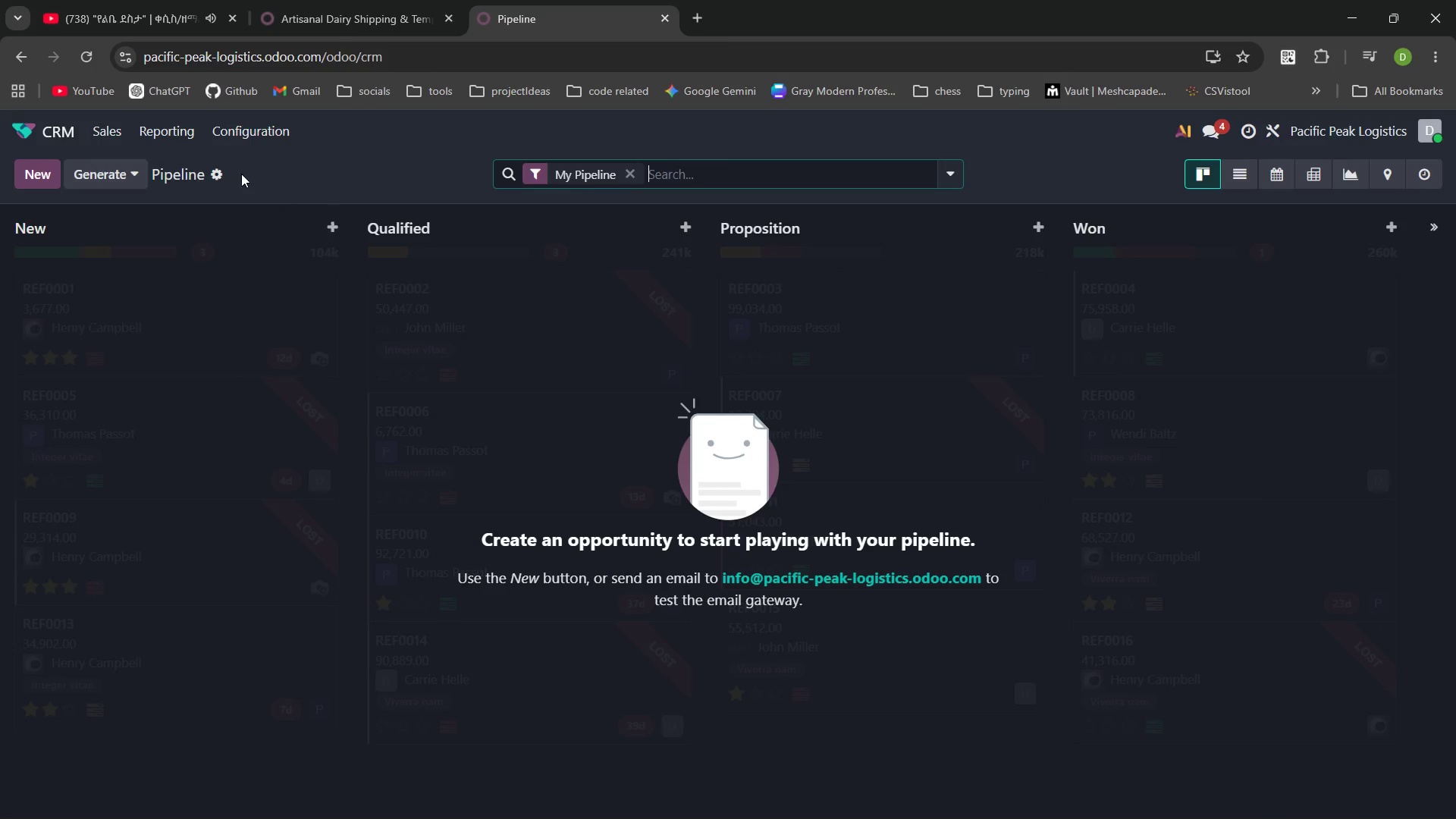 
left_click([16, 58])
 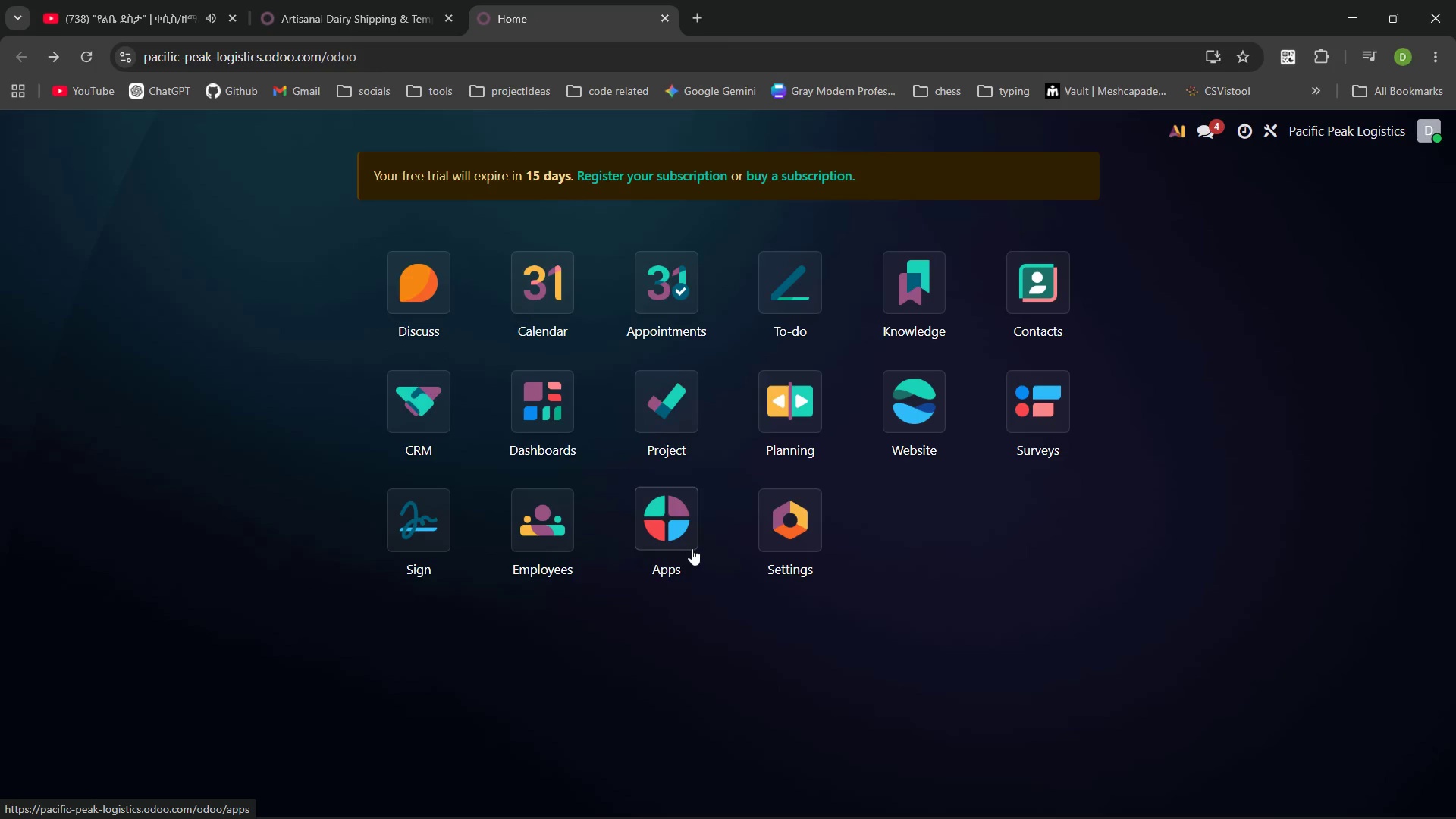 
wait(5.28)
 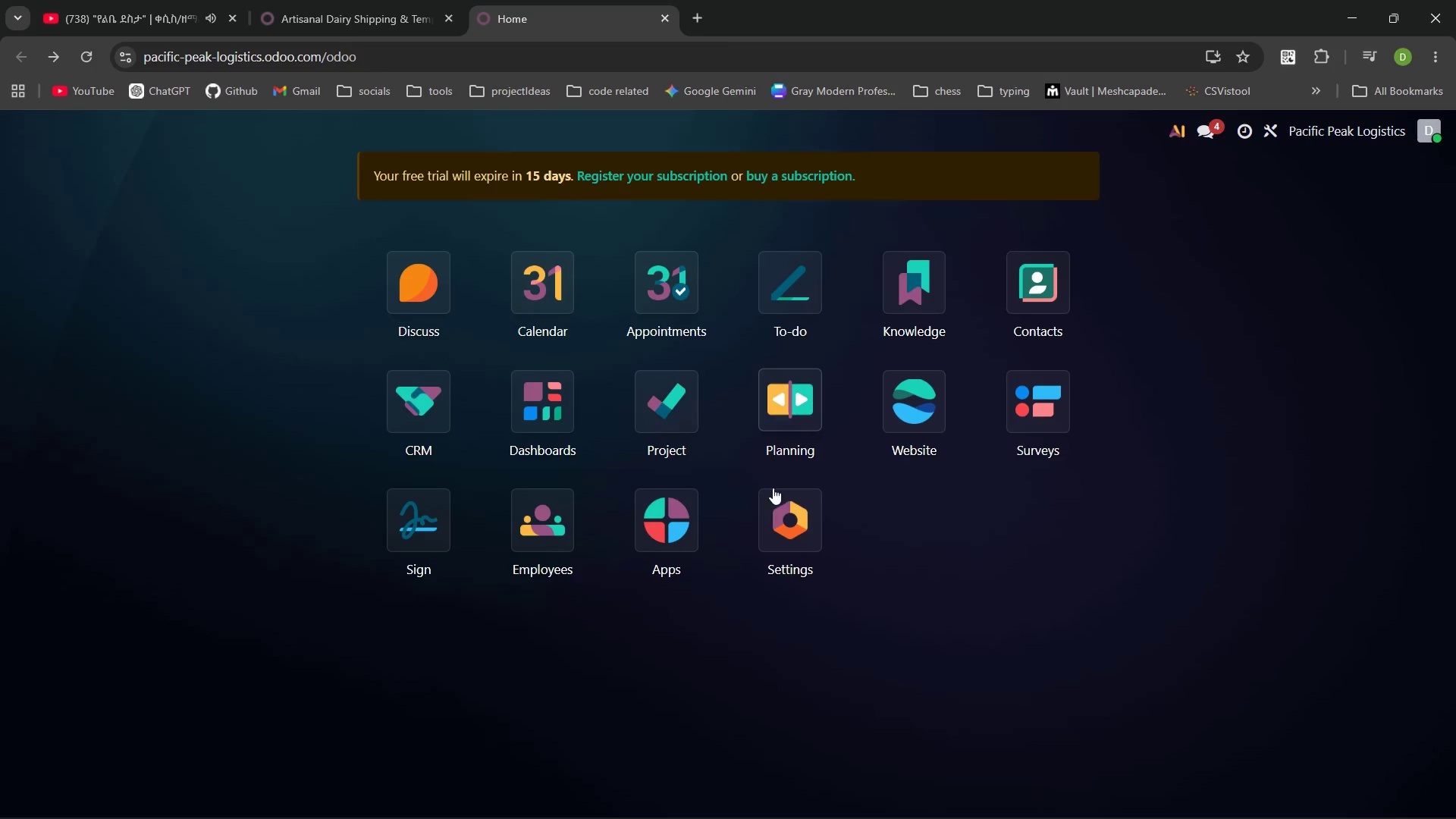 
left_click([683, 521])
 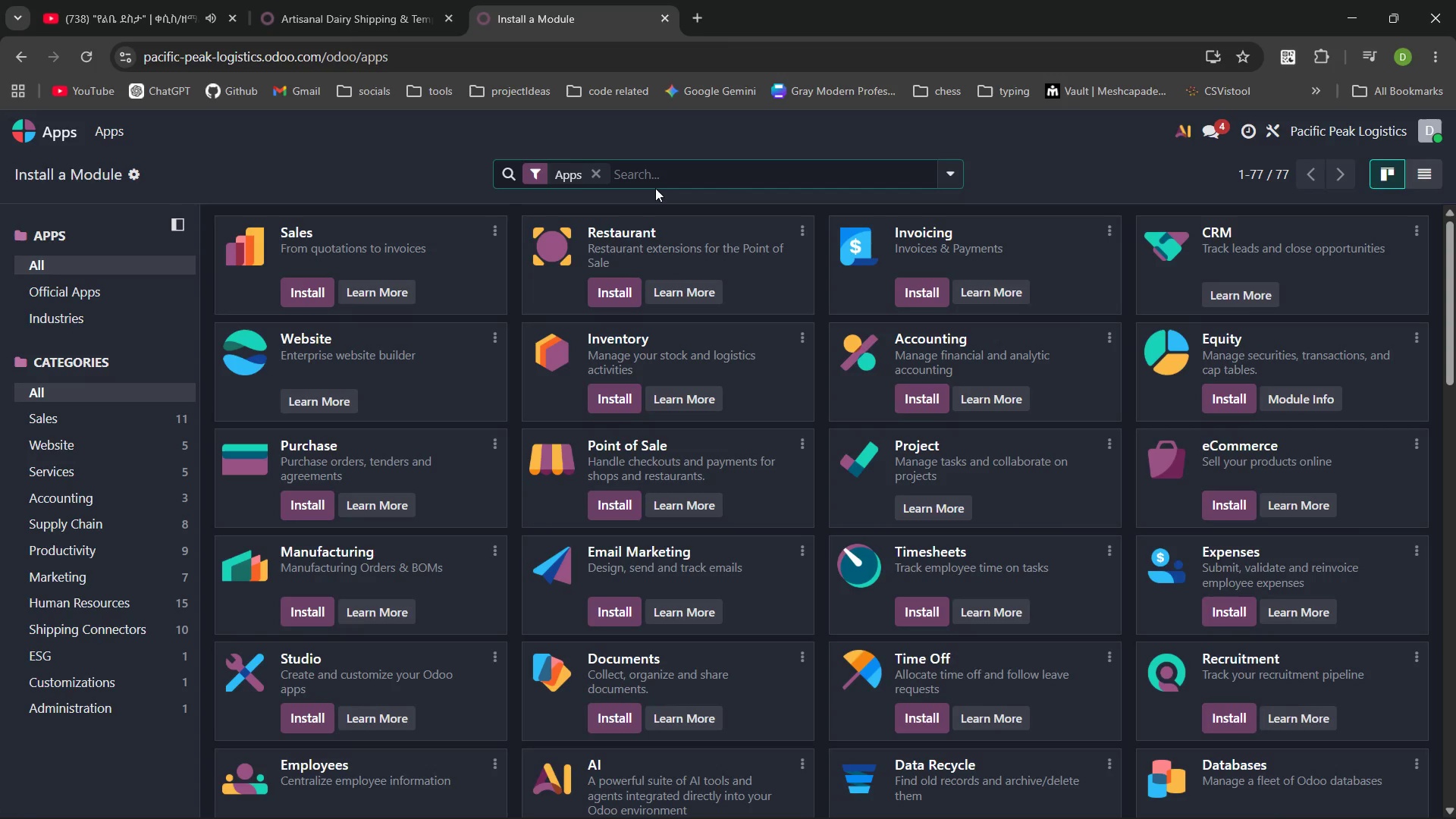 
type(link)
 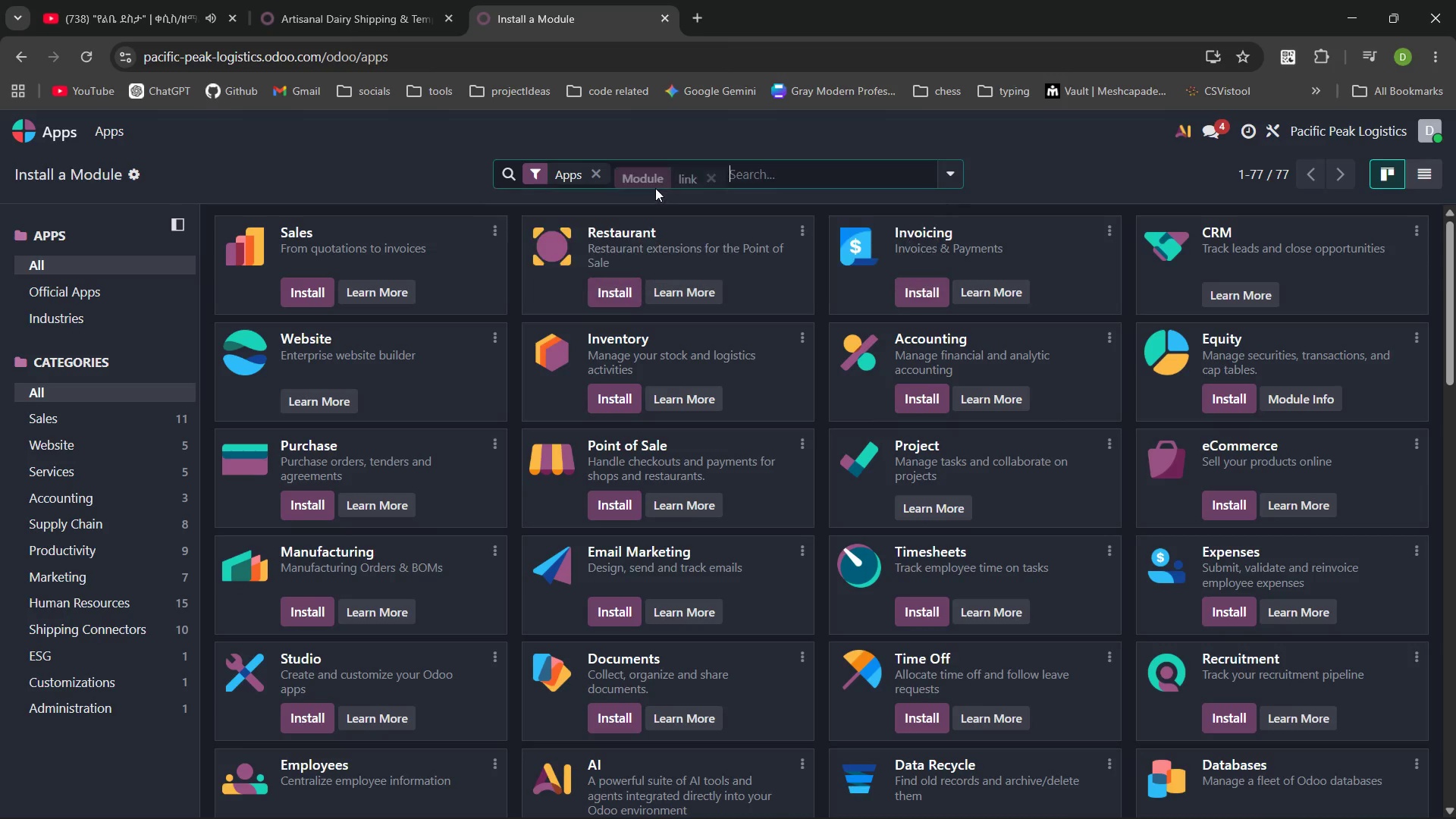 
key(Enter)
 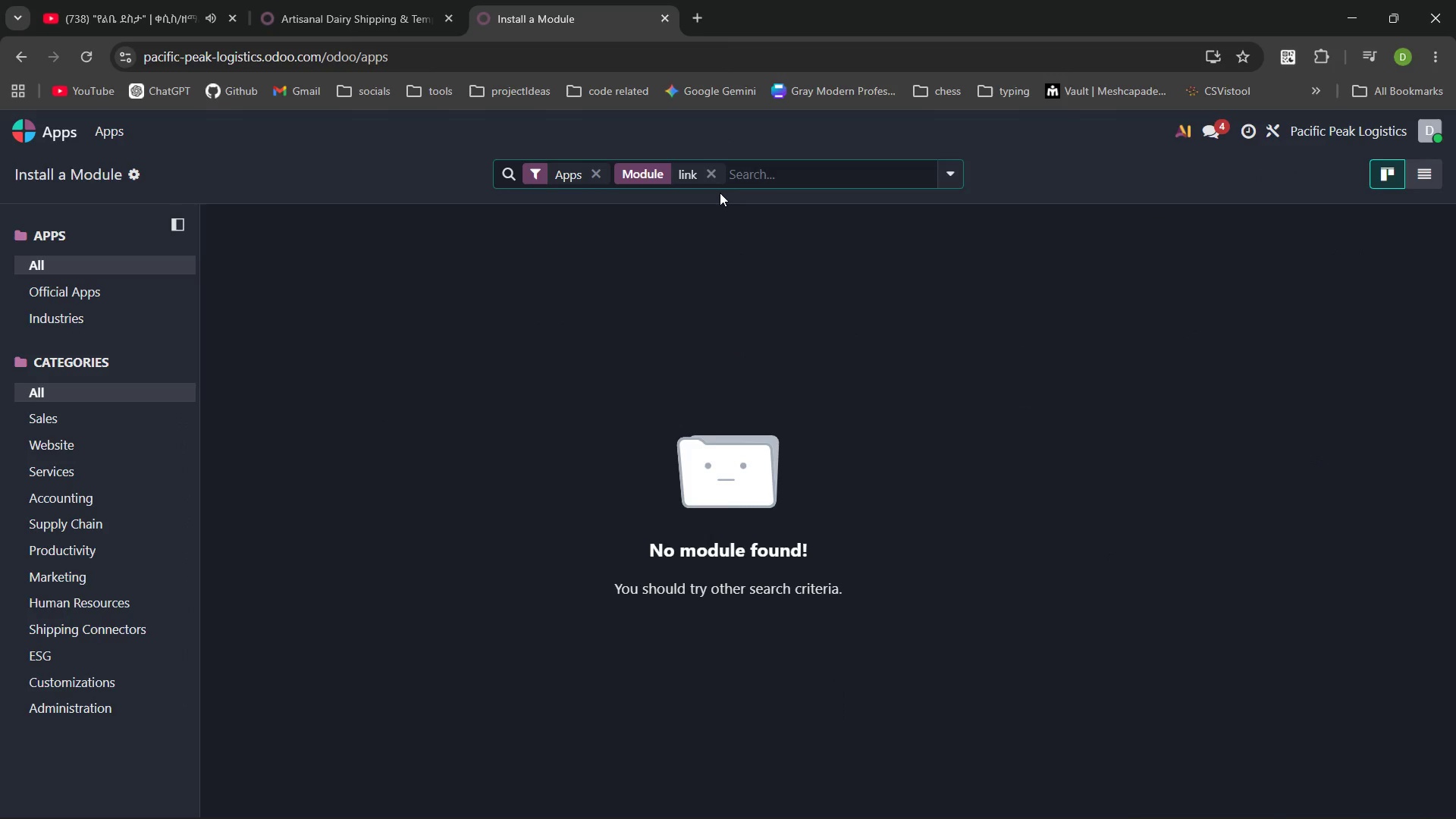 
left_click([712, 169])
 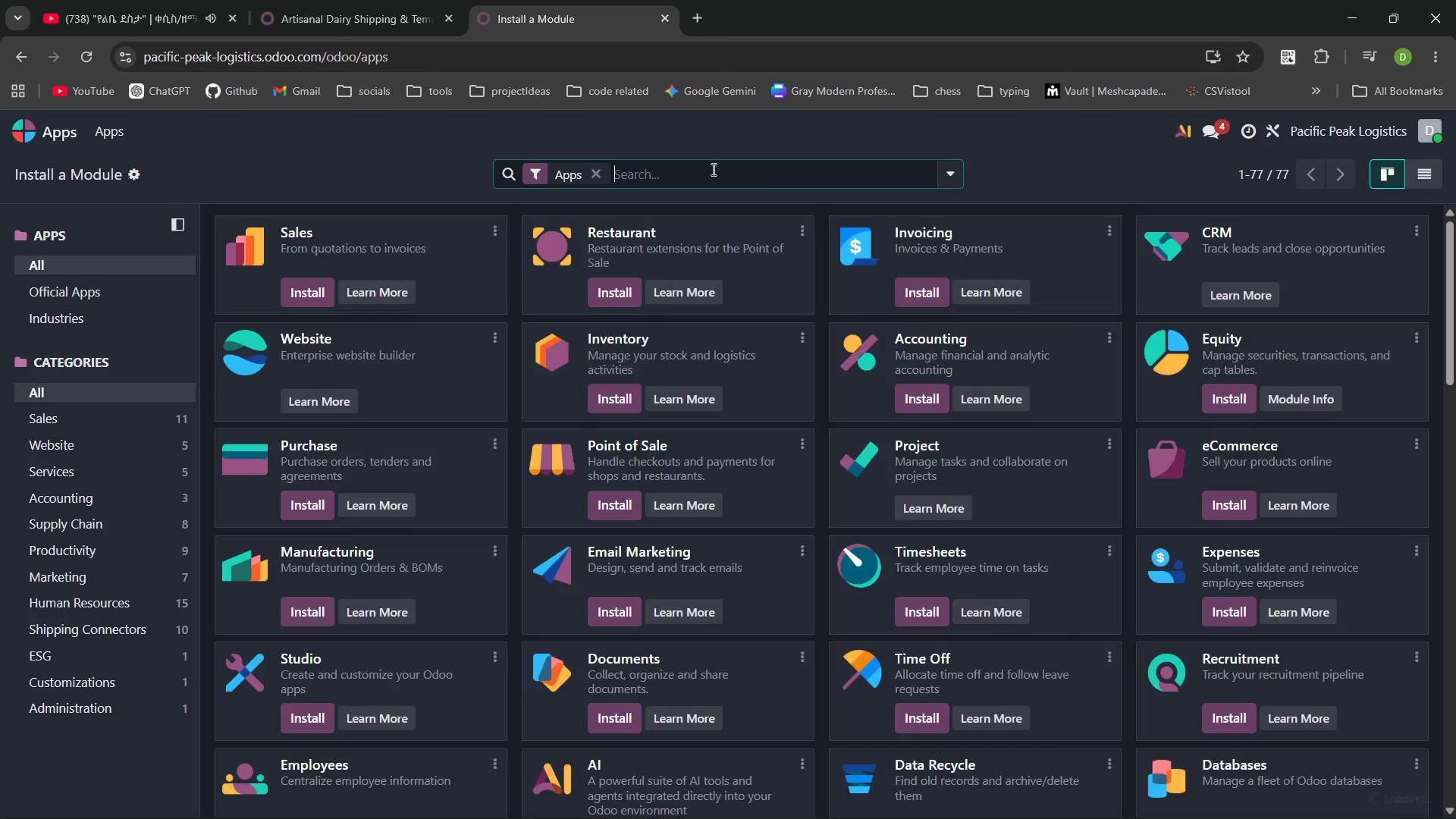 
type(tracker)
 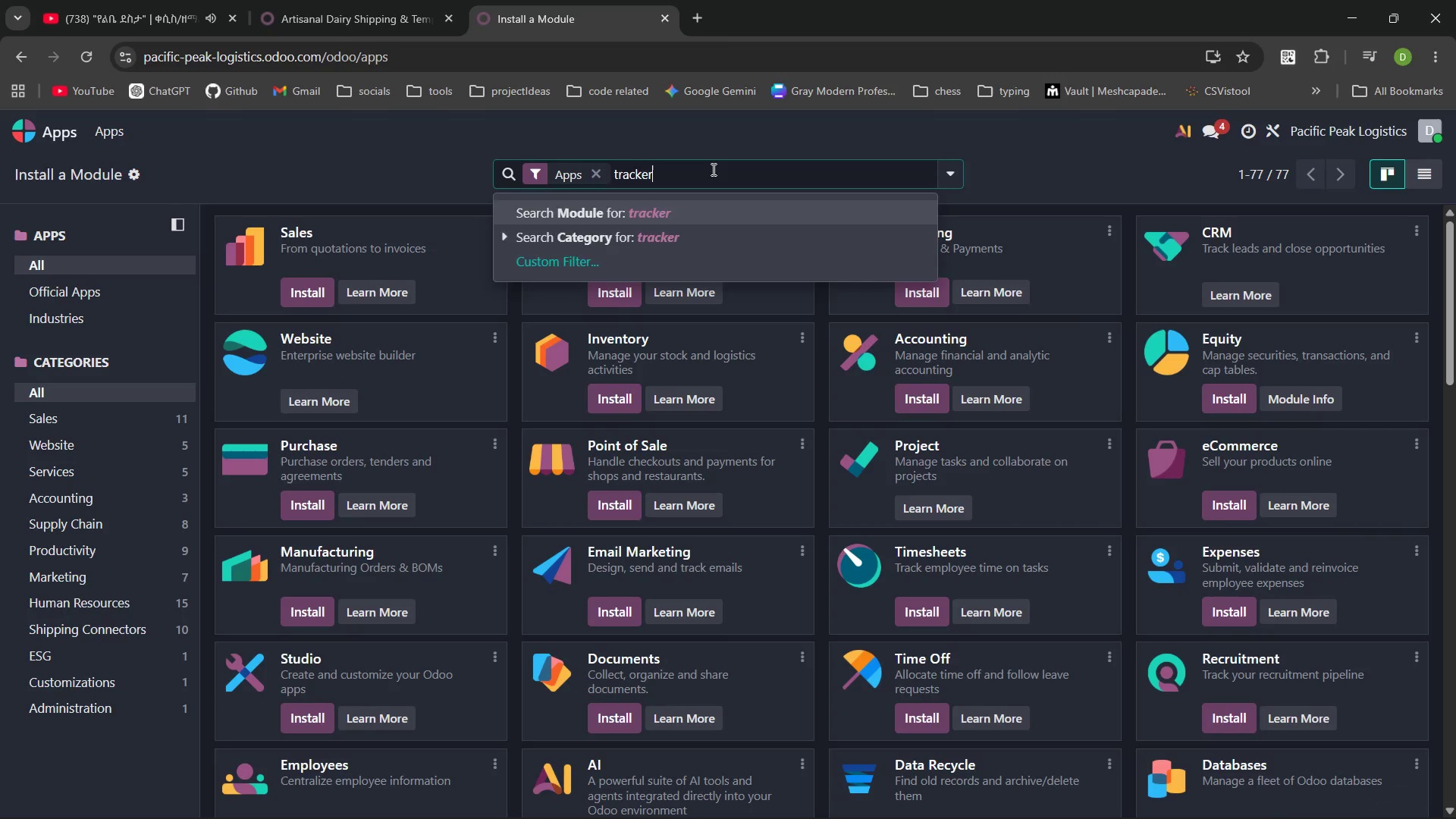 
key(Enter)
 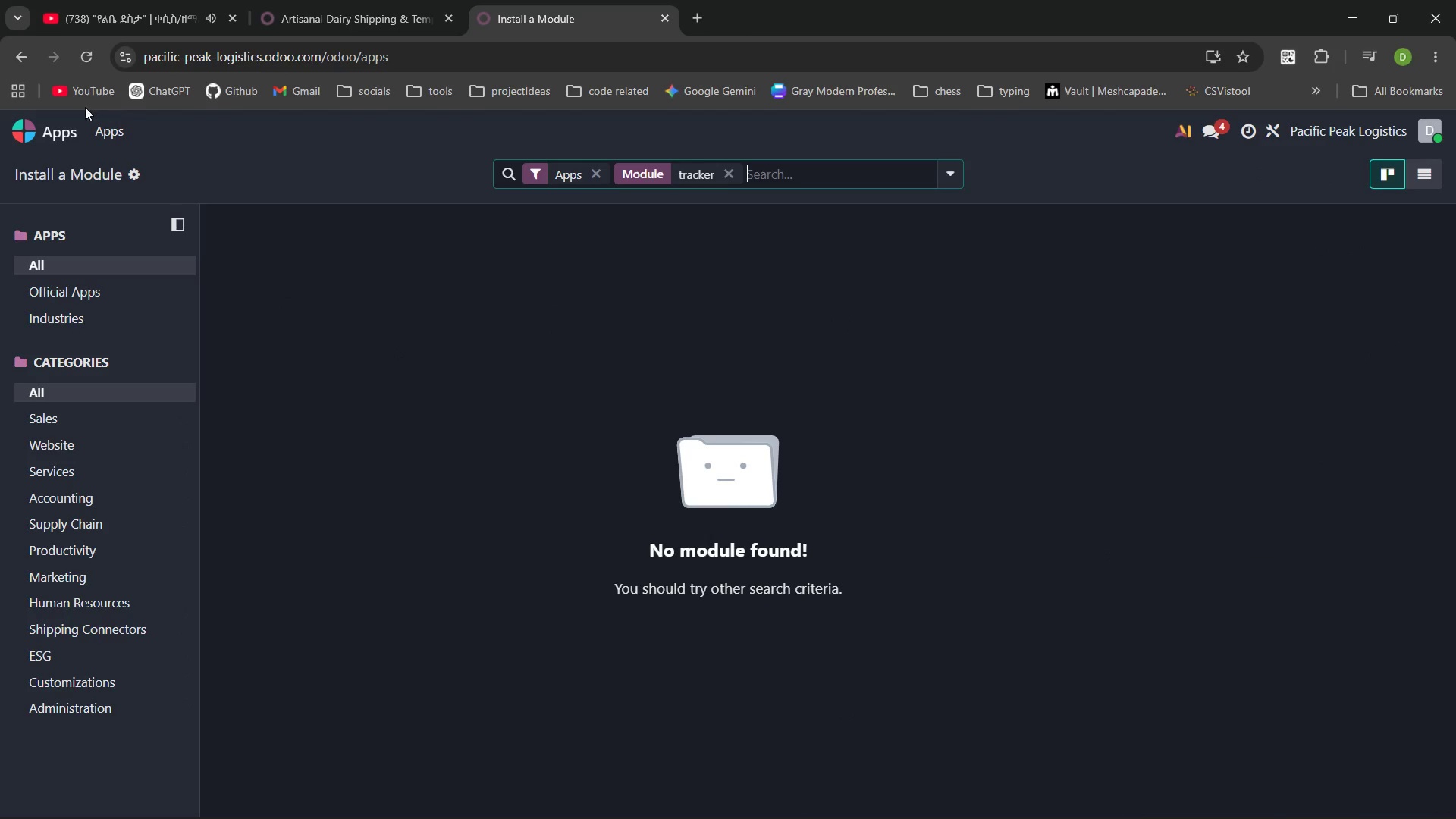 
left_click([33, 63])
 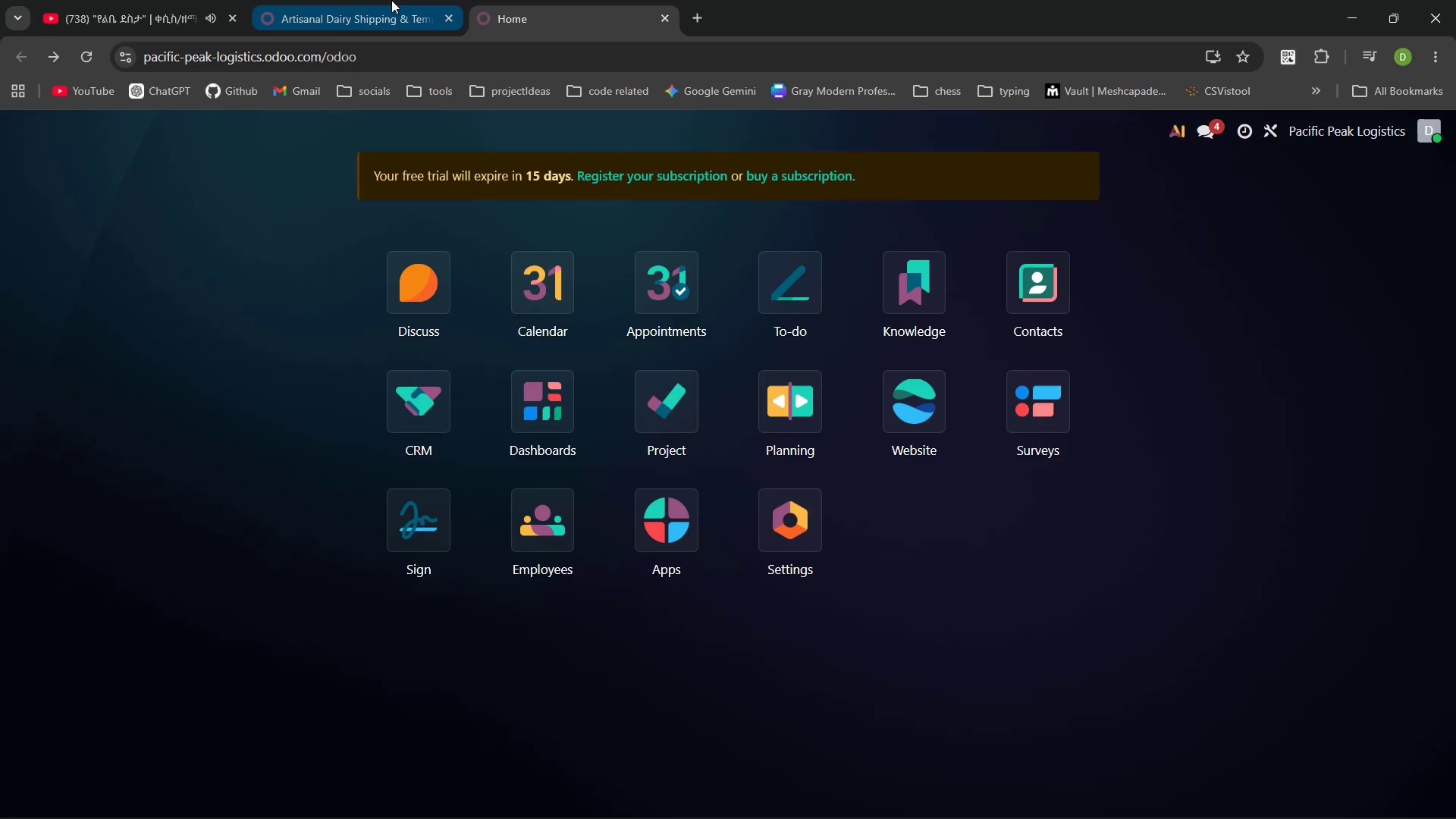 
left_click([391, 0])
 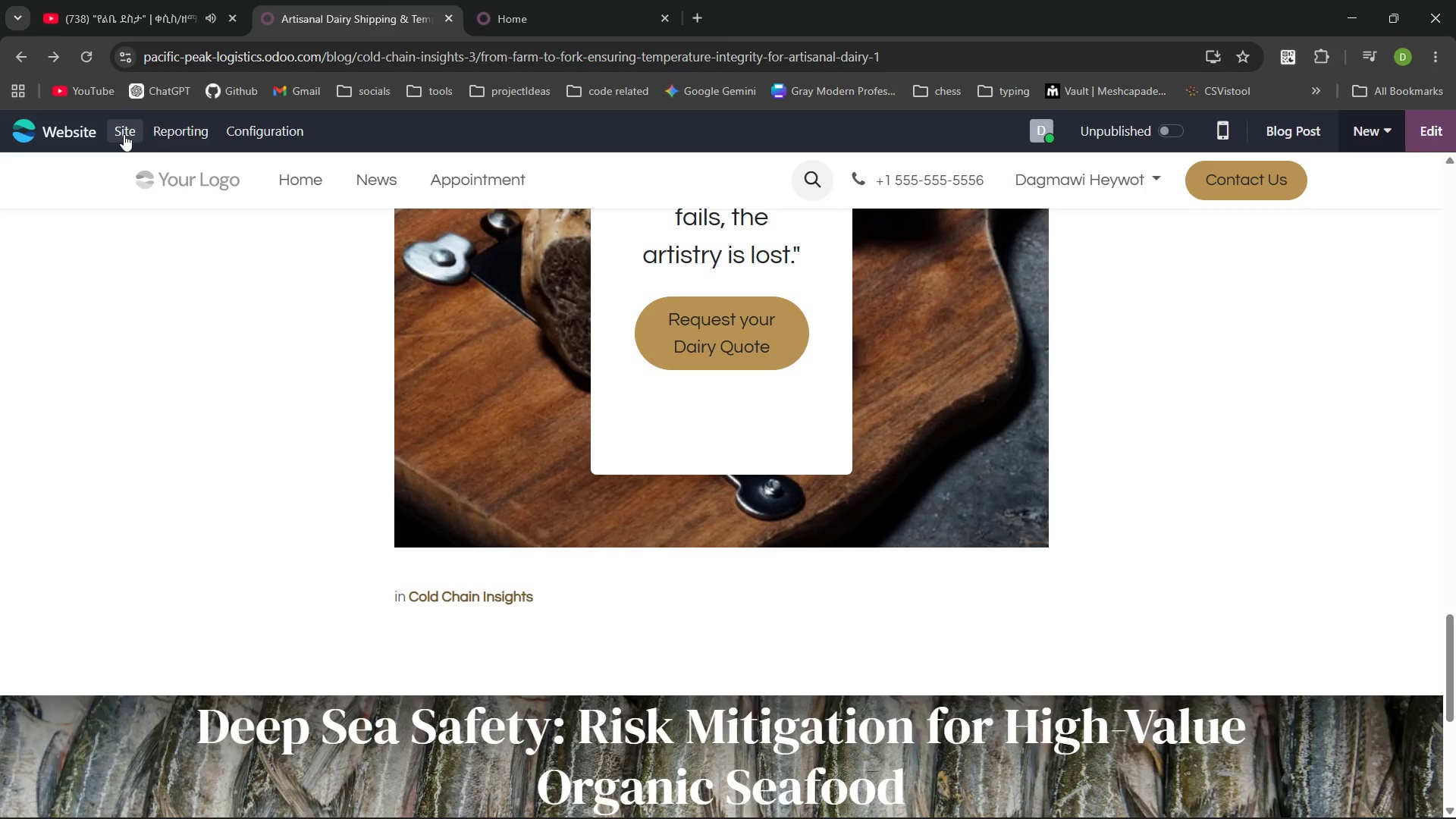 
left_click([124, 134])
 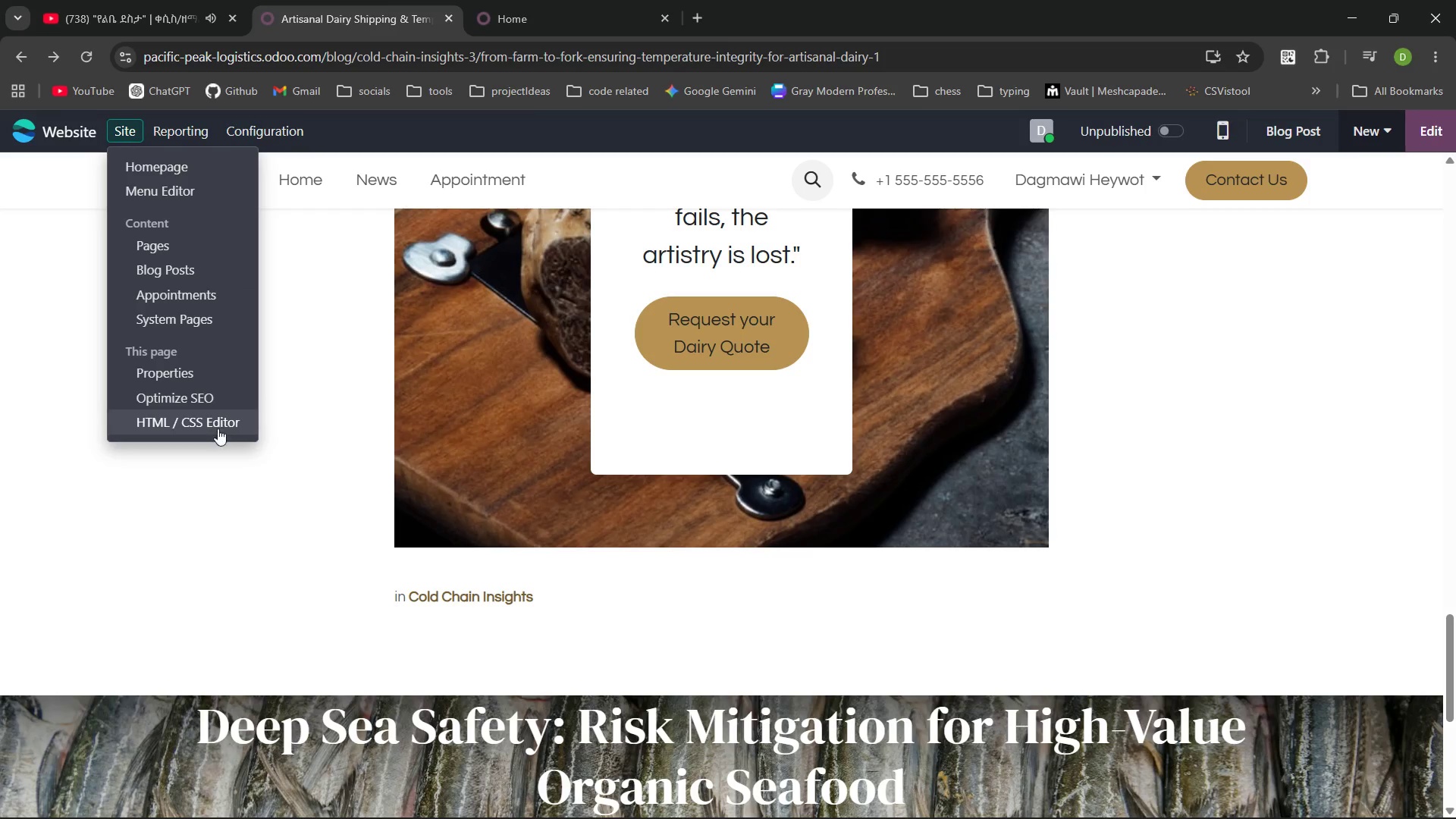 
left_click([193, 371])
 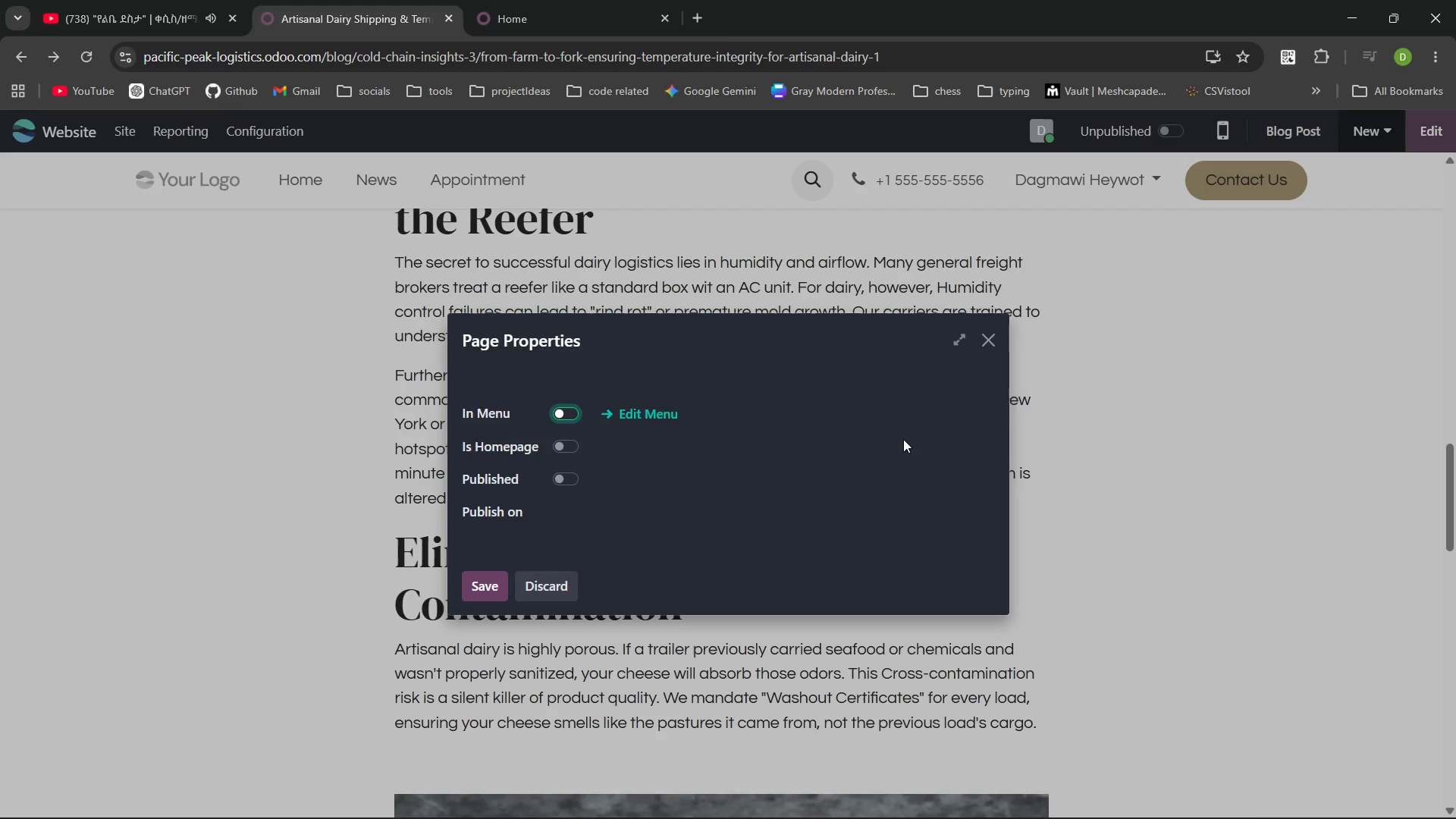 
wait(7.16)
 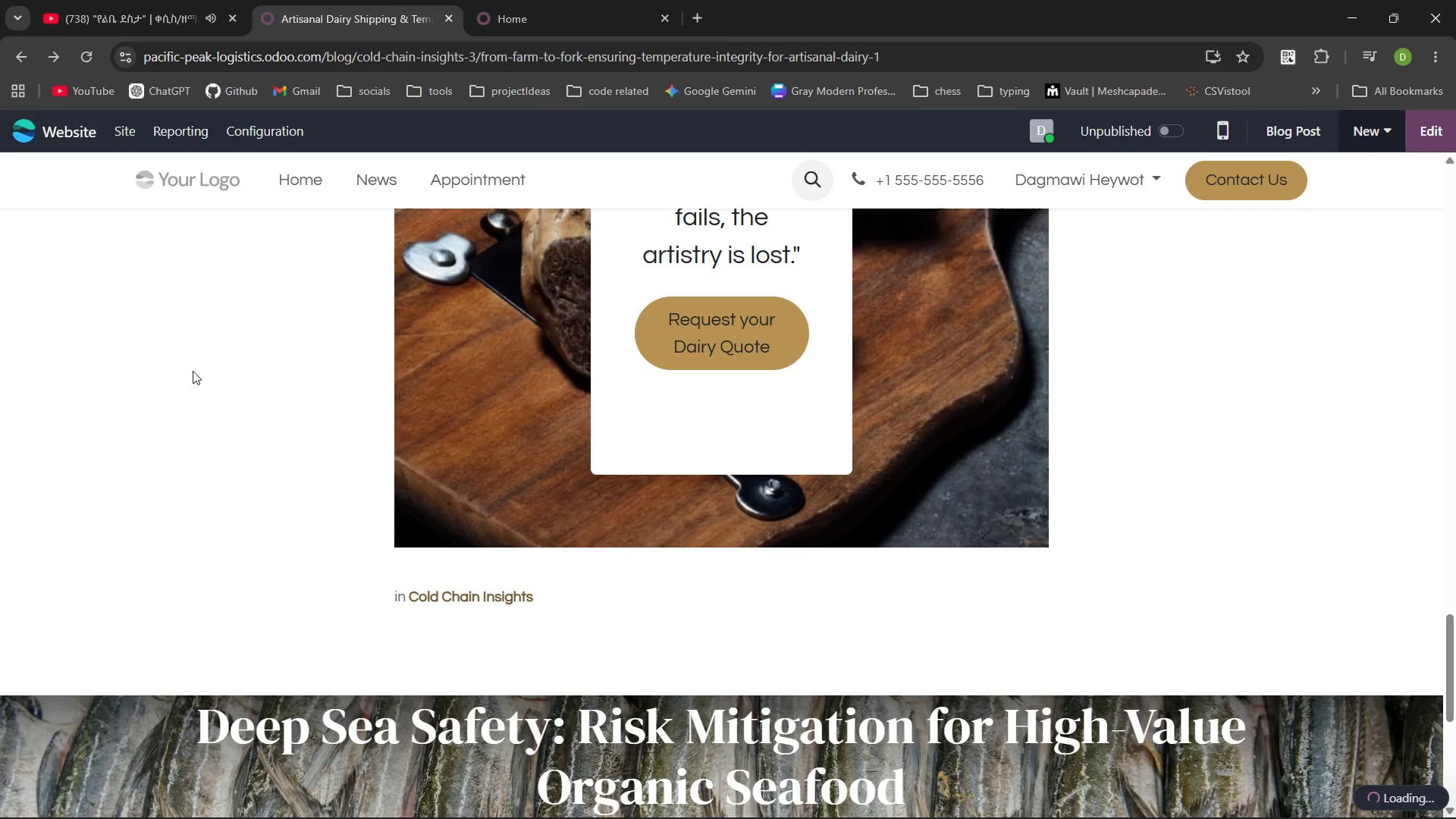 
left_click([982, 337])
 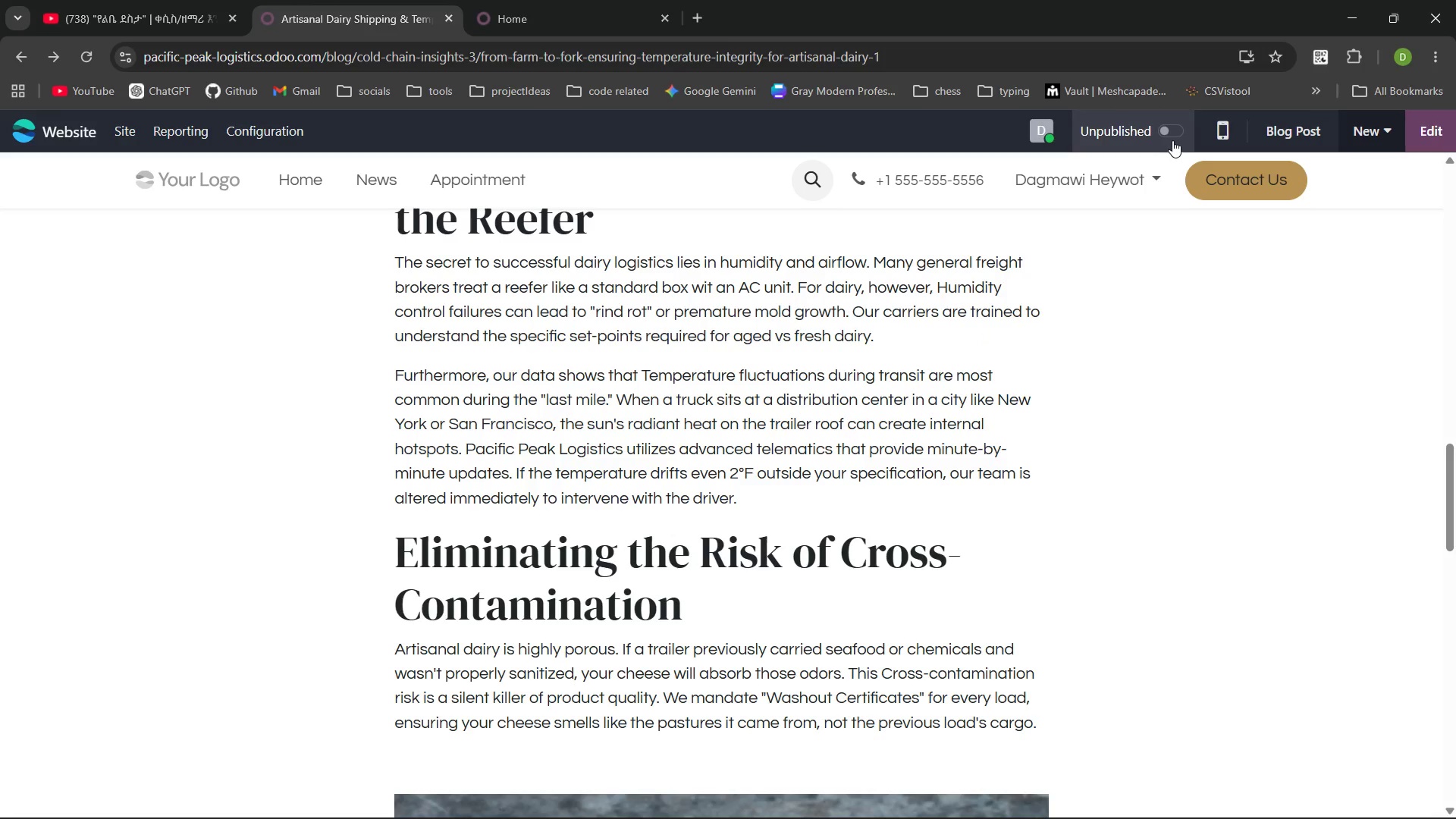 
left_click([1175, 133])
 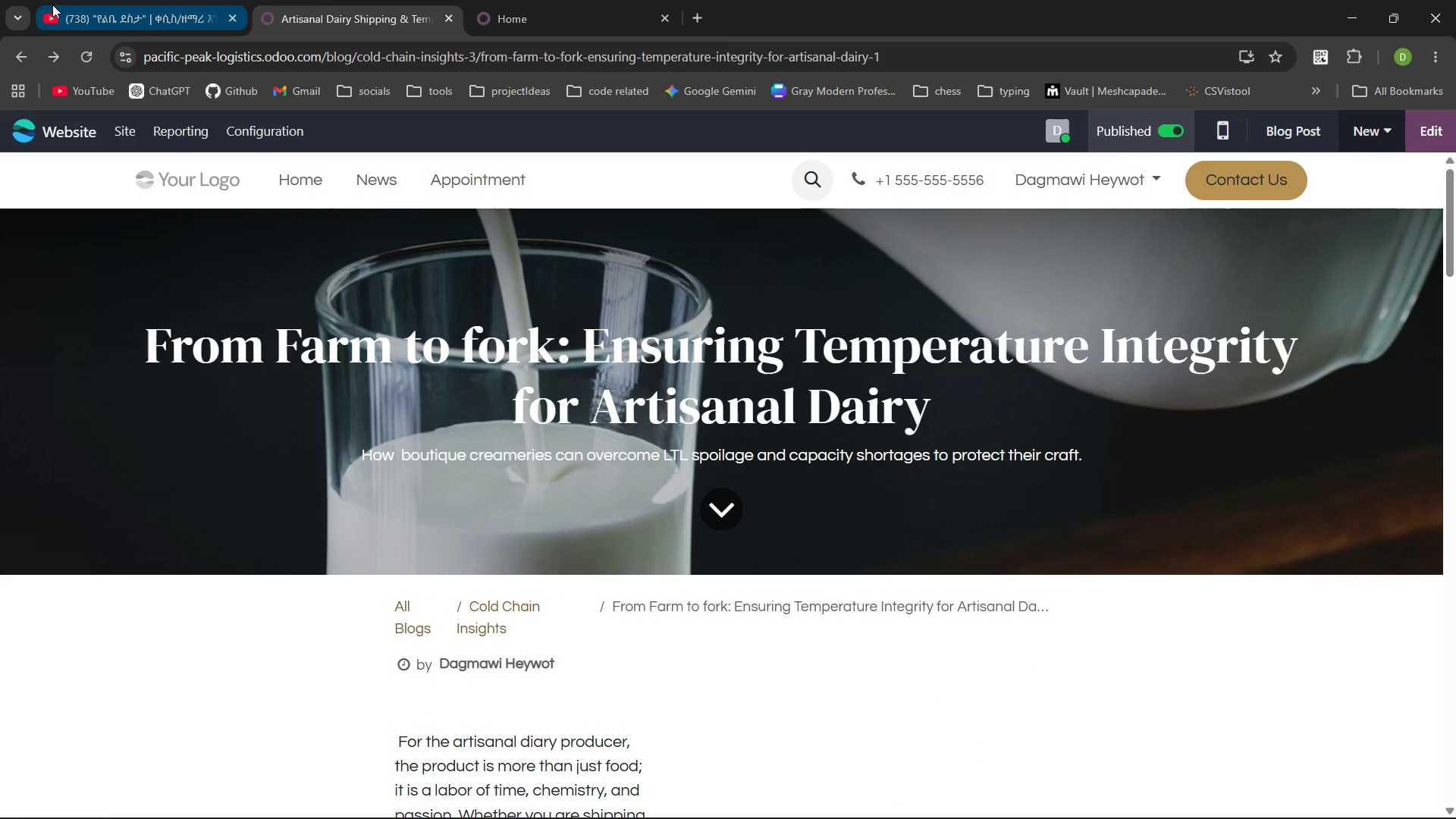 
left_click([28, 56])
 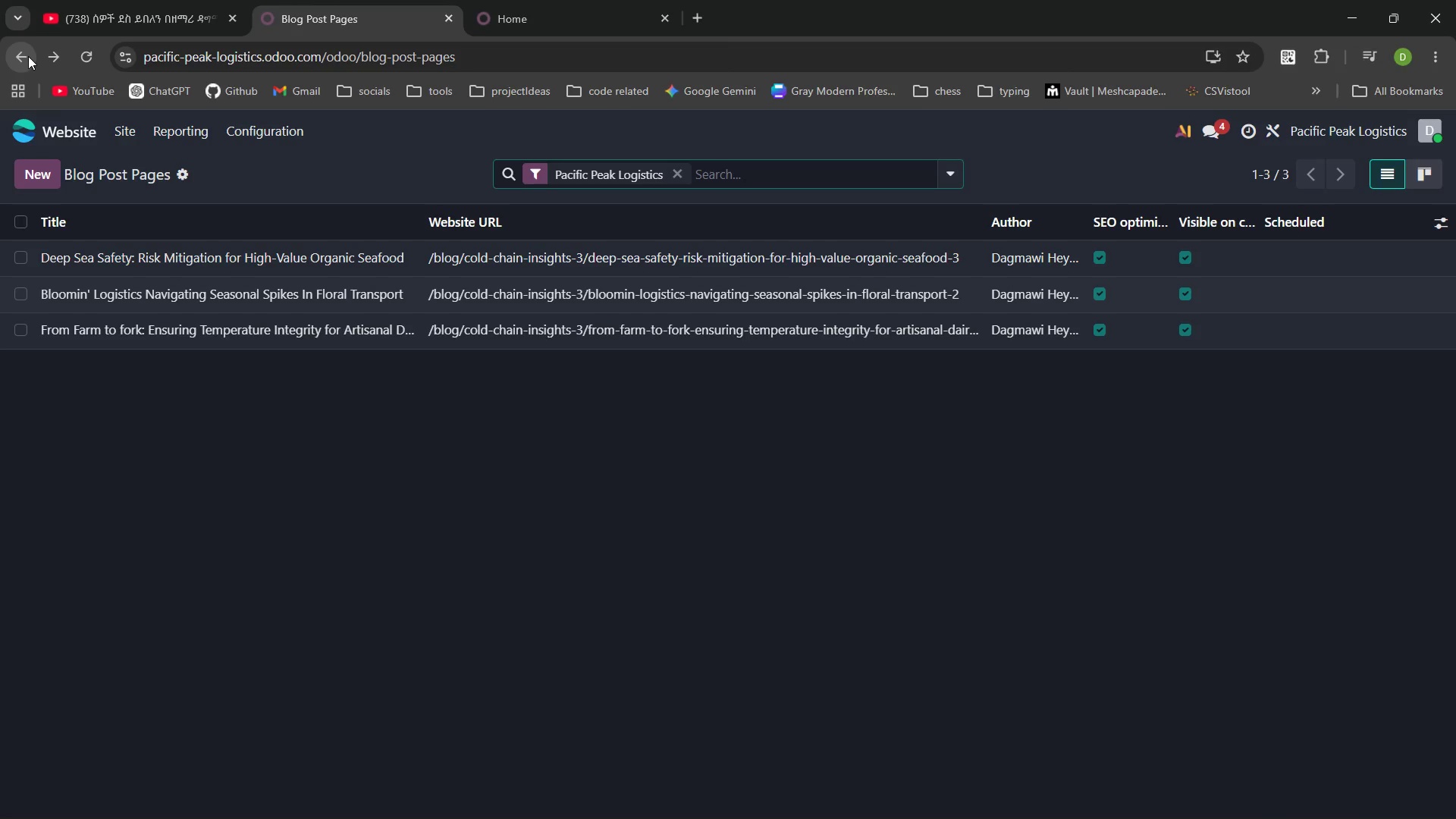 
wait(6.01)
 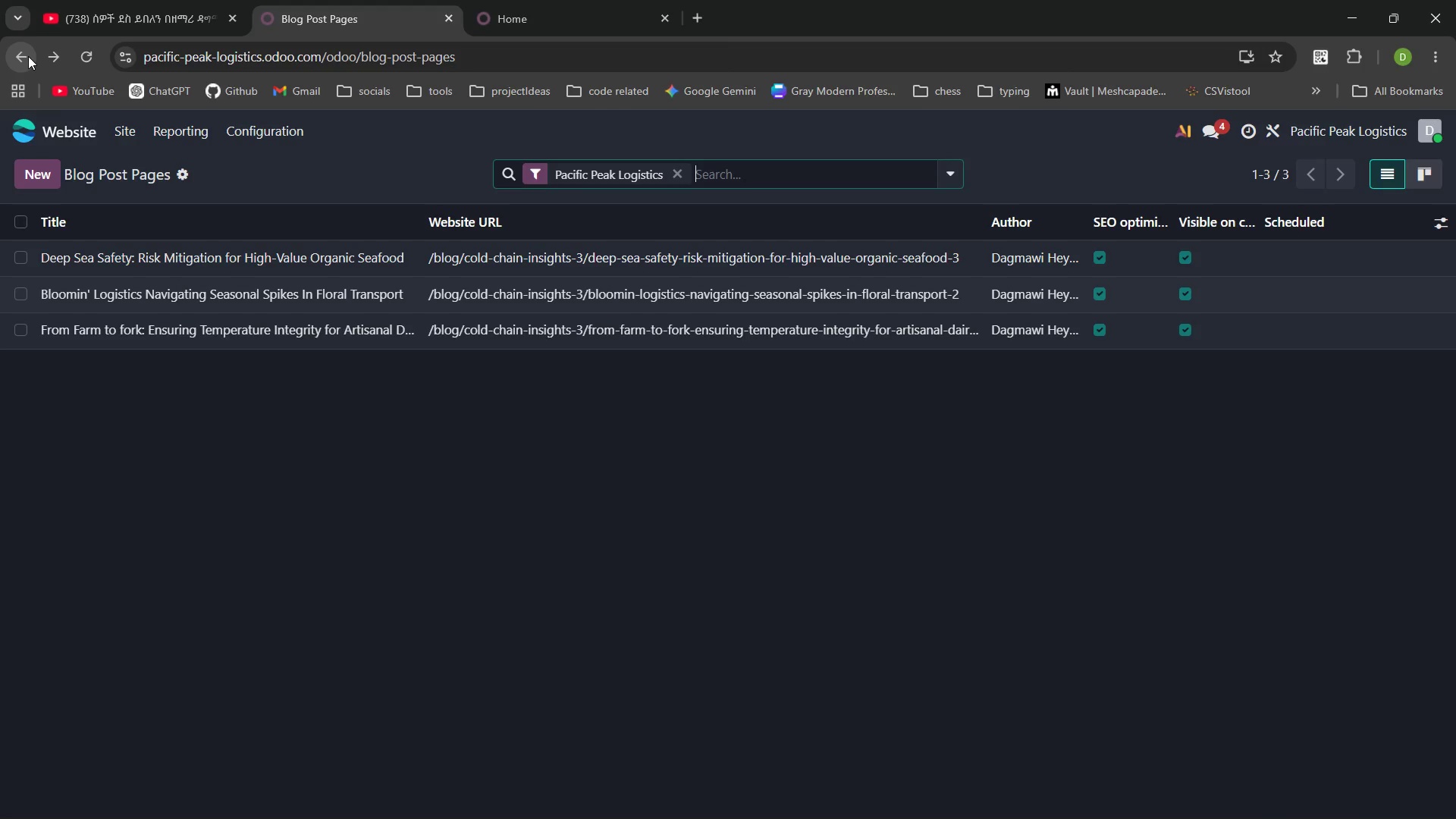 
left_click([136, 136])
 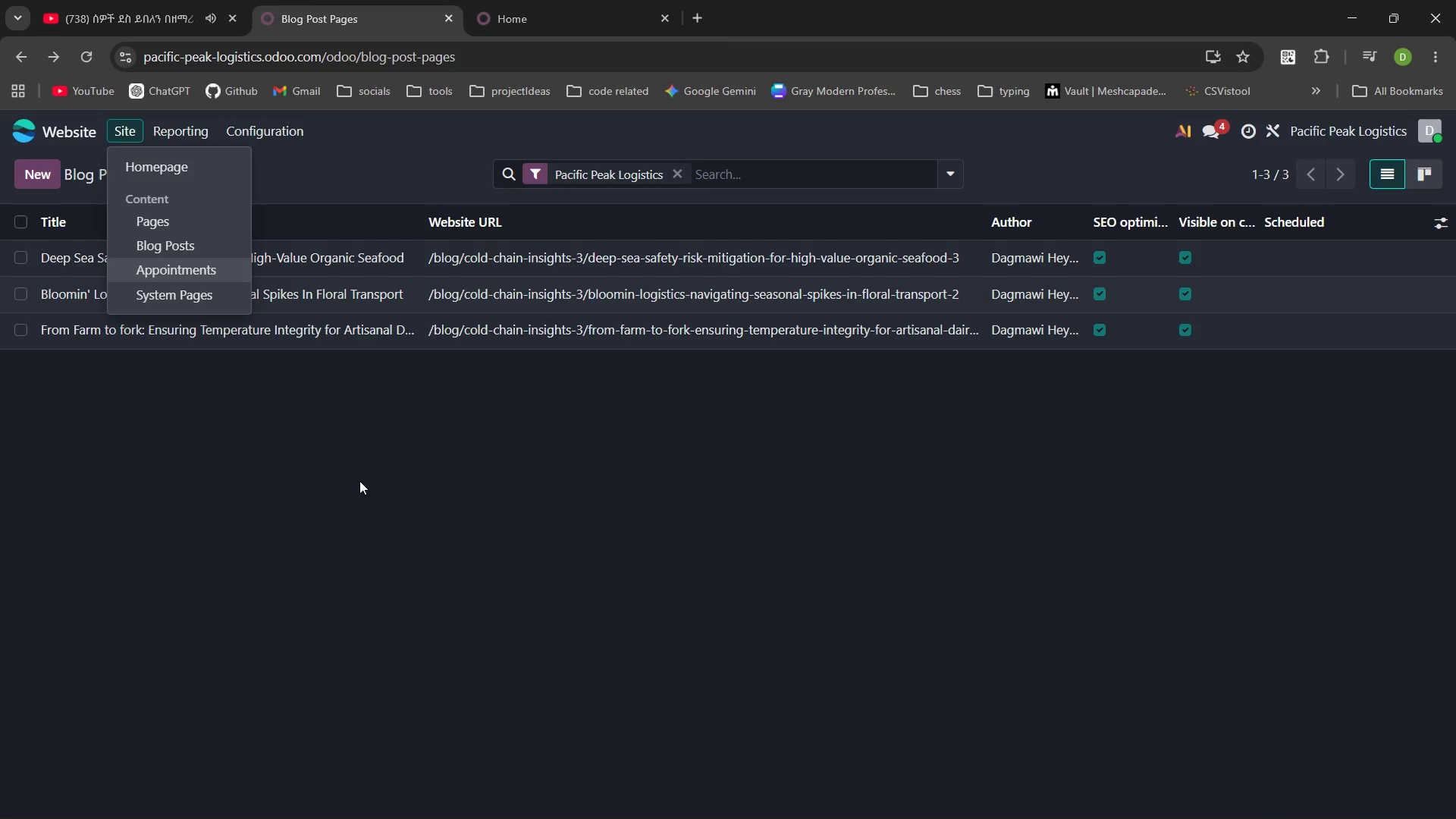 
left_click([309, 503])
 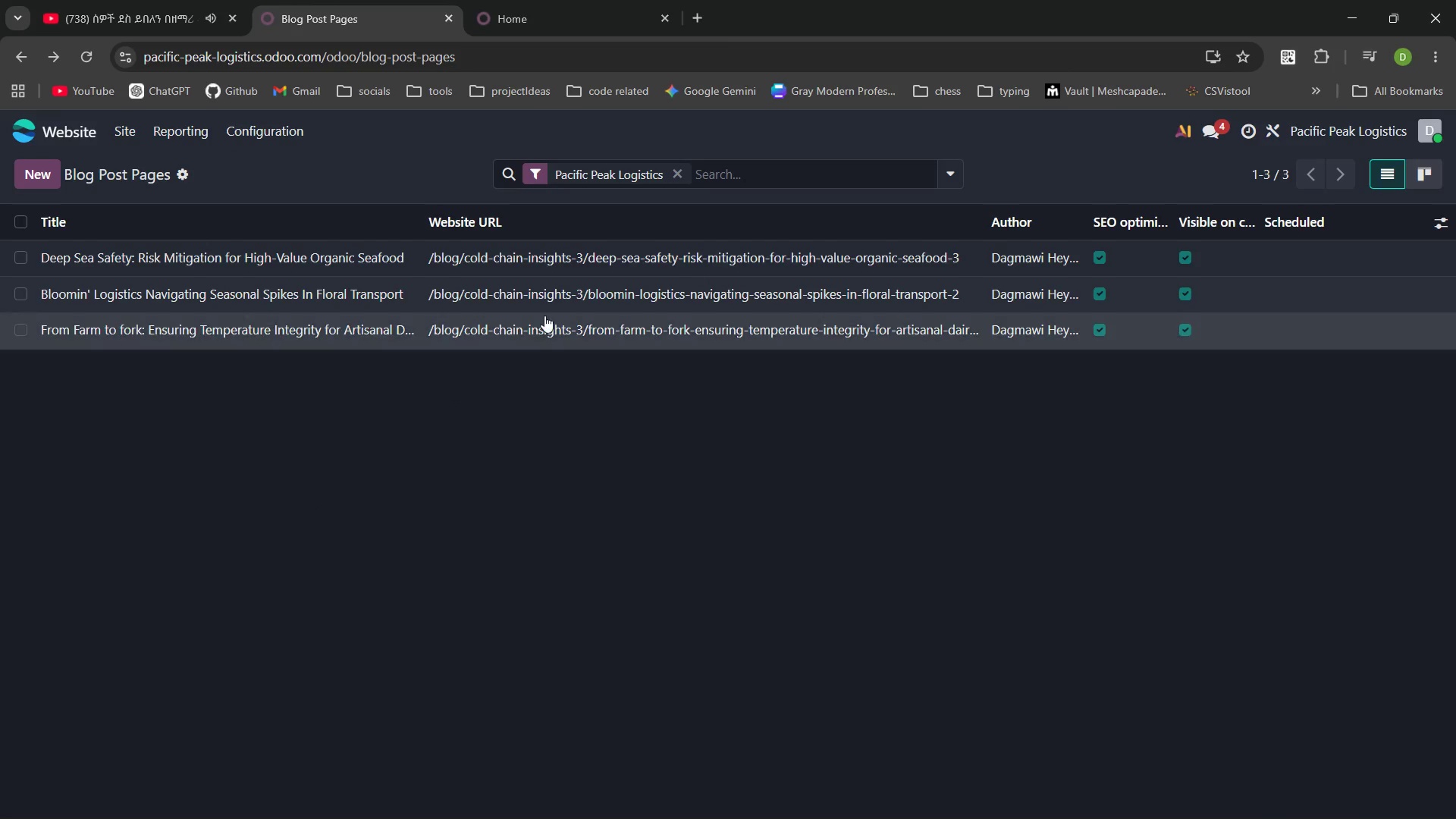 
type(li)
 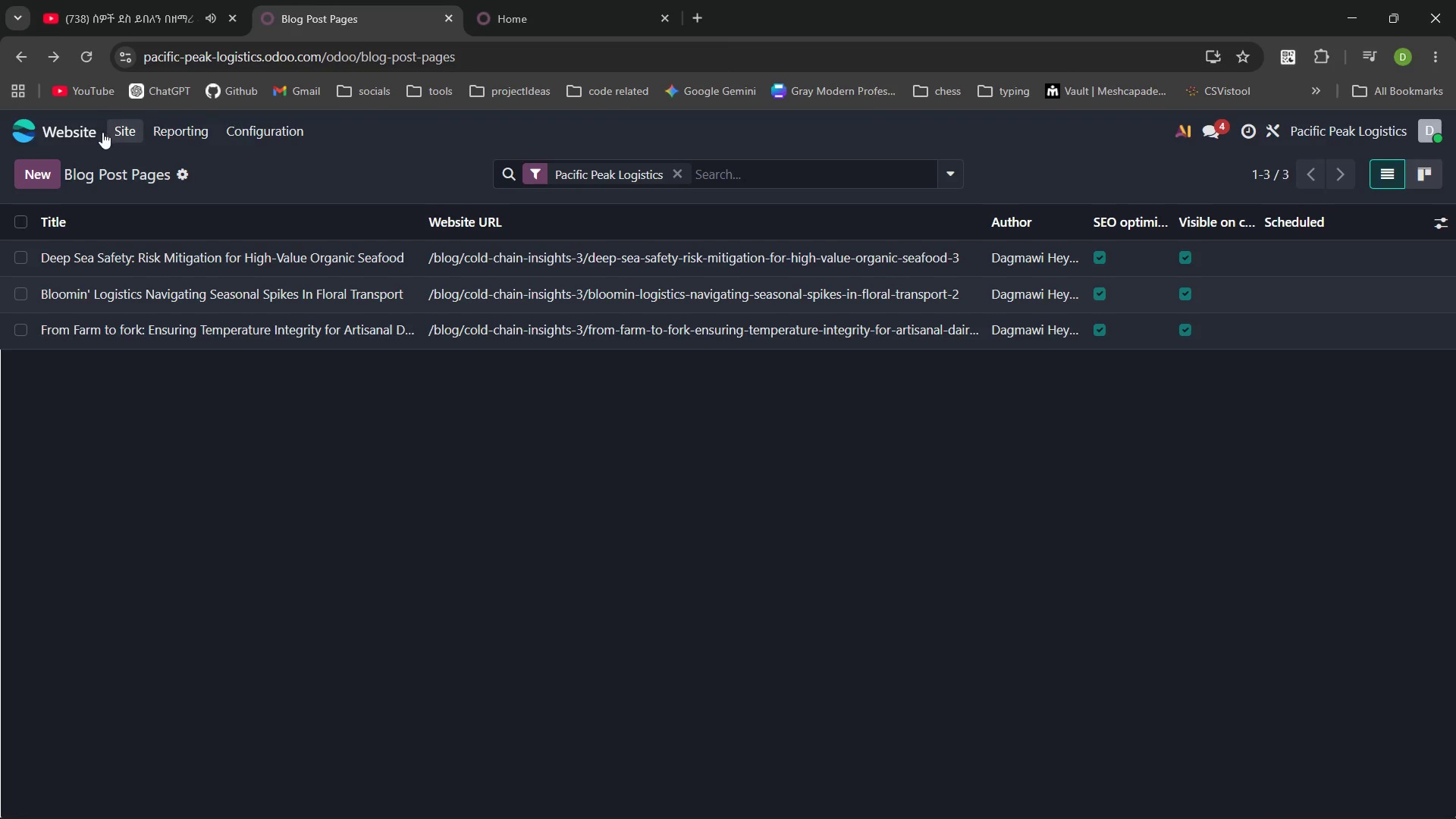 
left_click([88, 135])
 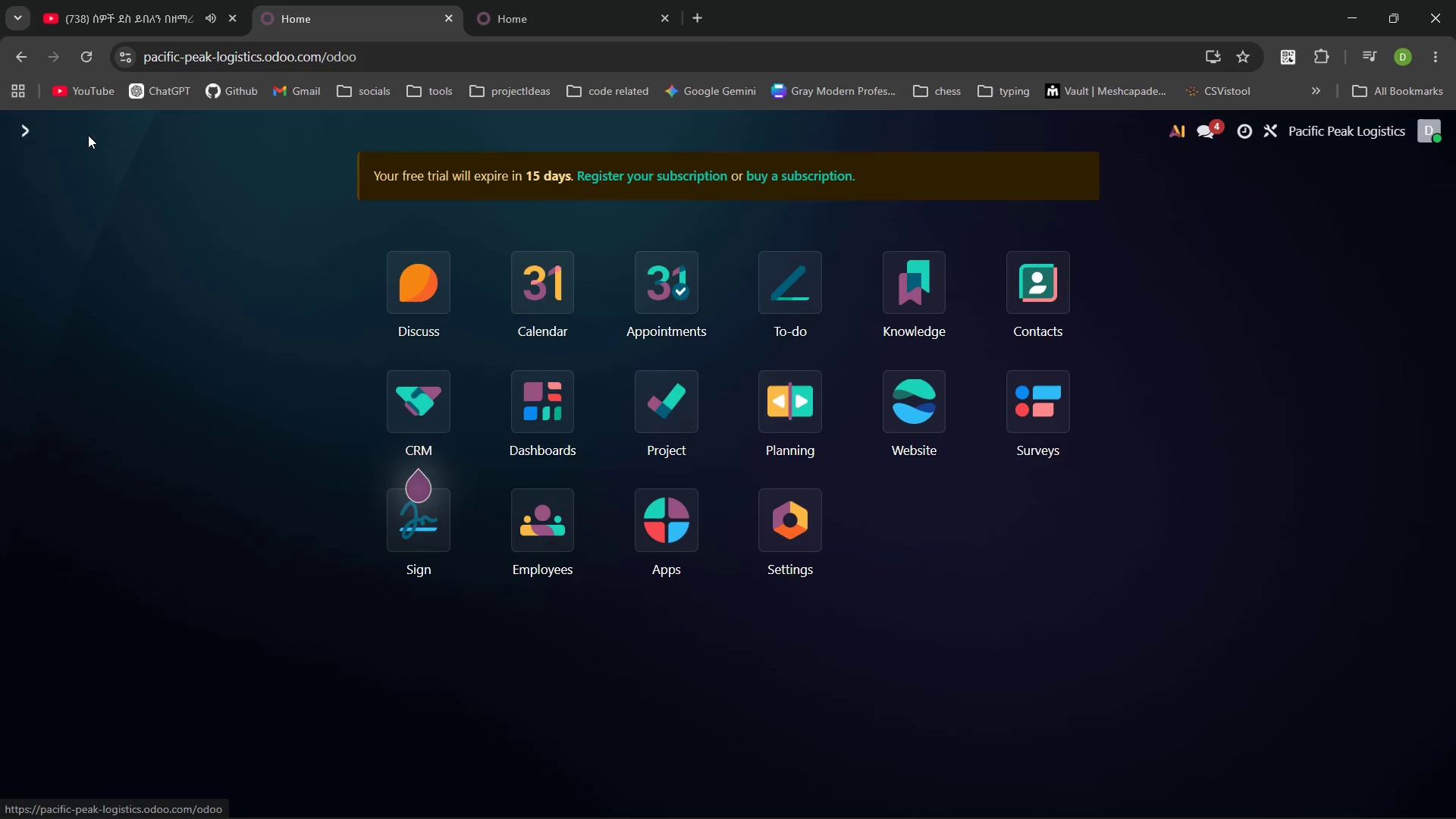 
type(link)
key(Backspace)
key(Backspace)
key(Backspace)
key(Backspace)
type(link tracker)
 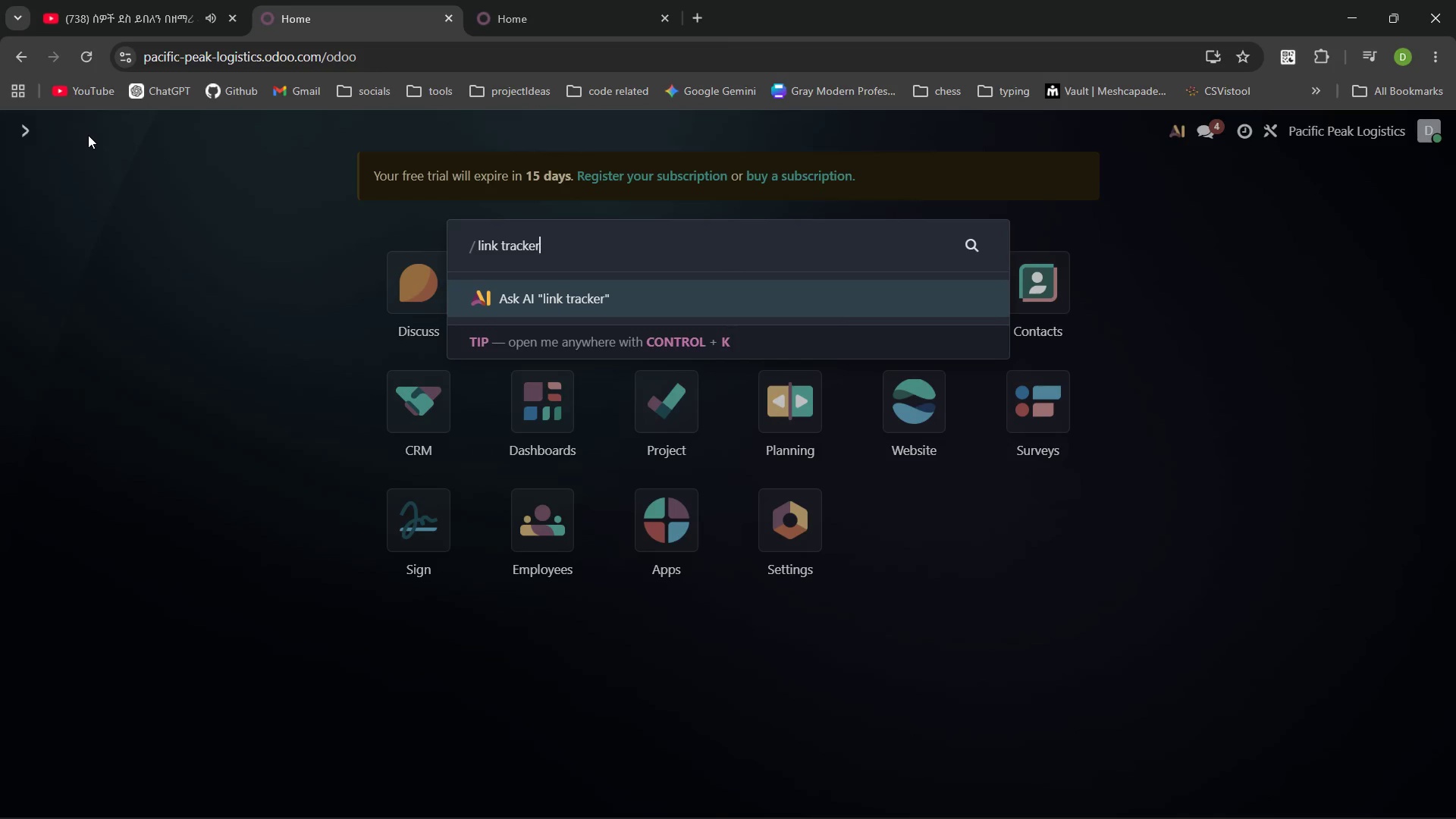 
key(Enter)
 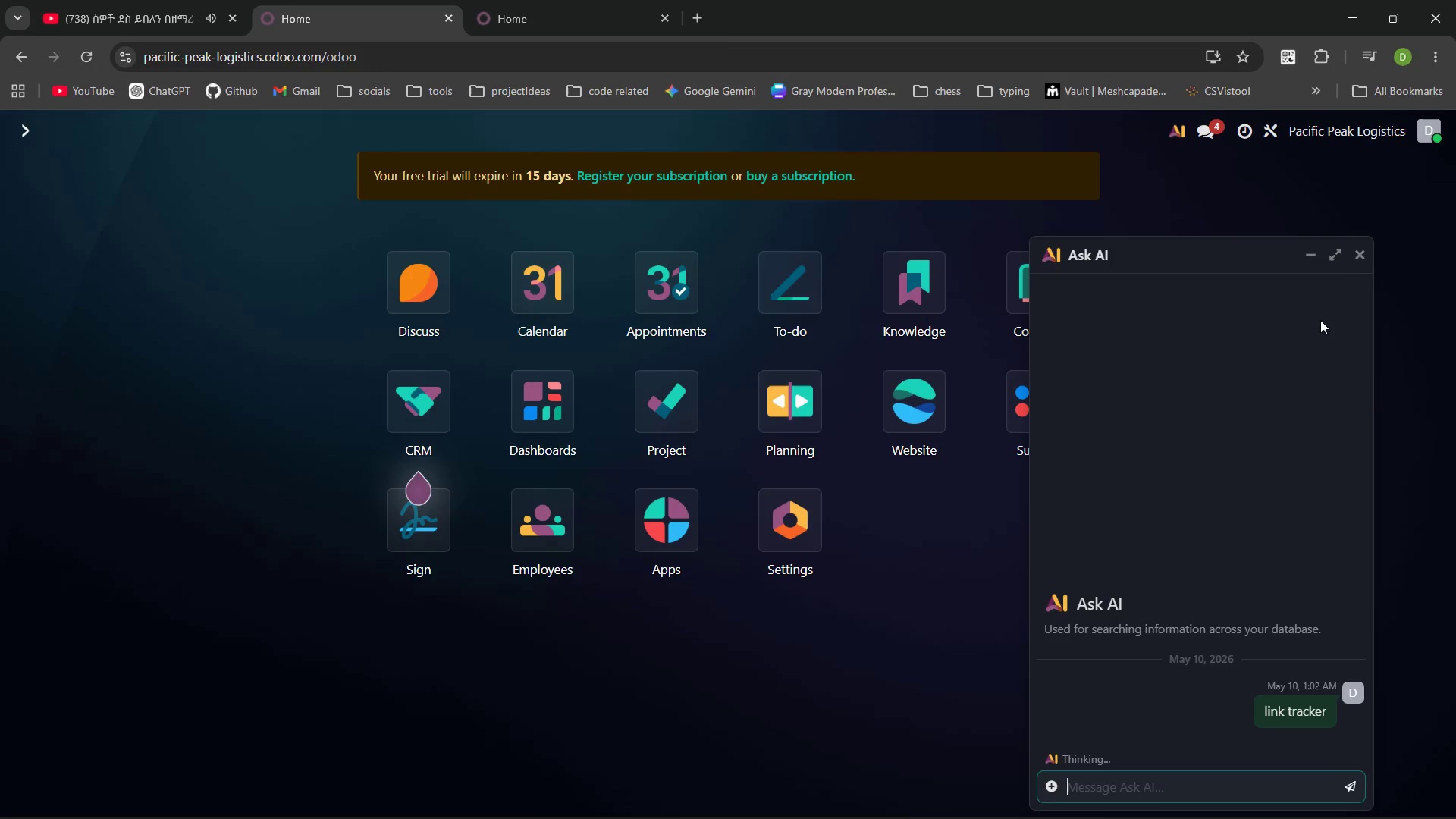 
left_click([1360, 247])
 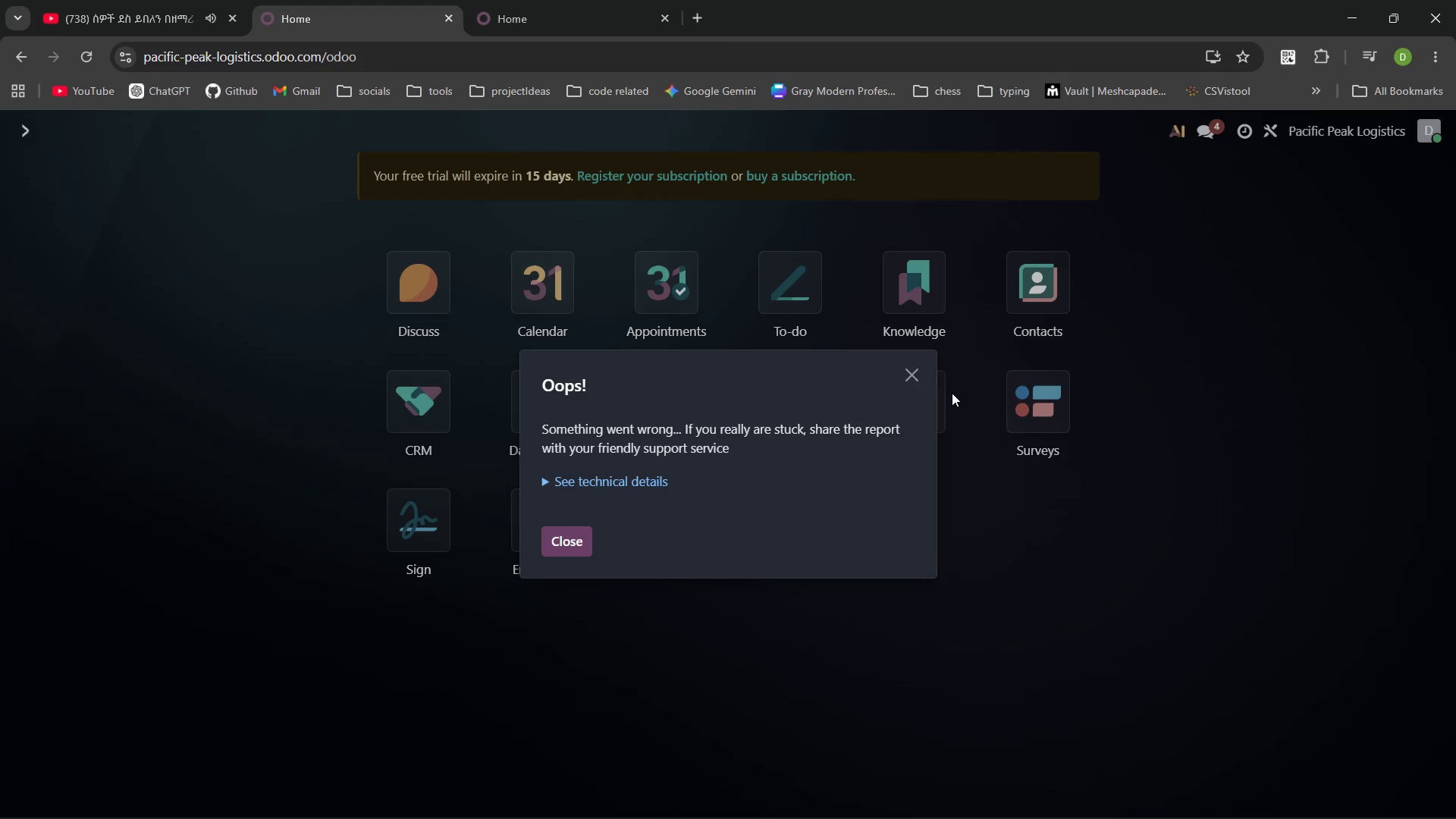 
left_click([910, 374])
 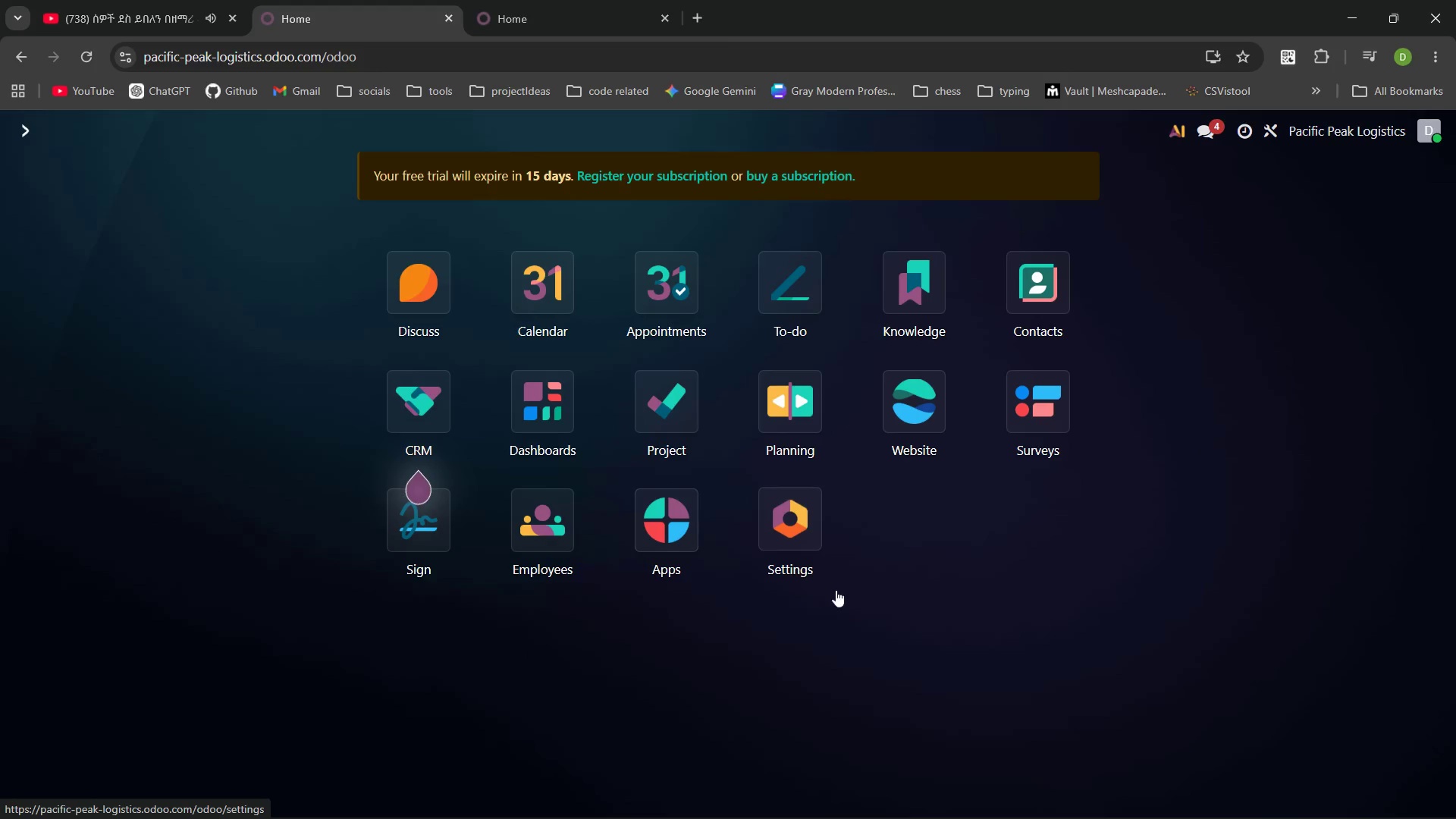 
left_click([697, 536])
 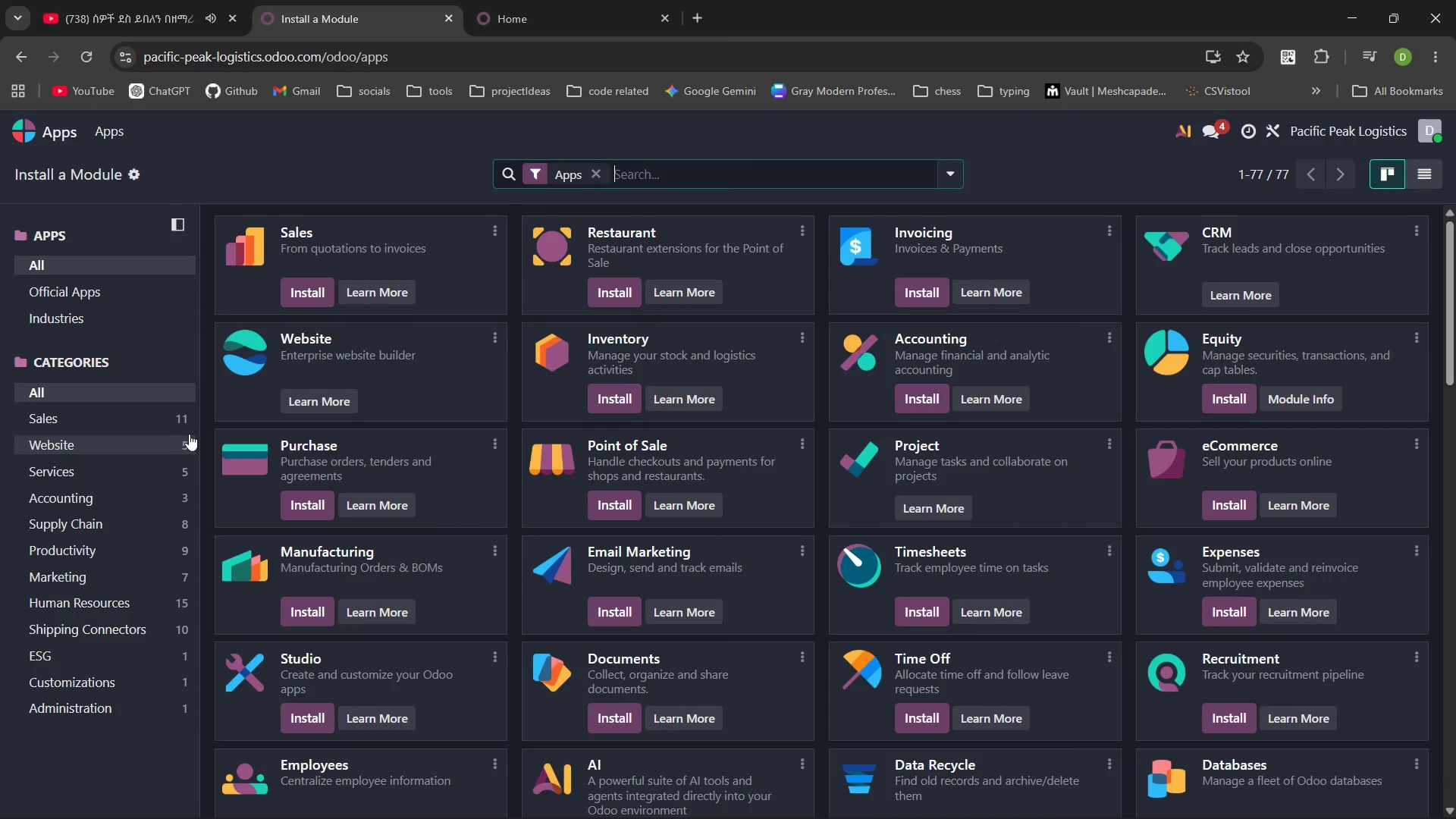 
left_click([155, 420])
 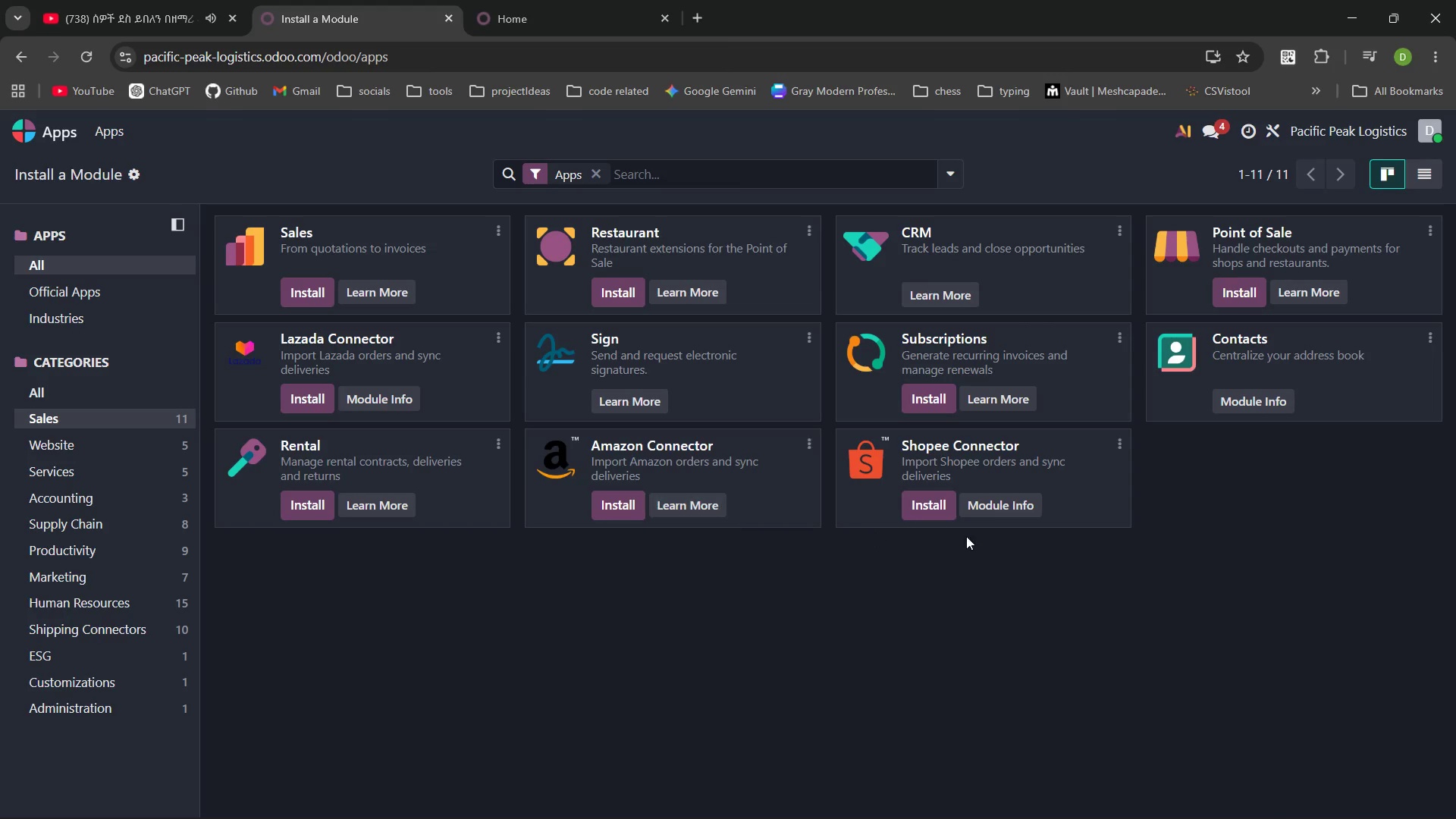 
wait(6.42)
 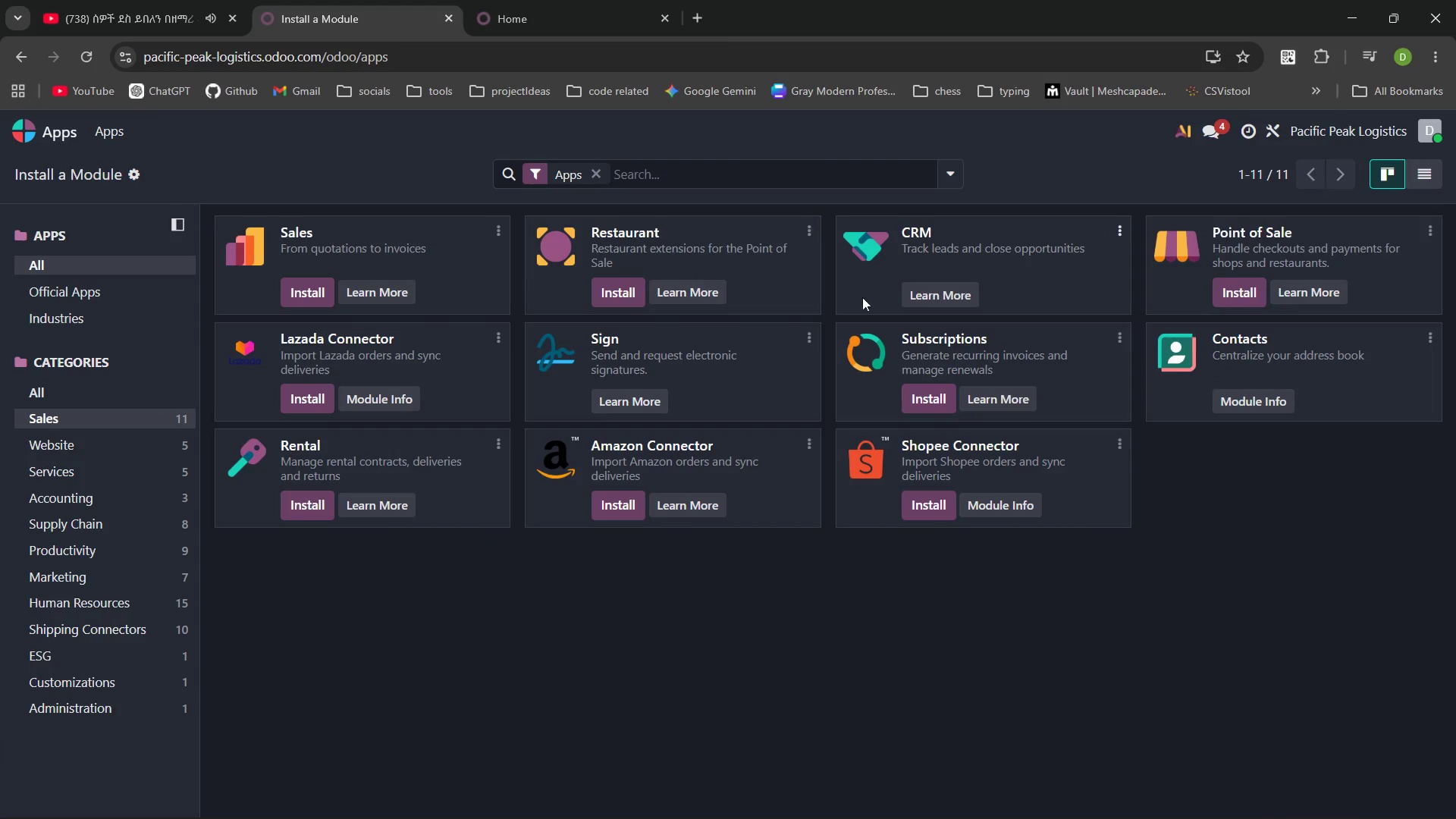 
left_click([106, 450])
 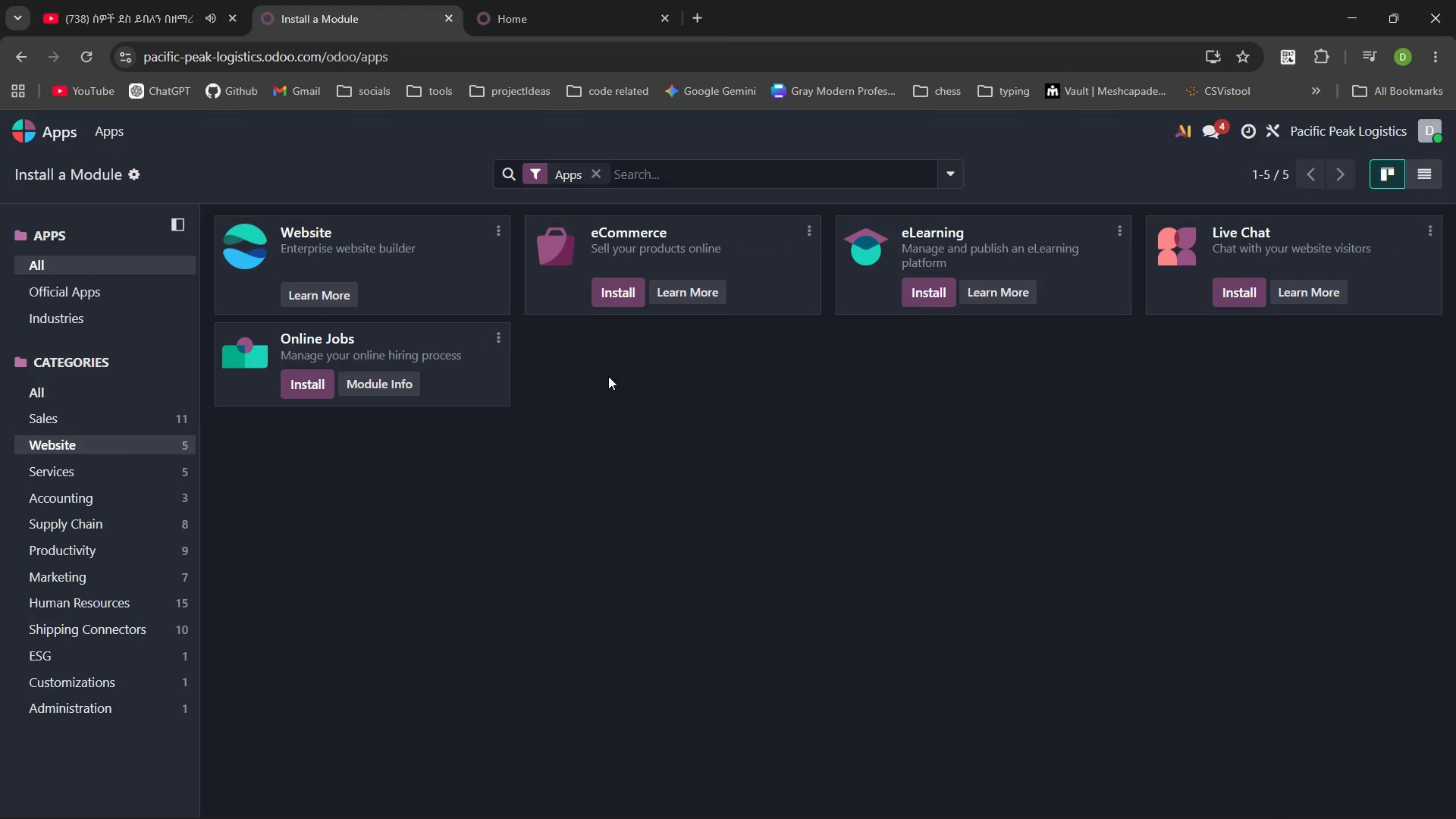 
left_click([86, 472])
 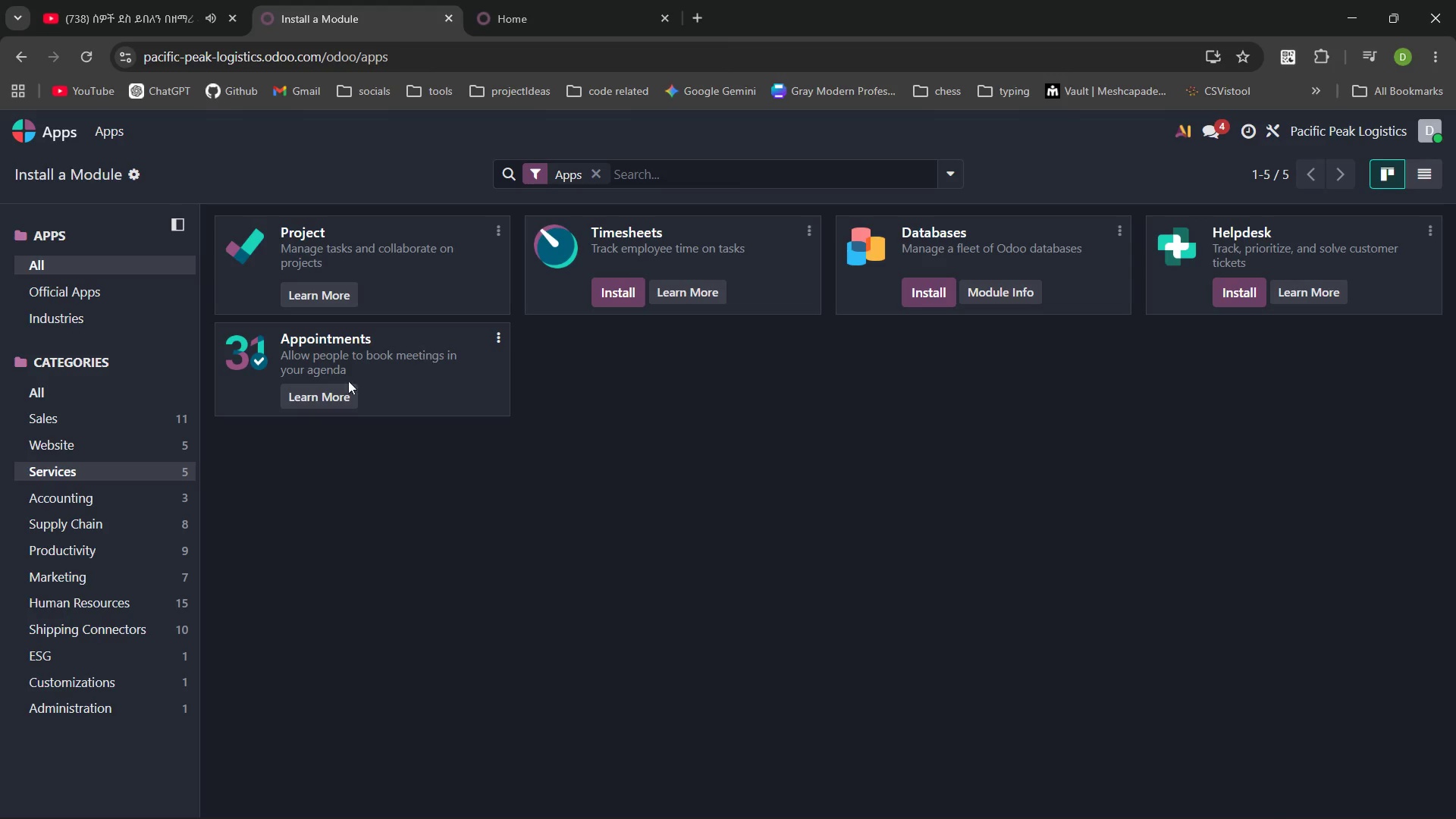 
left_click([108, 493])
 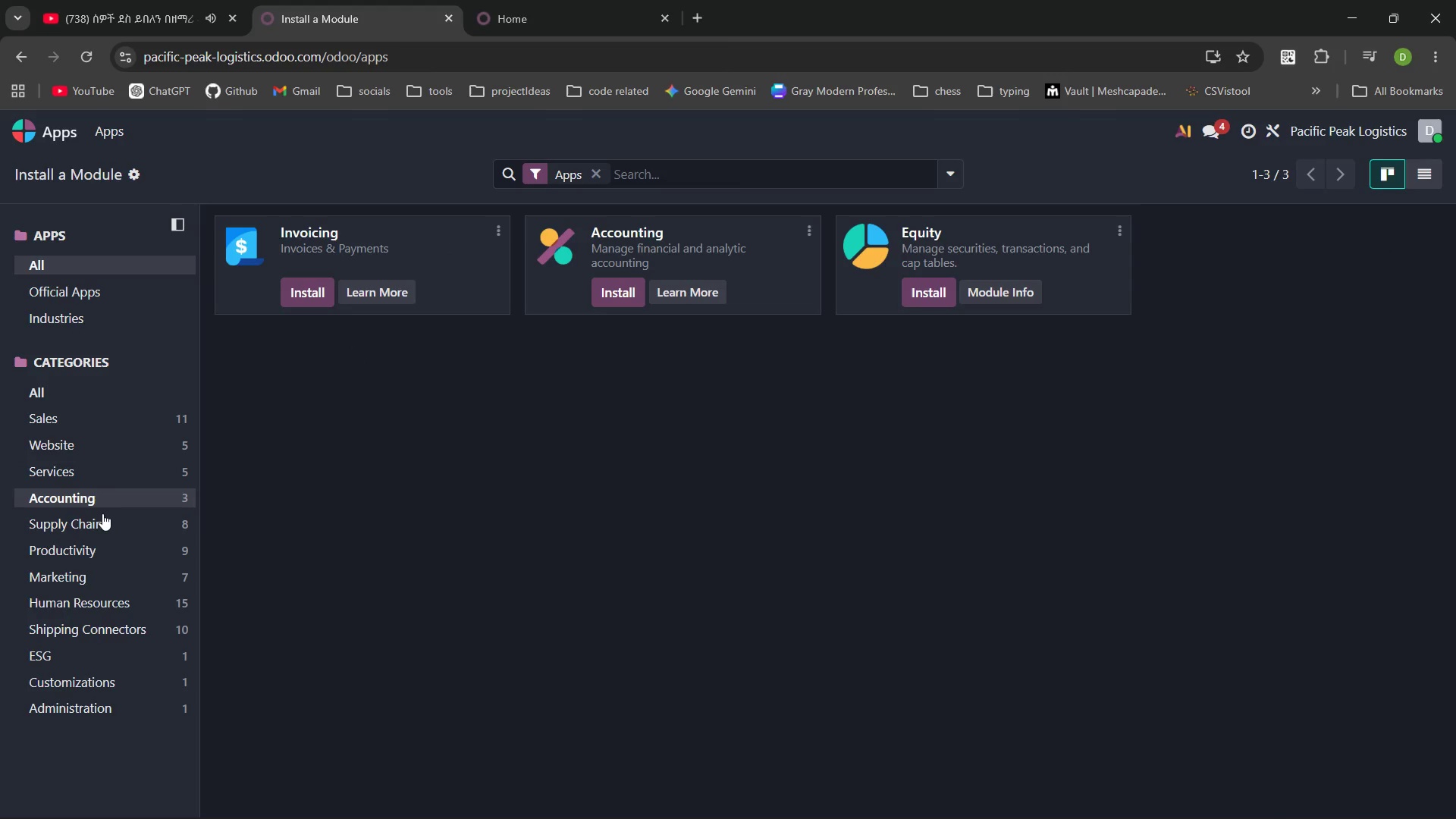 
left_click([102, 518])
 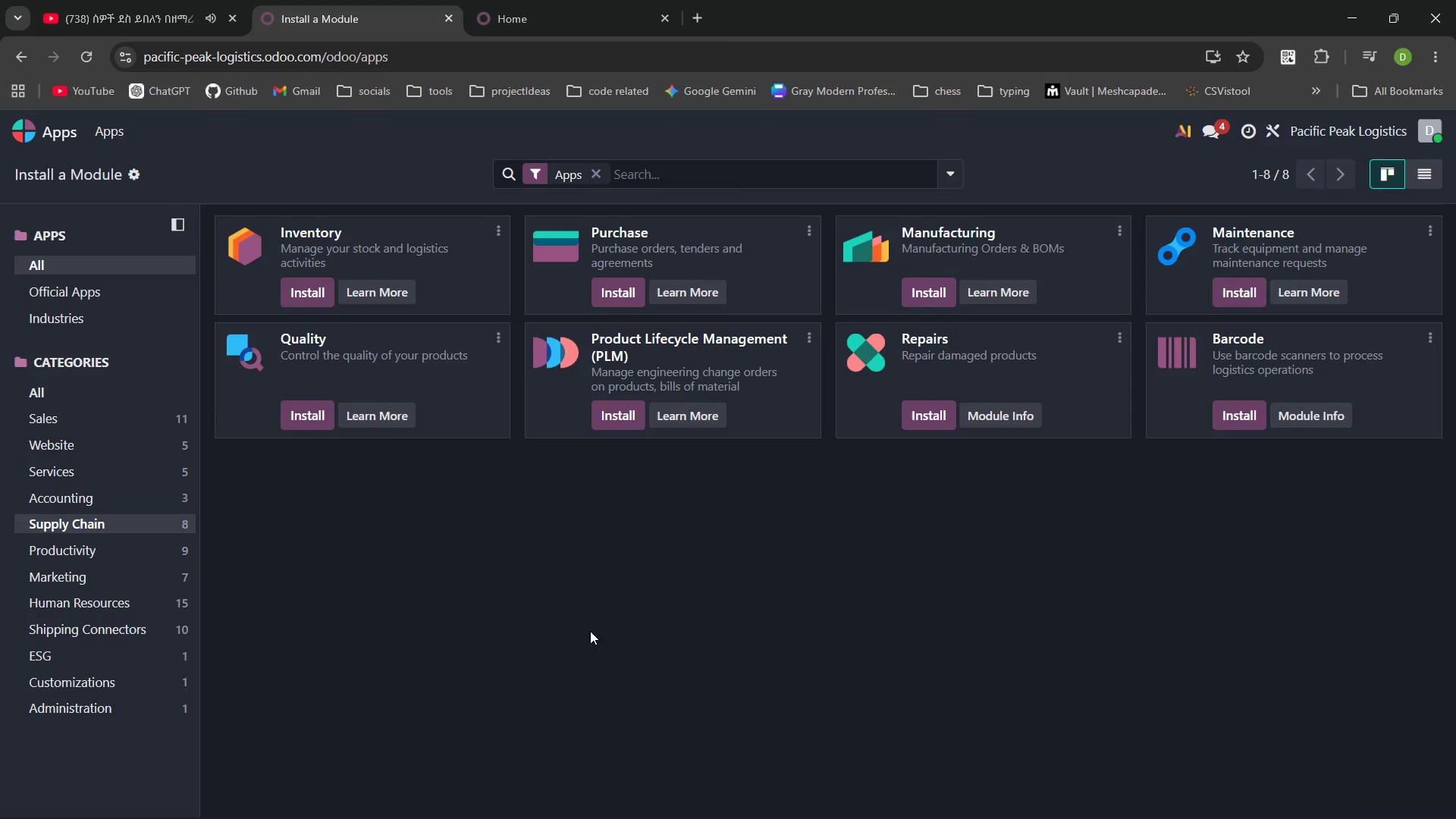 
left_click([118, 554])
 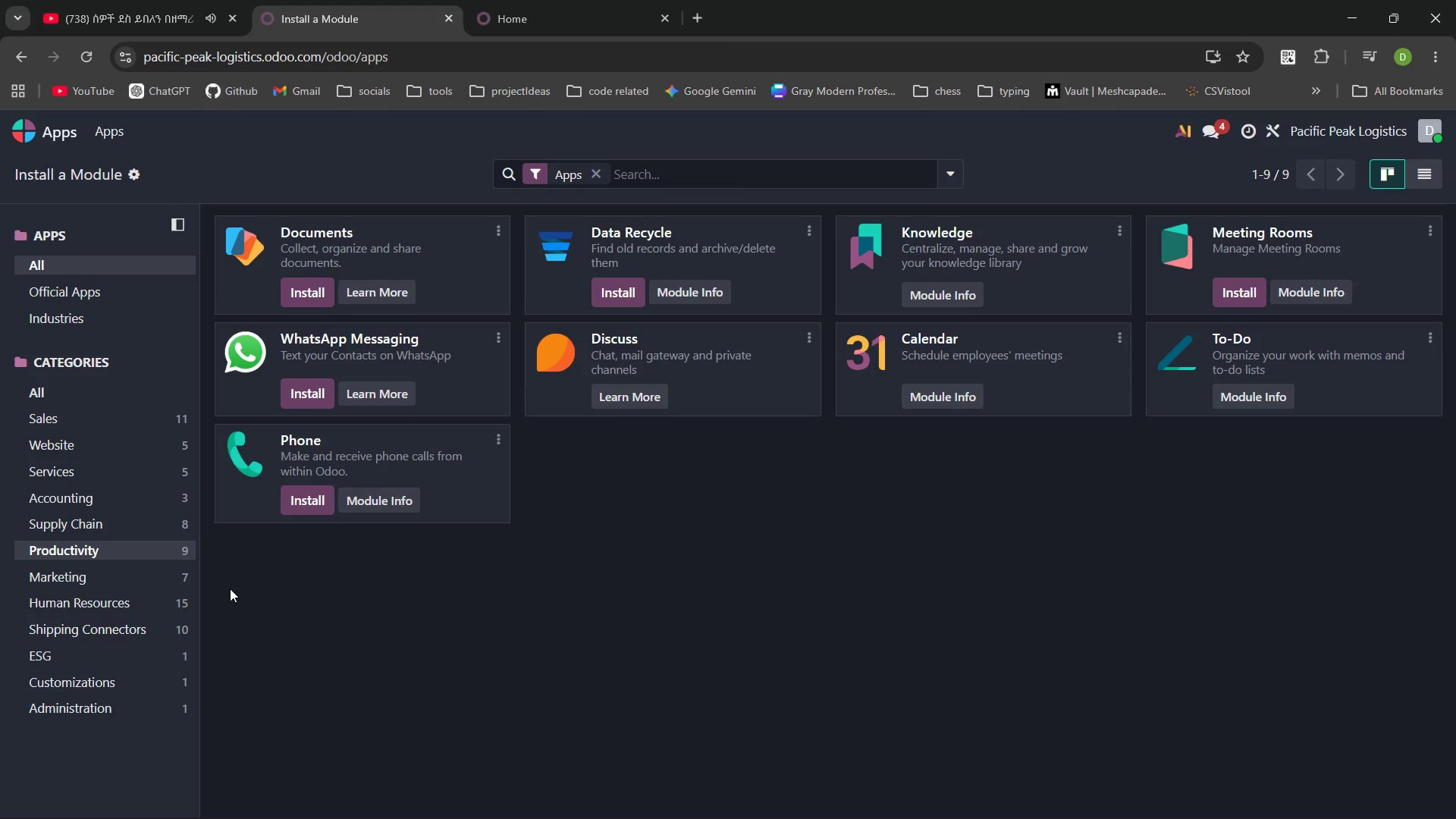 
left_click([153, 578])
 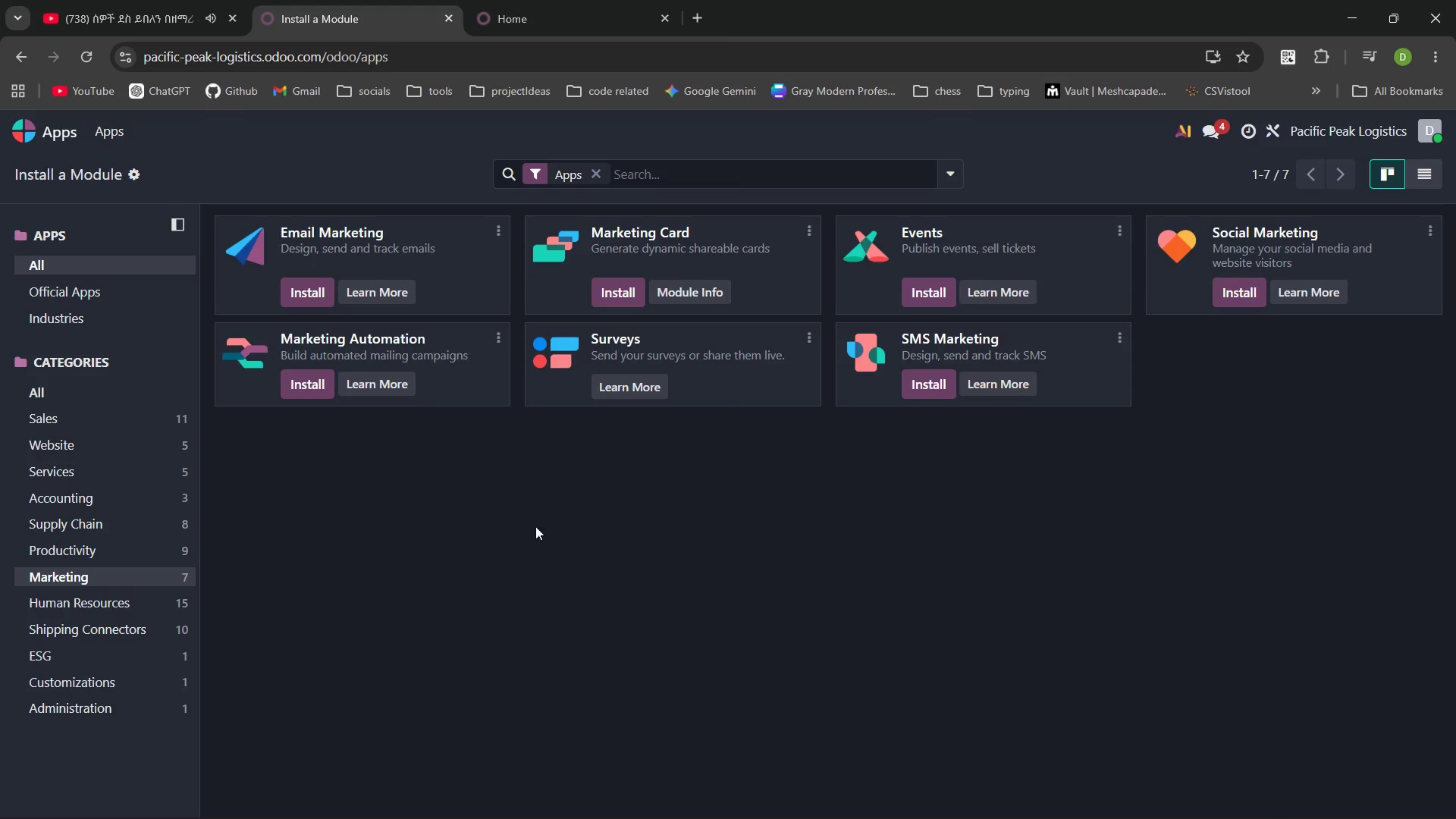 
wait(5.25)
 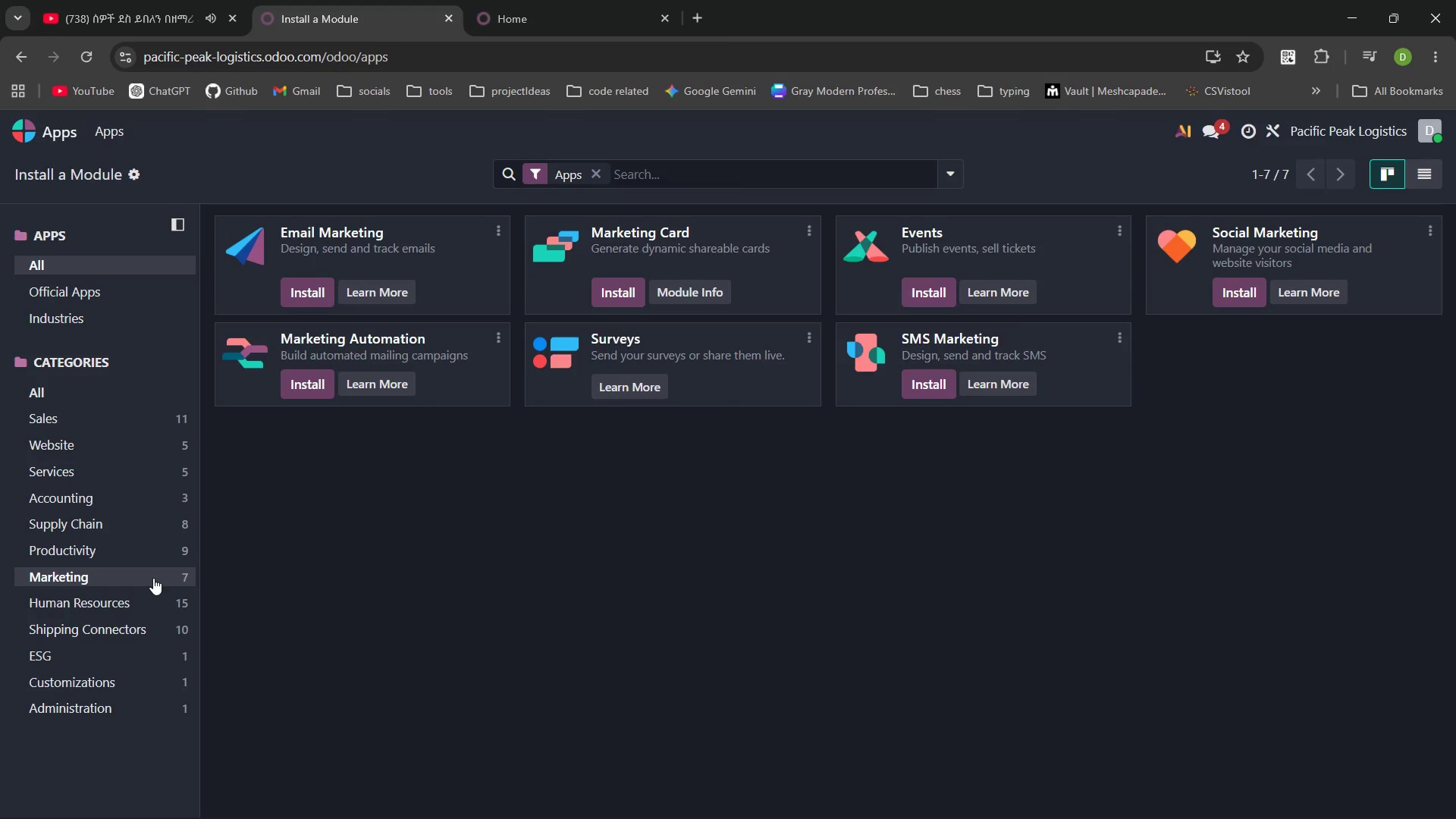 
left_click([144, 607])
 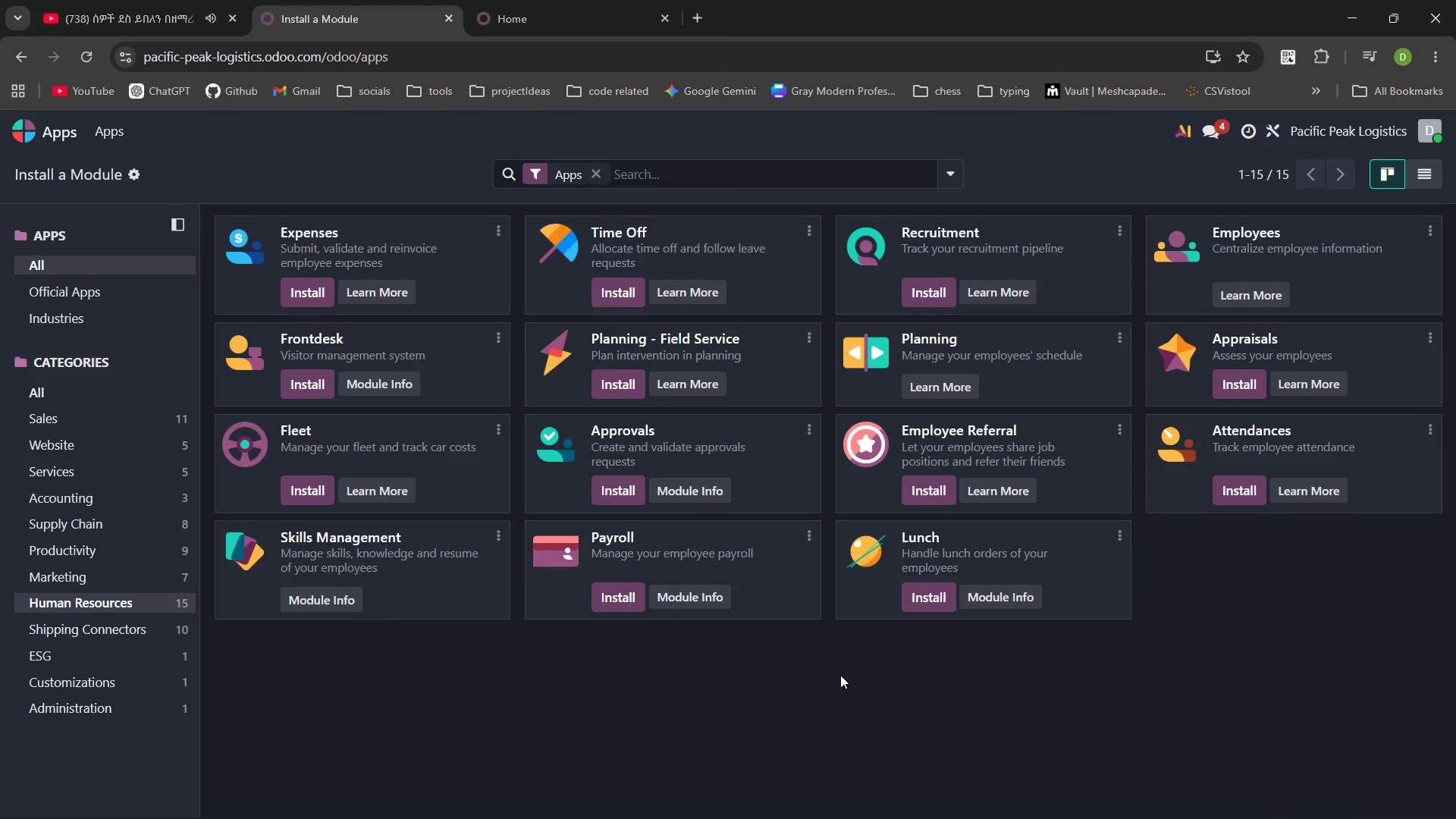 
wait(8.2)
 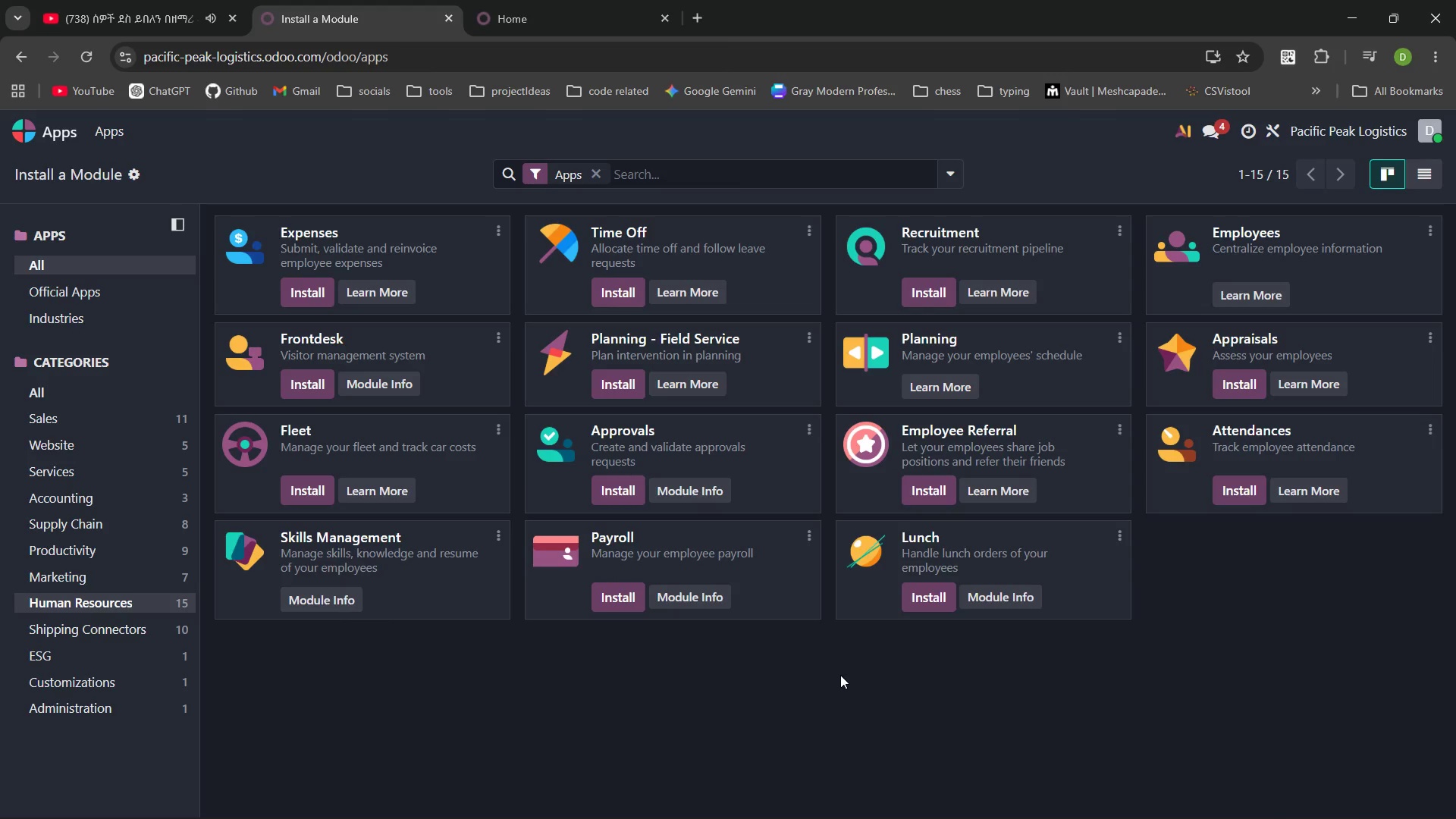 
left_click([91, 638])
 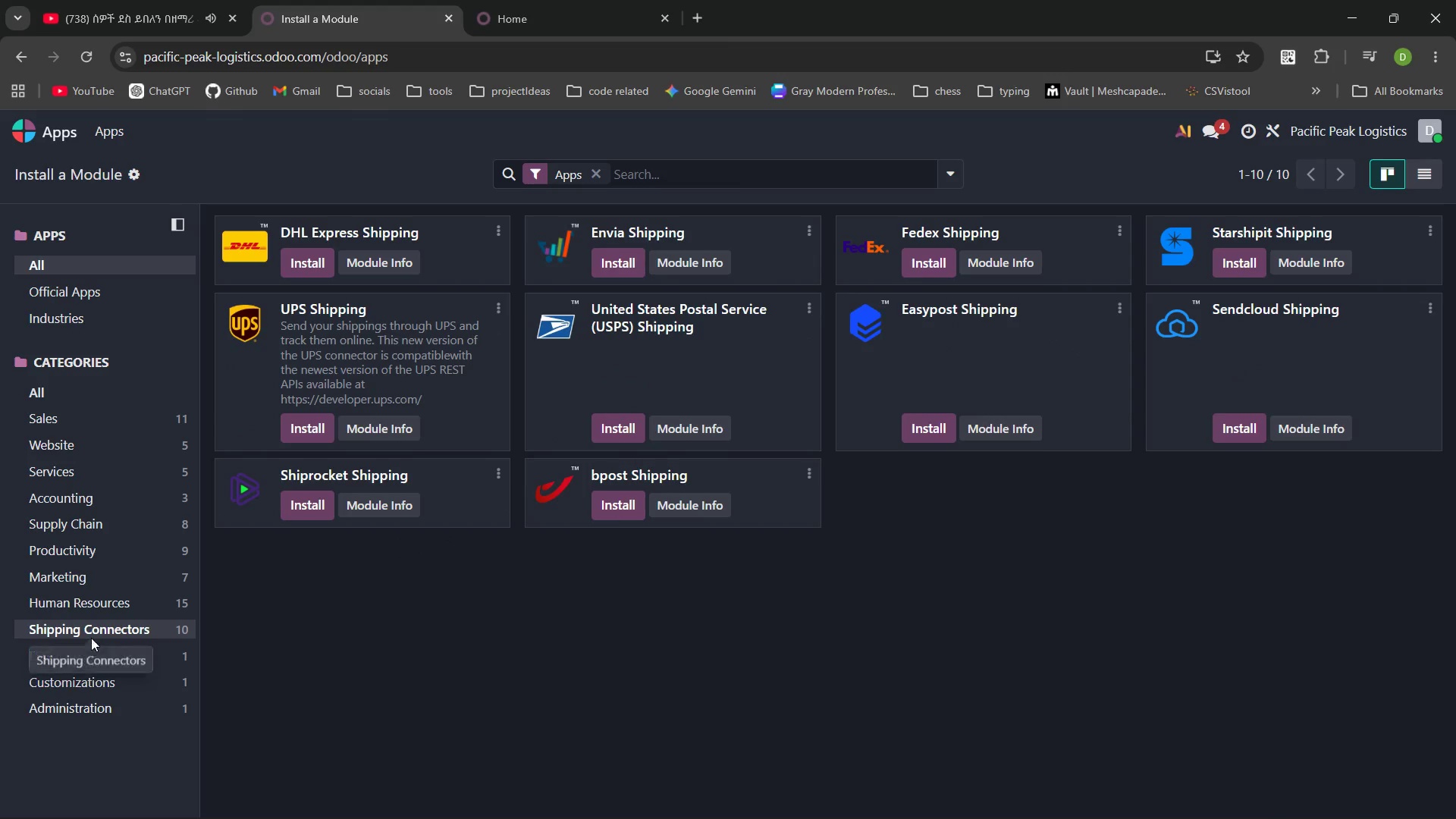 
wait(5.44)
 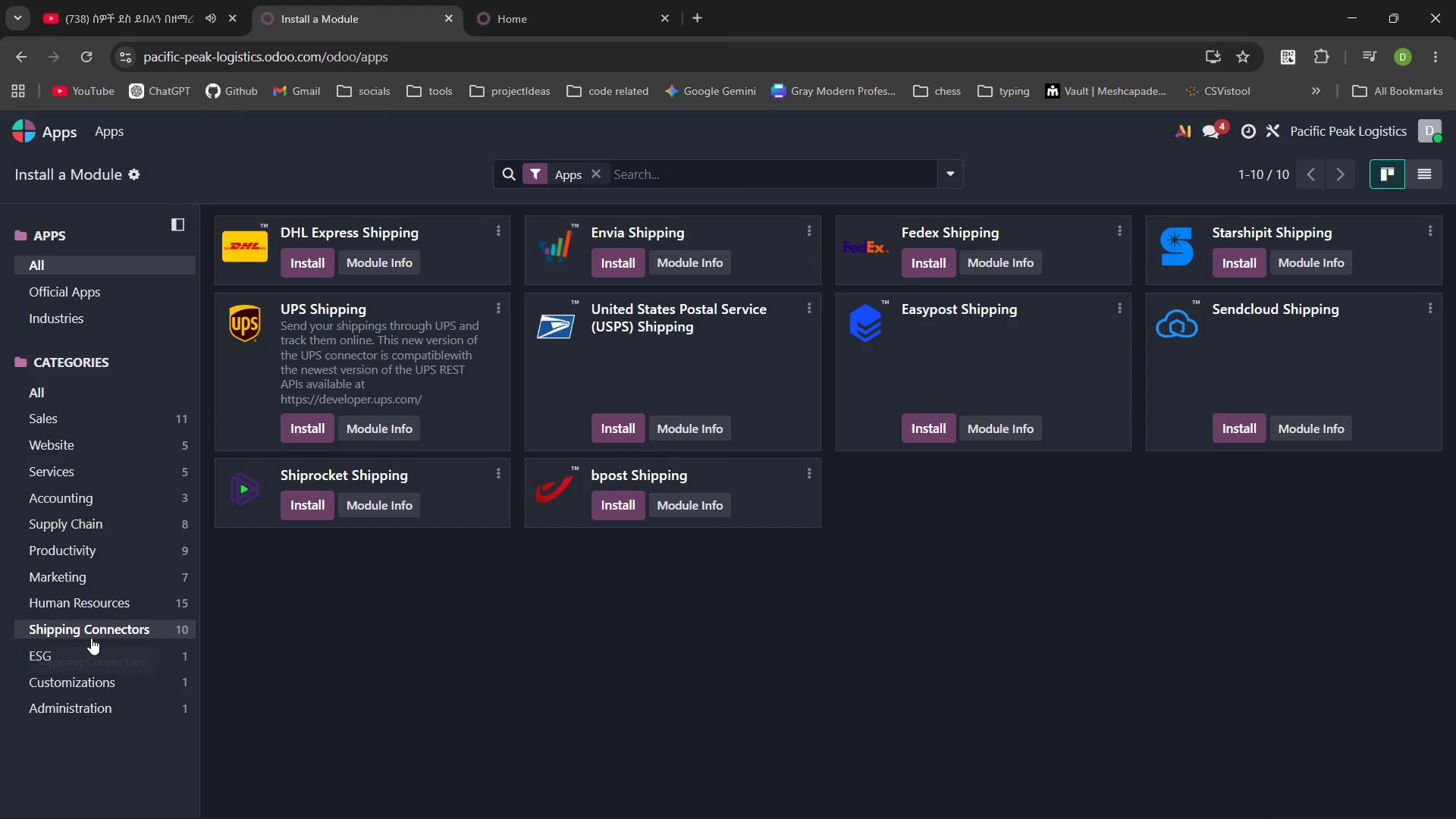 
left_click([78, 659])
 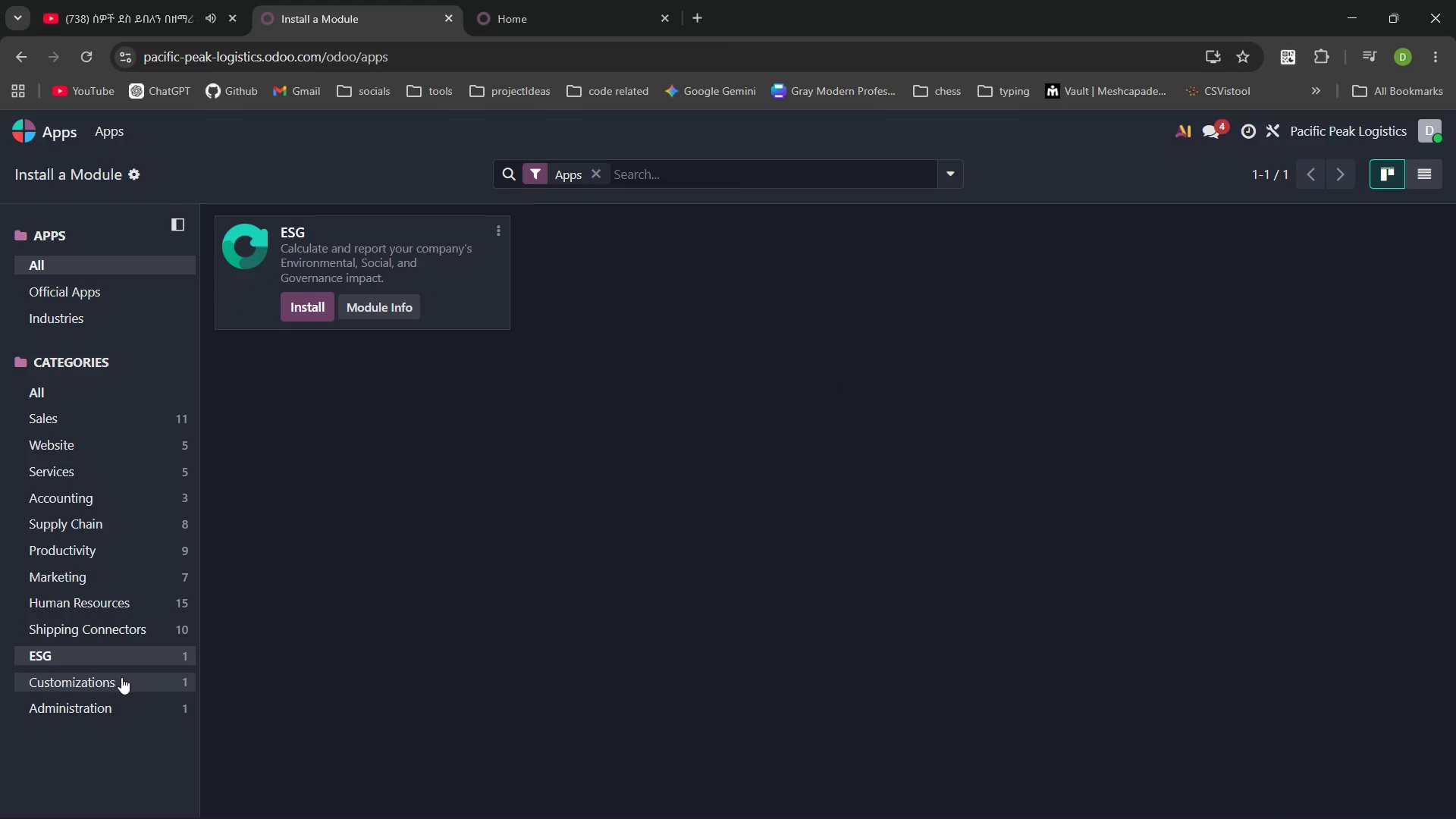 
left_click([121, 682])
 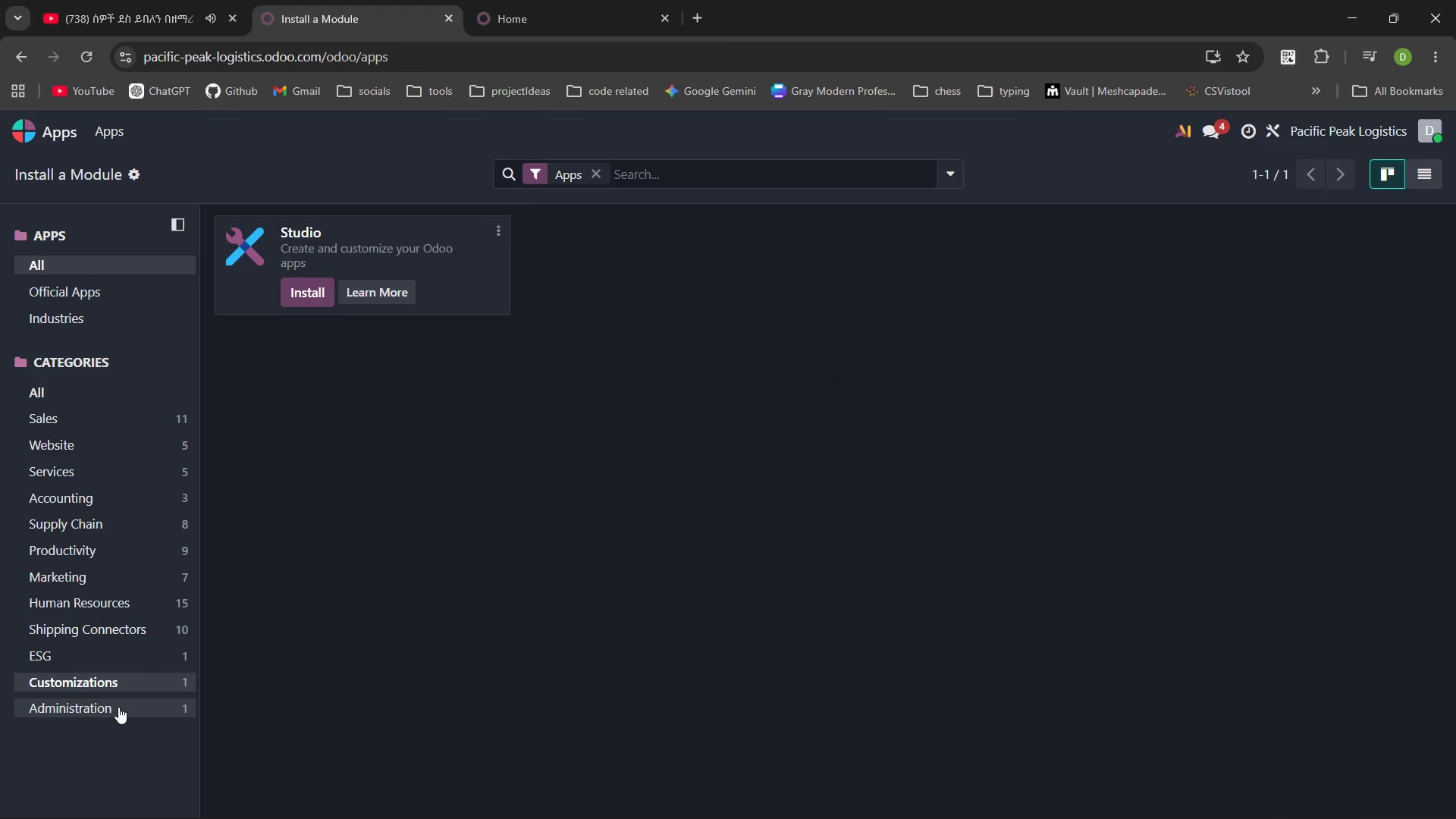 
left_click([118, 708])
 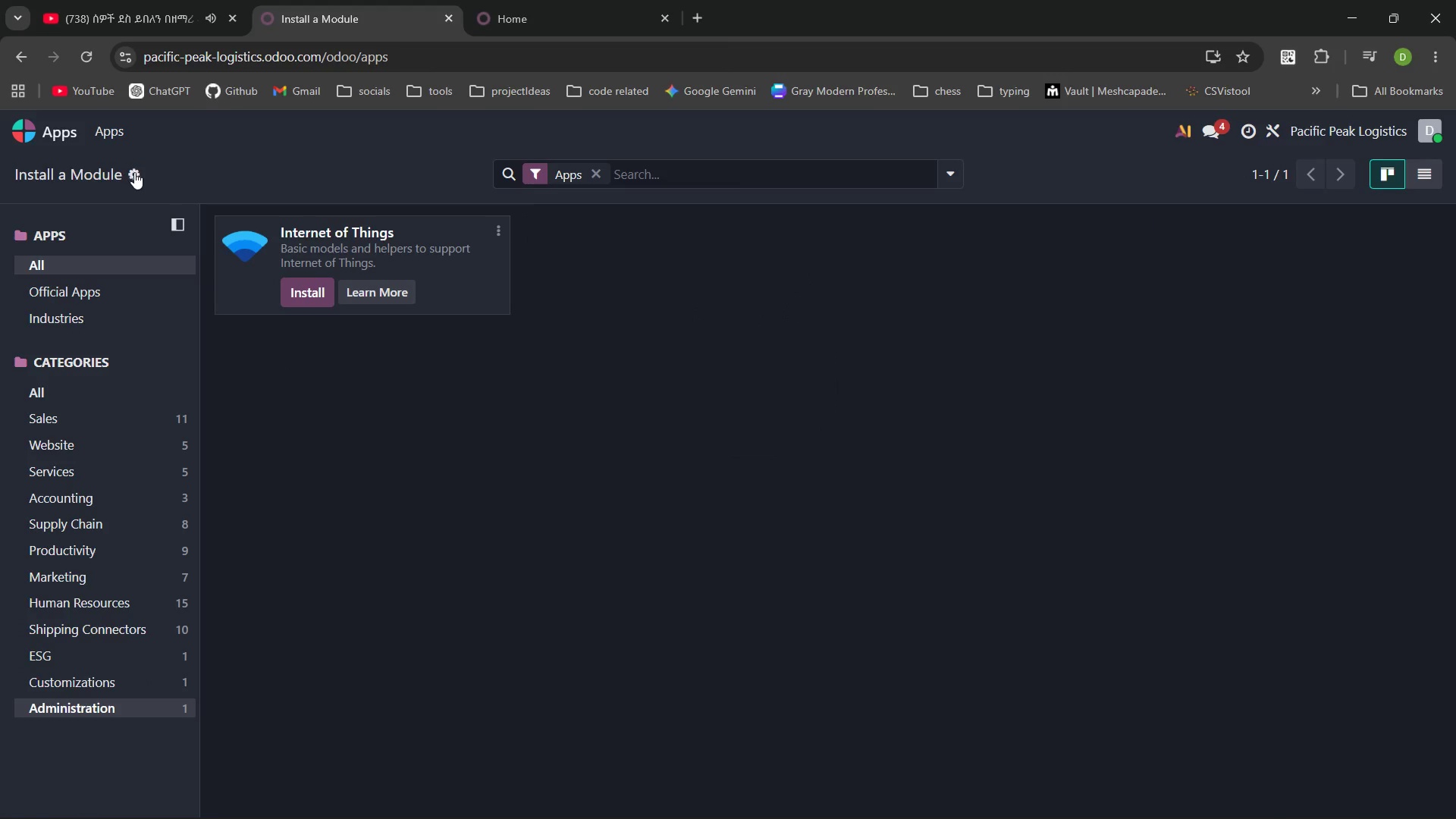 
left_click([64, 132])
 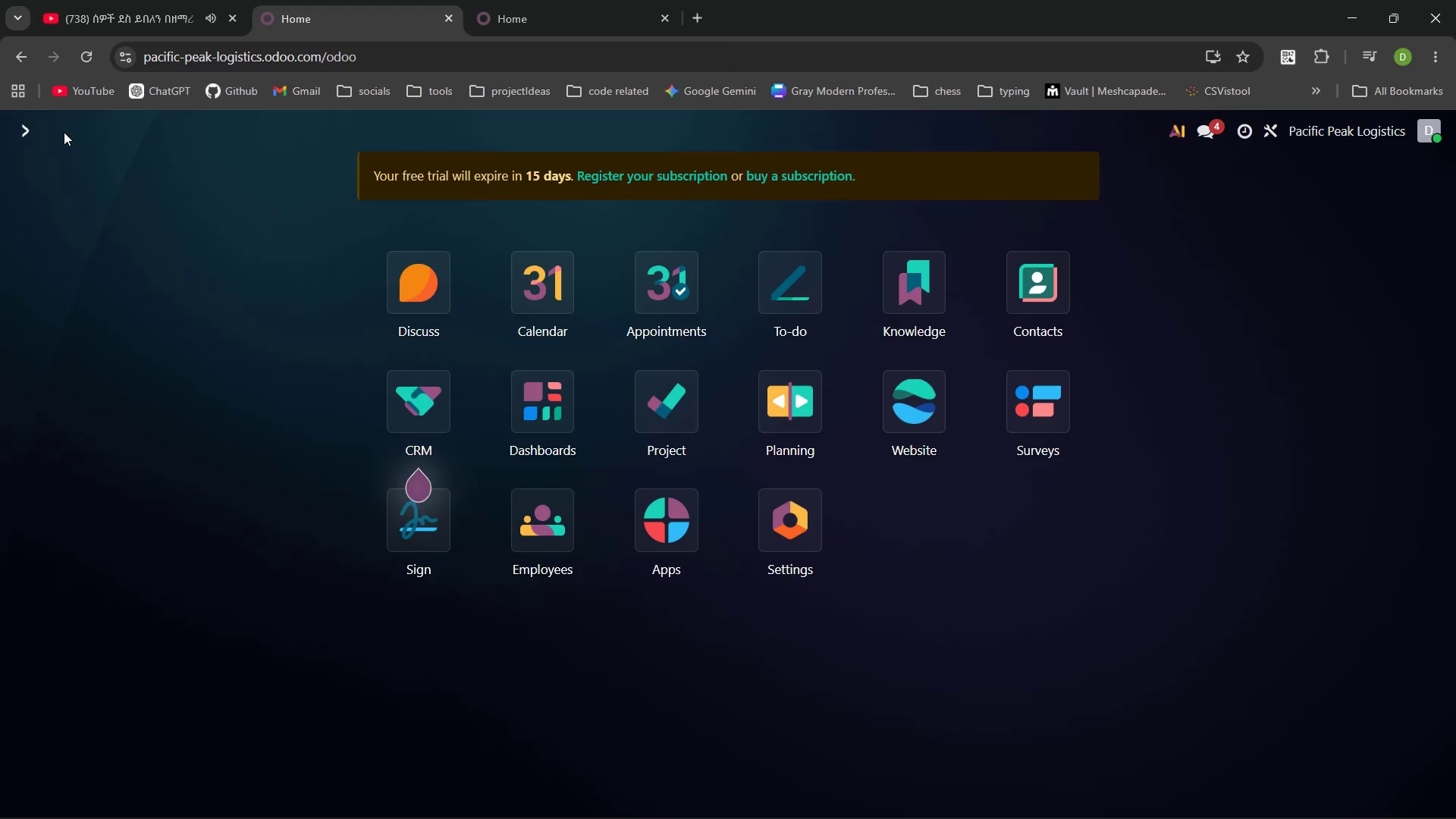 
wait(45.19)
 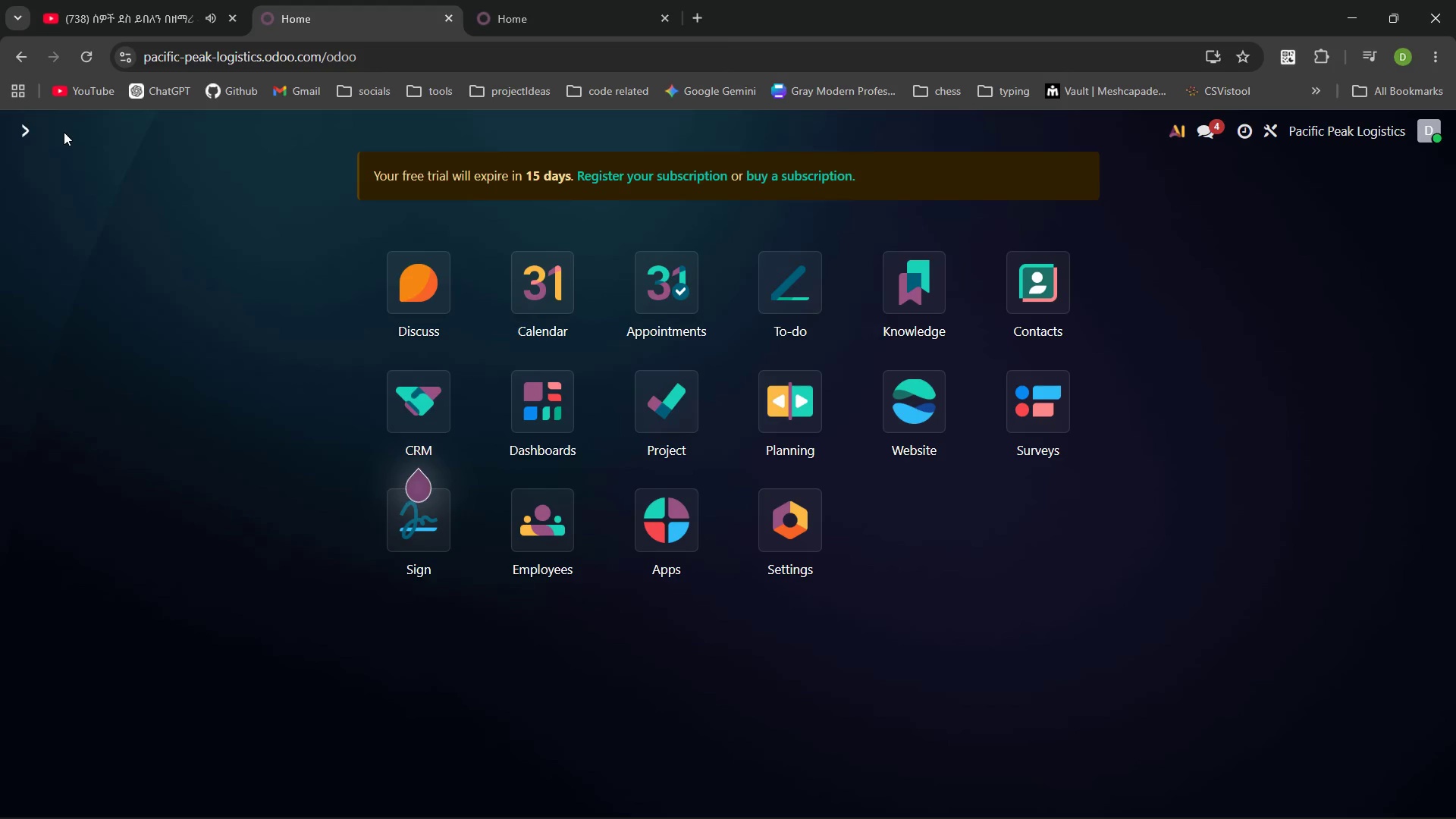 
left_click([930, 414])
 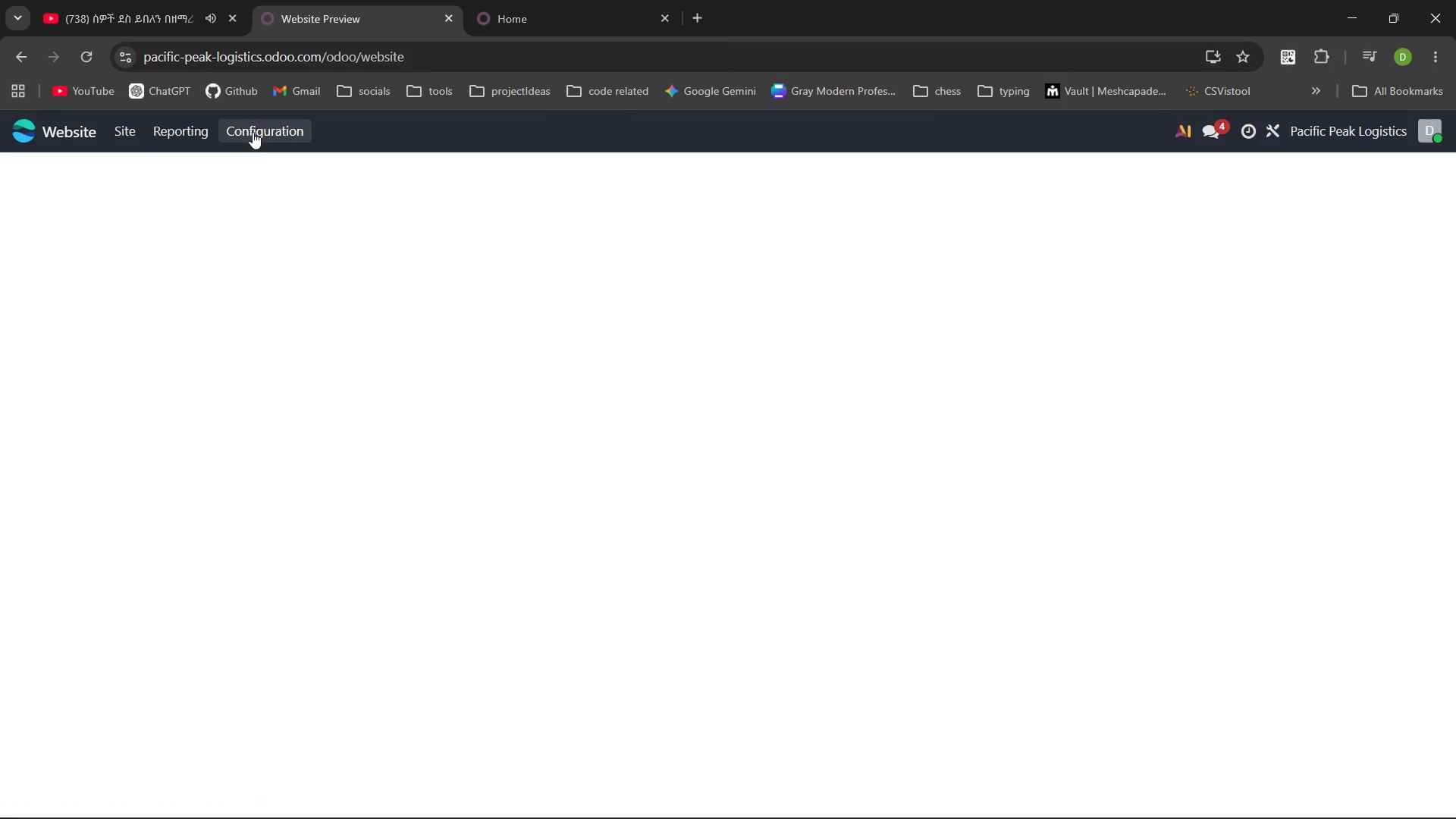 
left_click([259, 139])
 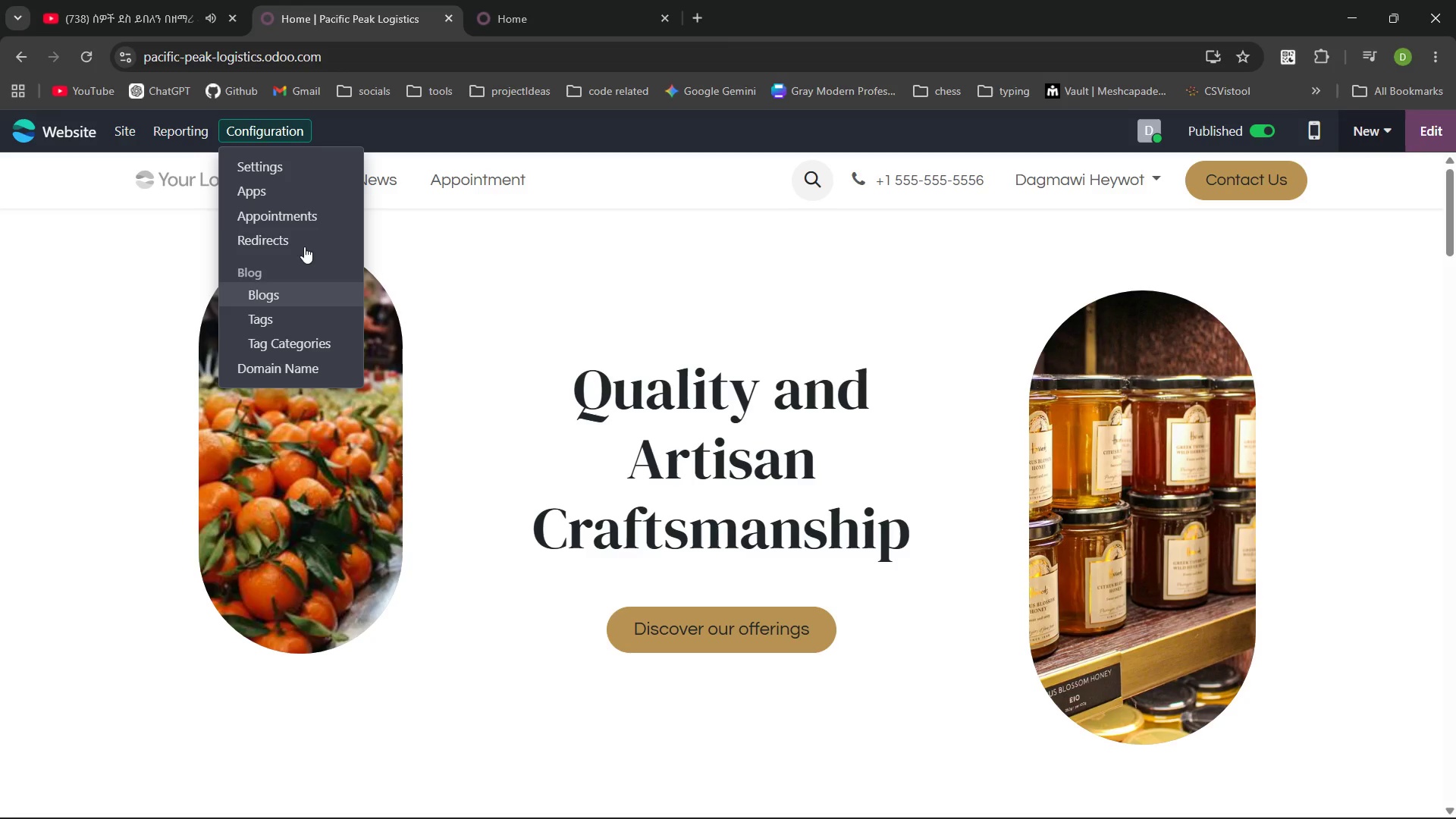 
left_click([294, 173])
 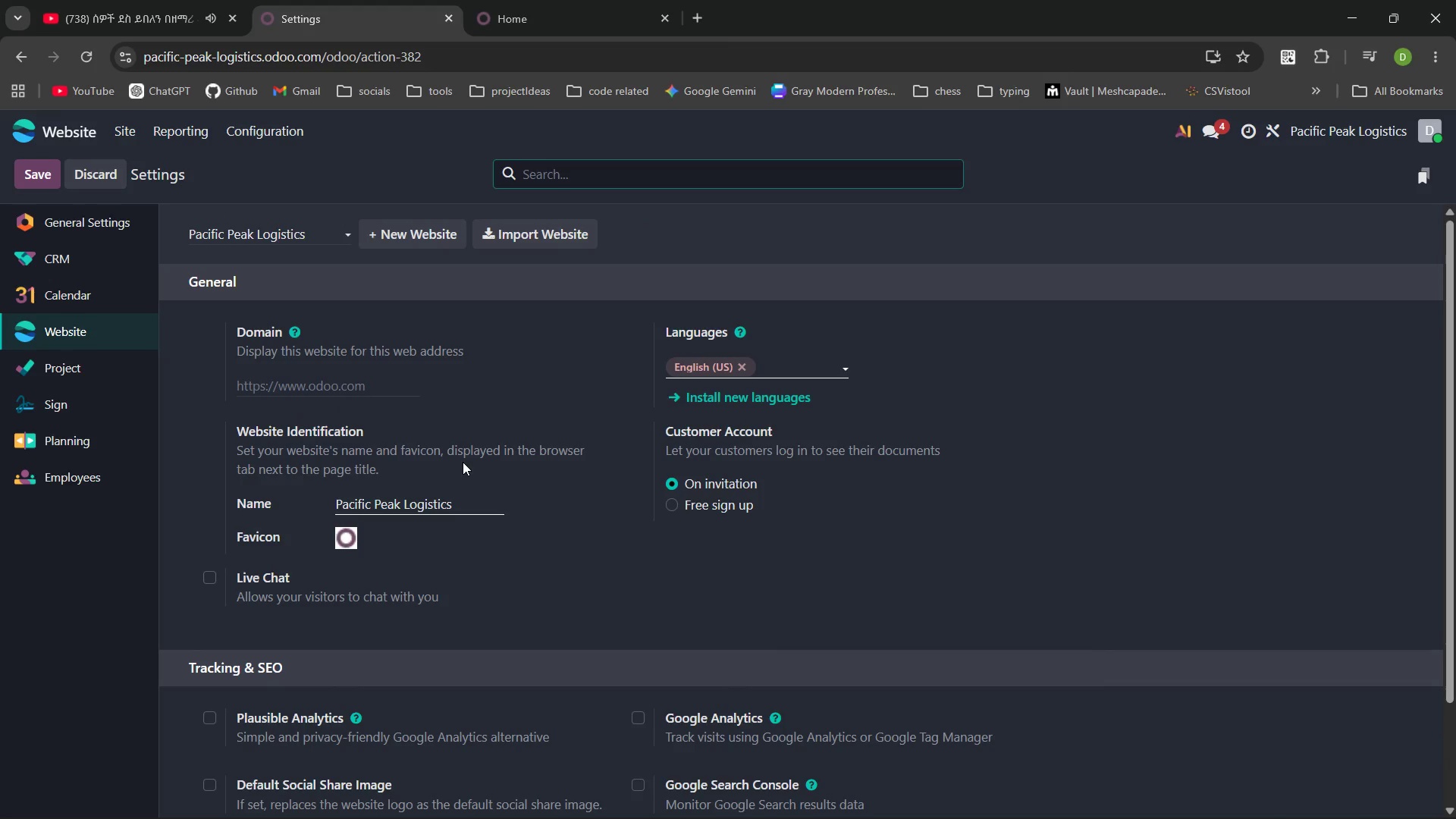 
wait(18.11)
 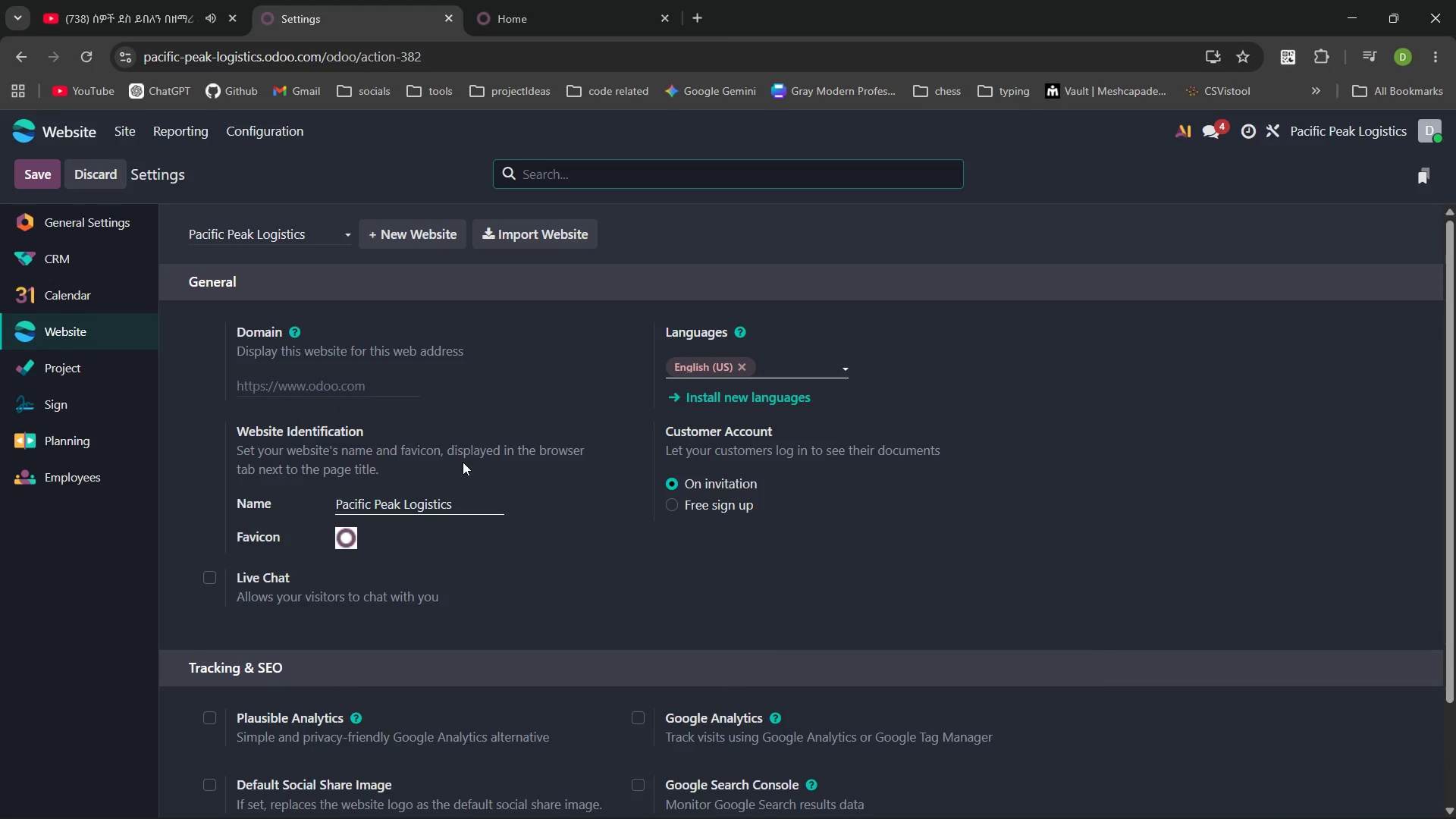 
type(link)
key(Backspace)
 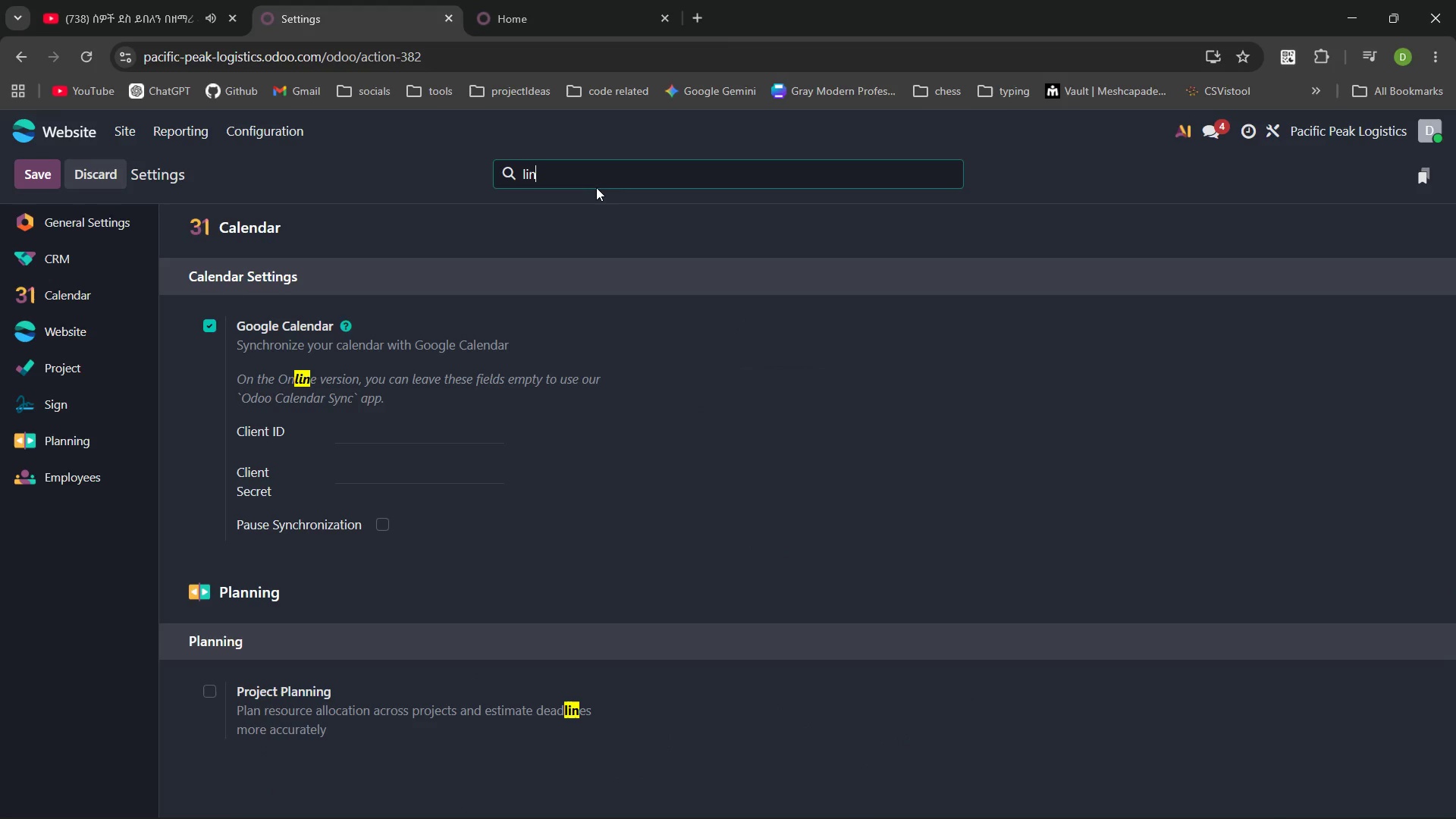 
key(Control+Backspace)
 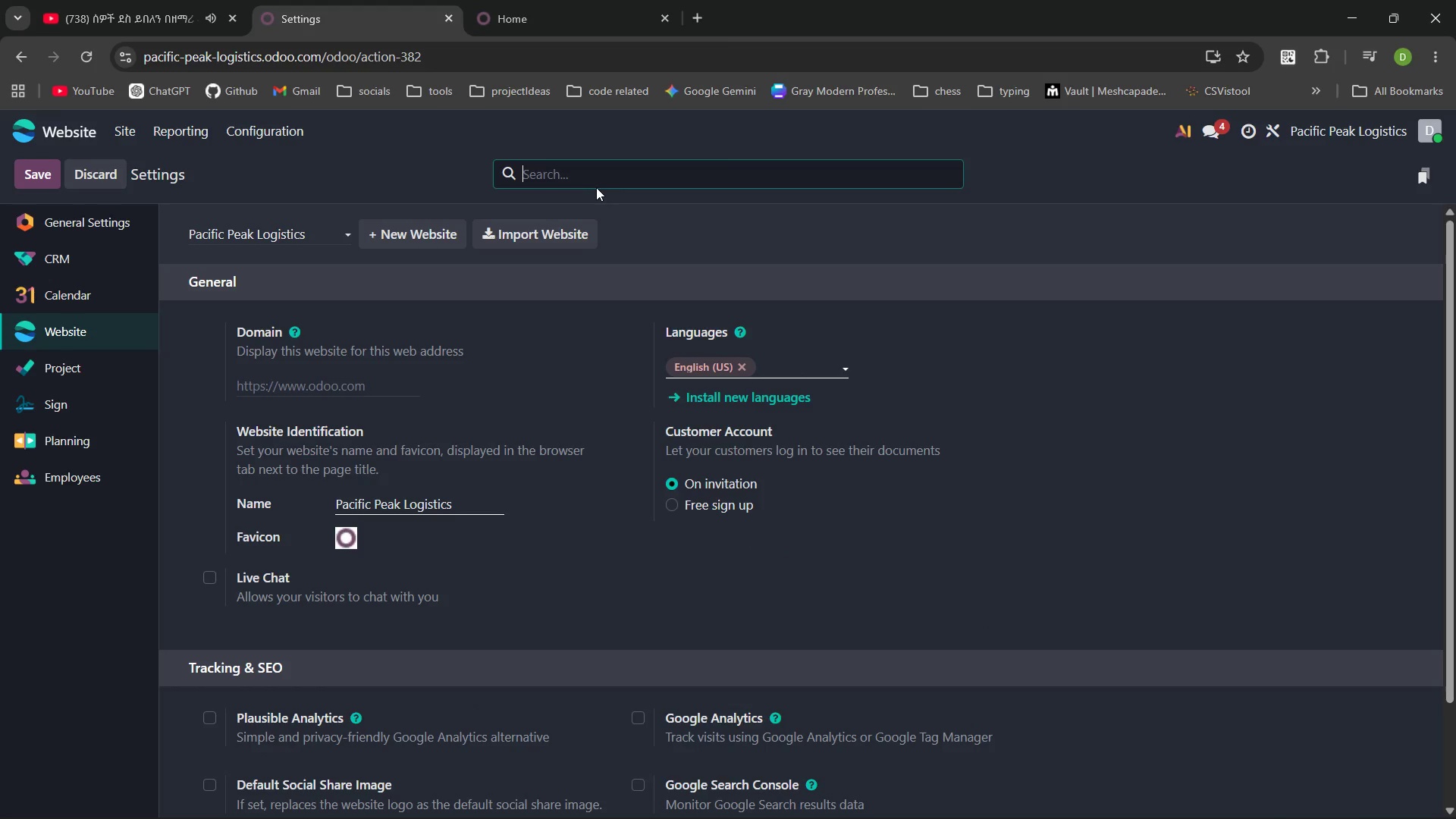 
type(tracker)
key(Backspace)
key(Backspace)
 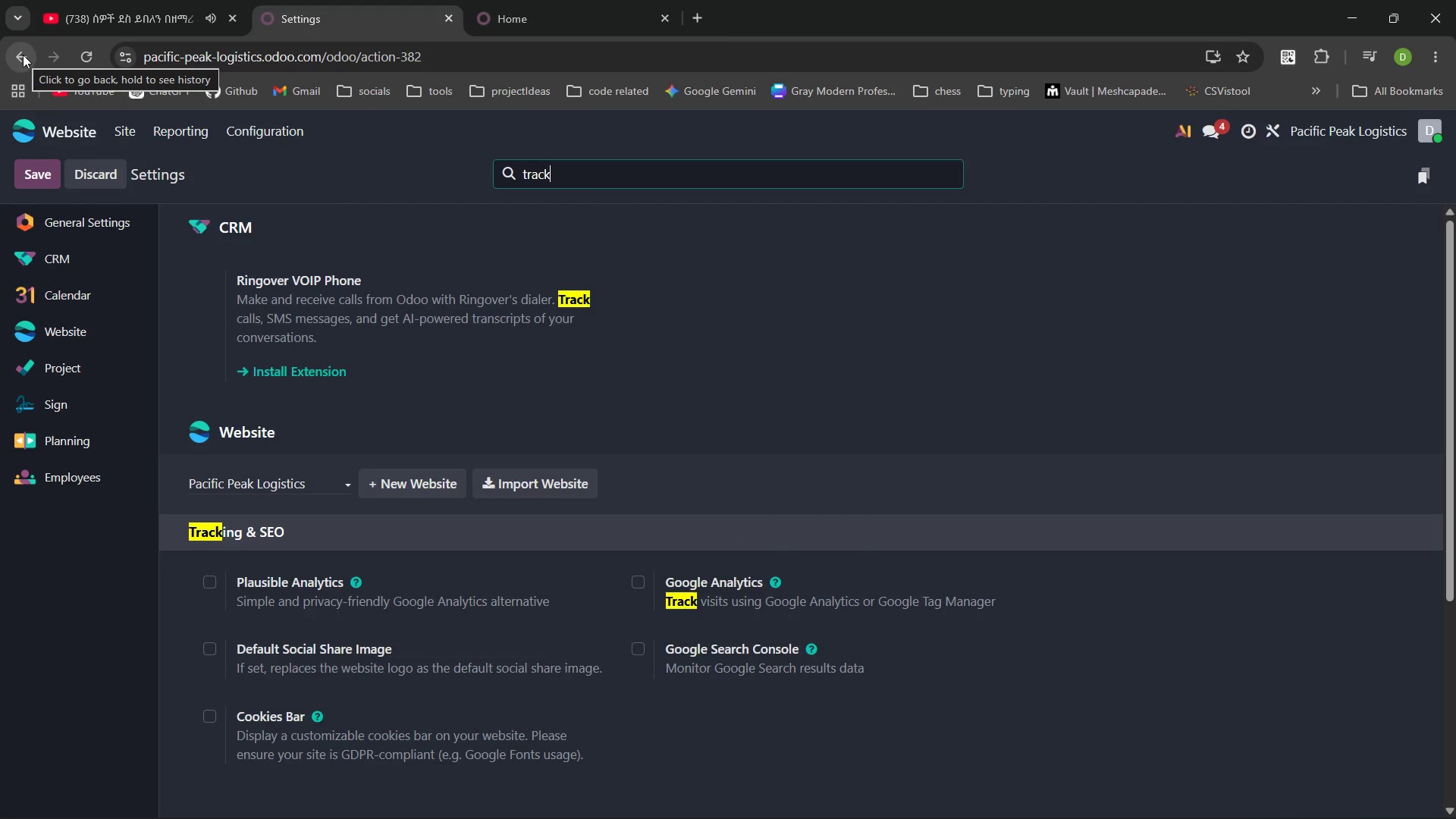 
wait(5.84)
 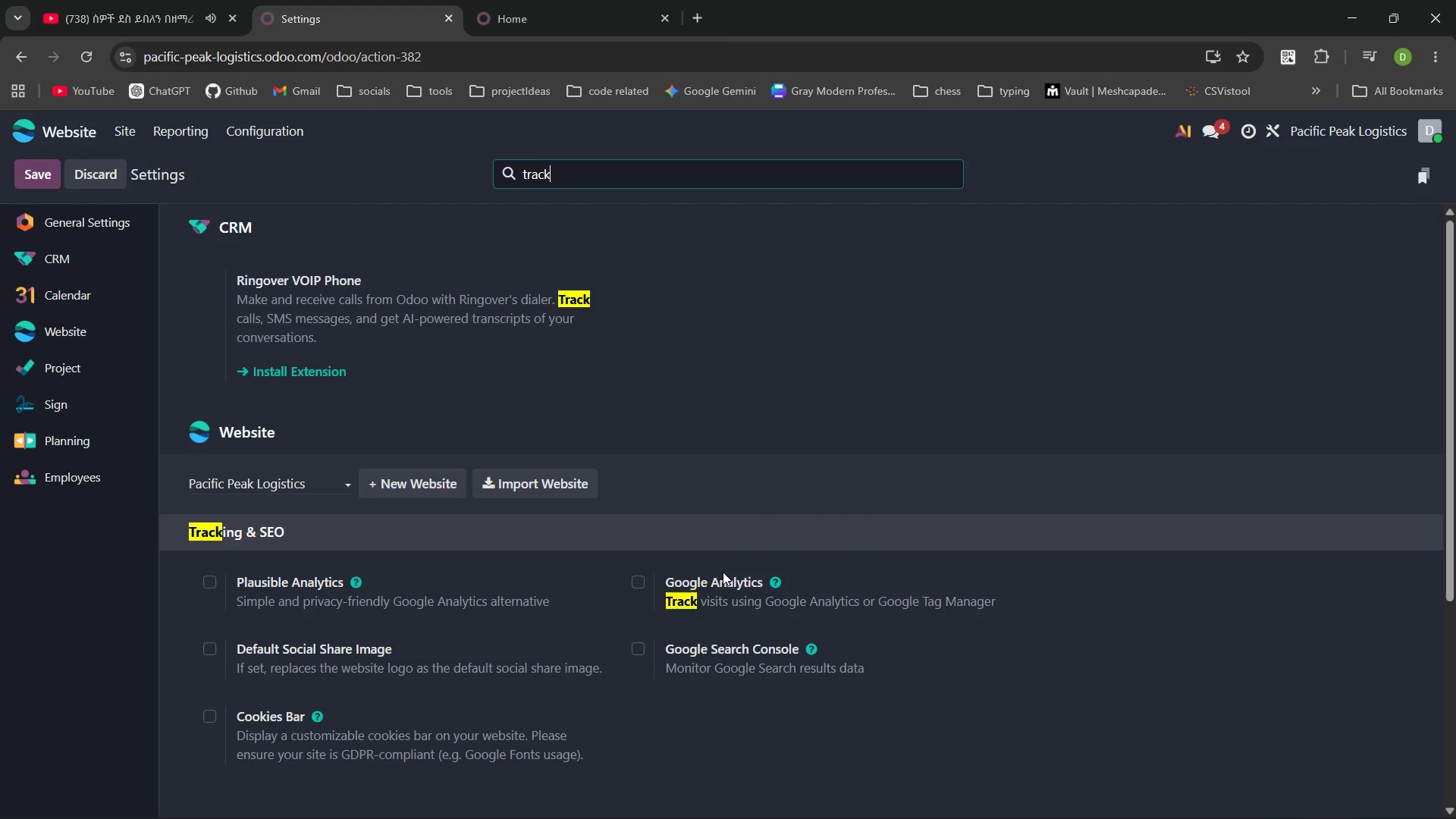 
left_click([23, 55])
 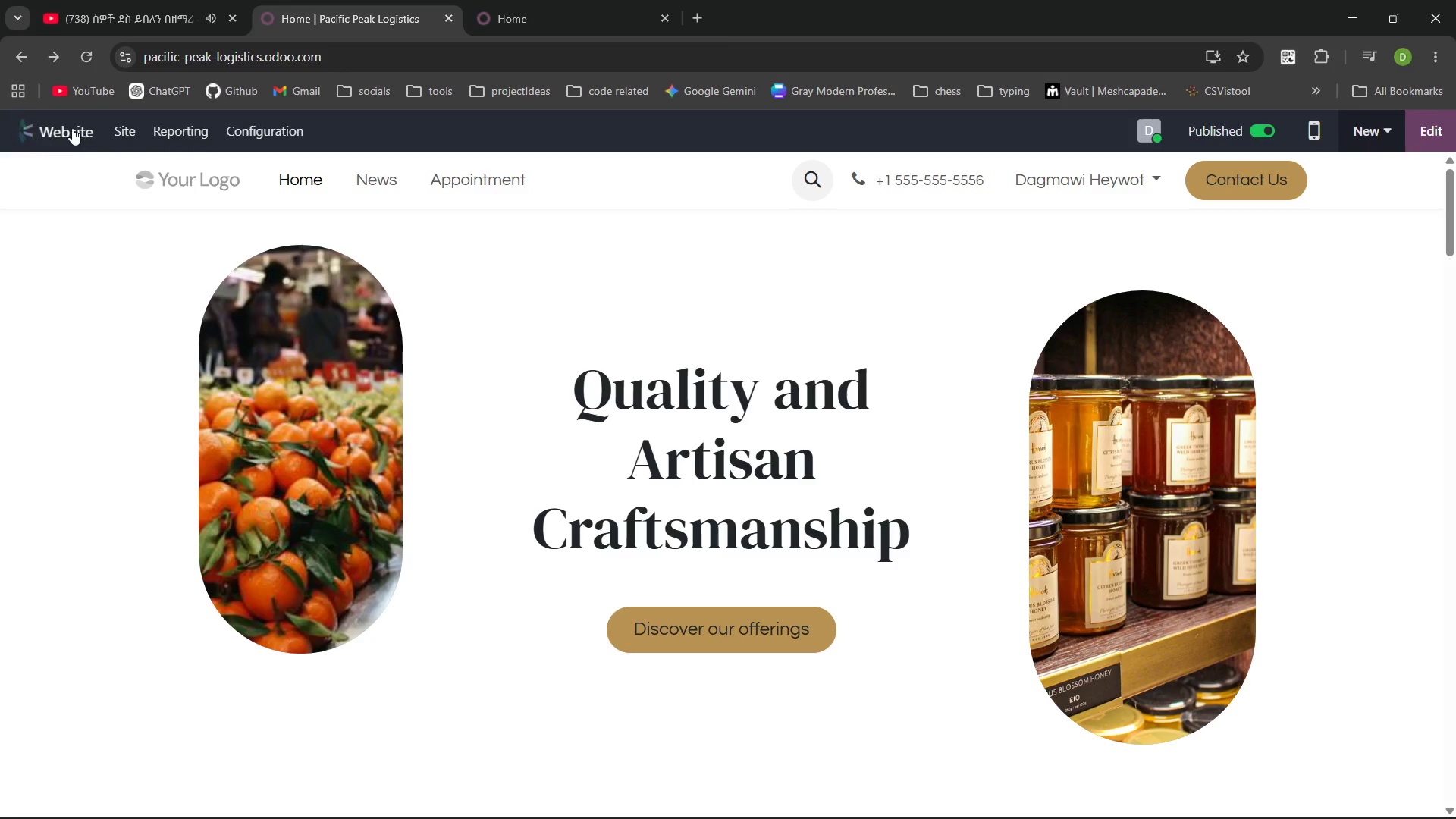 
wait(5.66)
 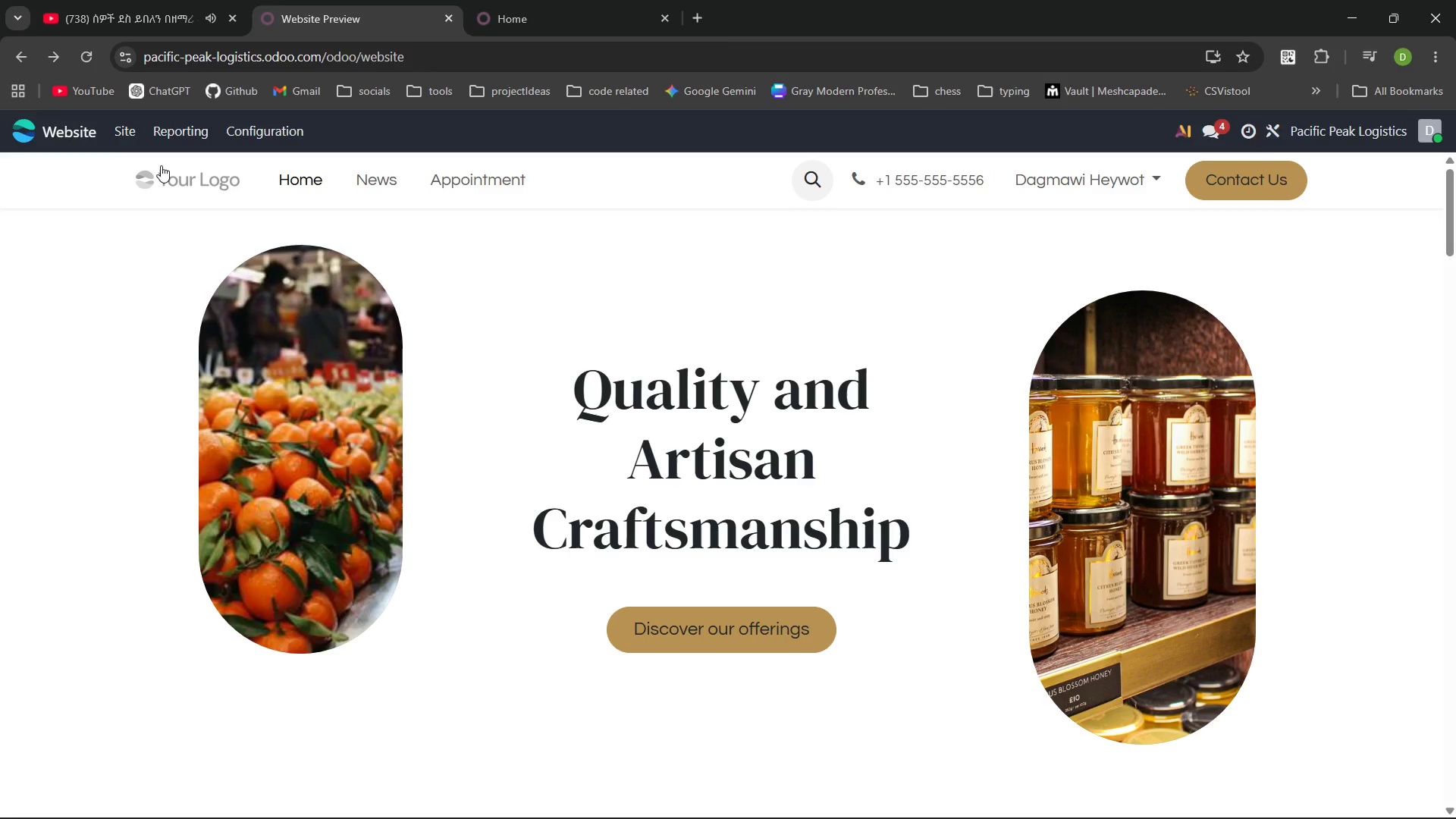 
left_click([194, 176])
 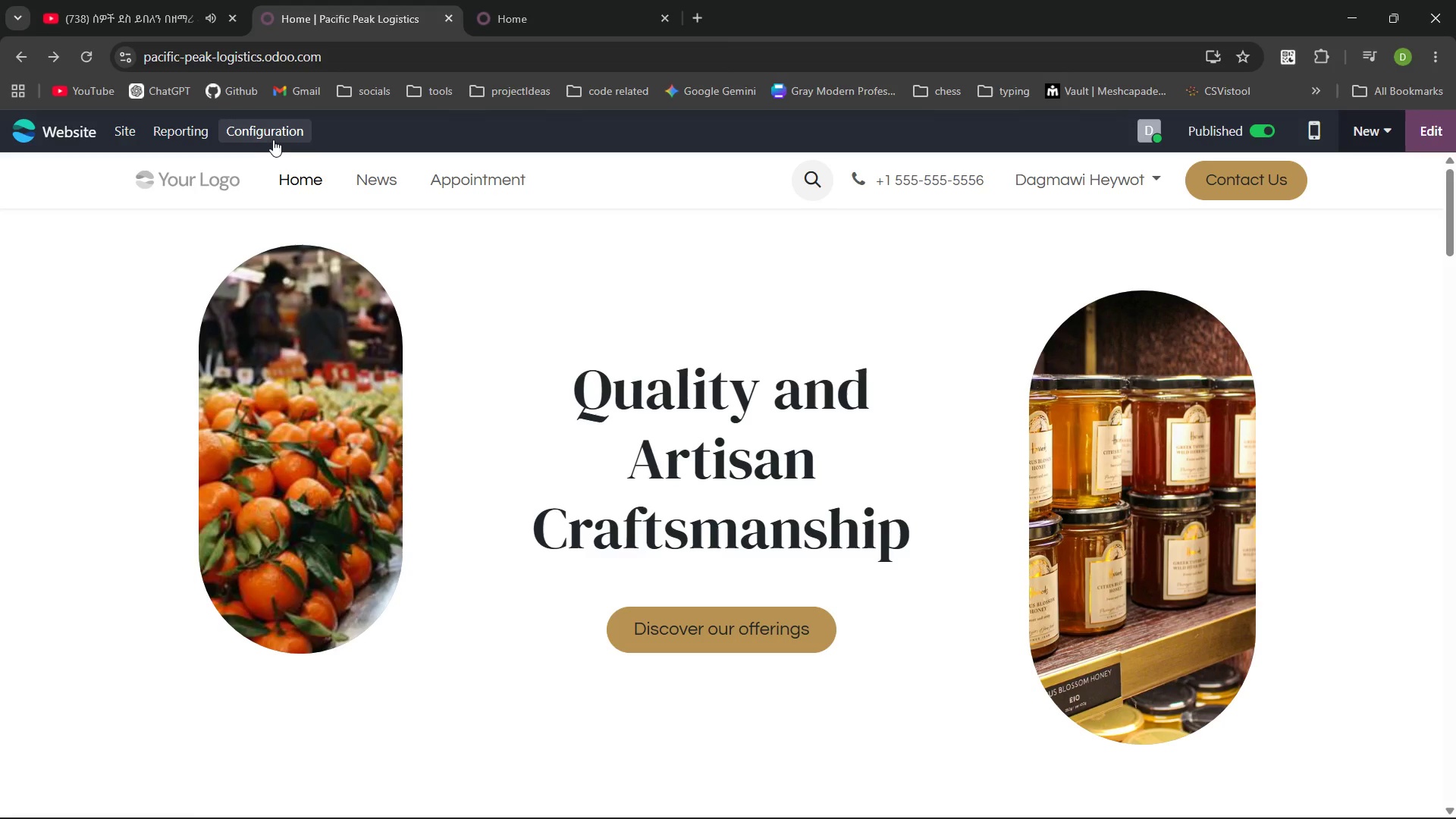 
left_click([130, 133])
 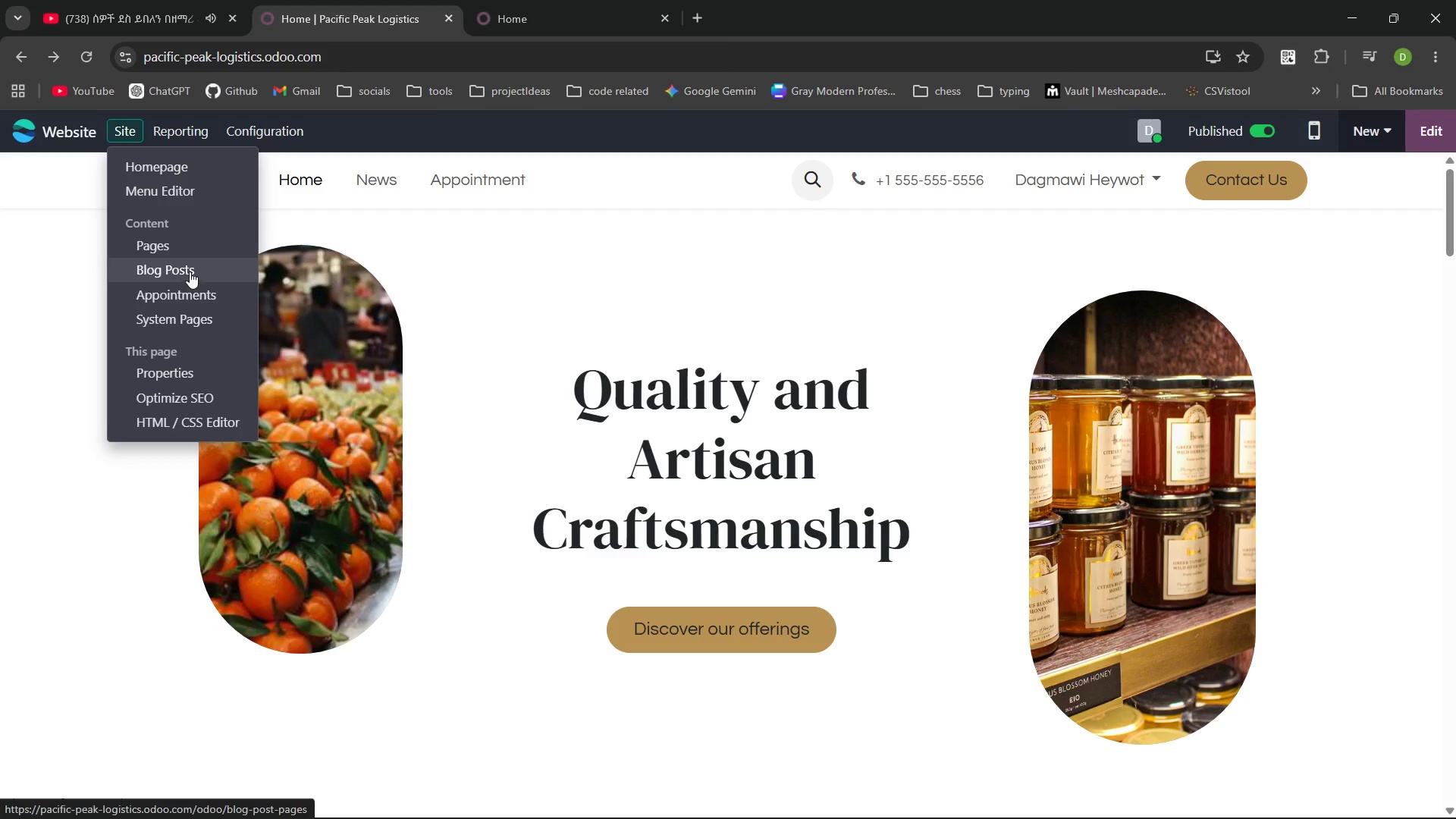 
left_click([190, 271])
 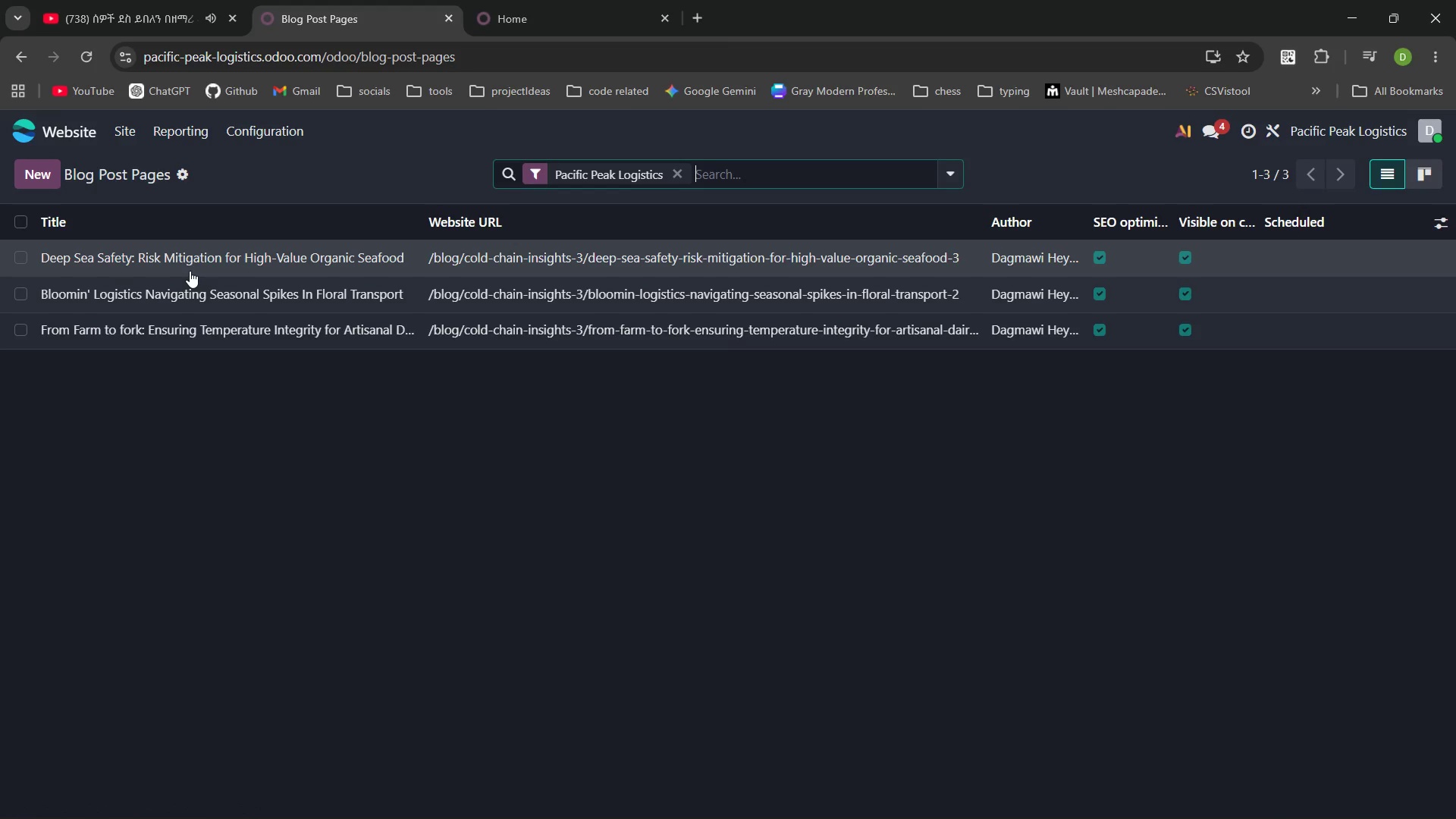 
left_click([190, 271])
 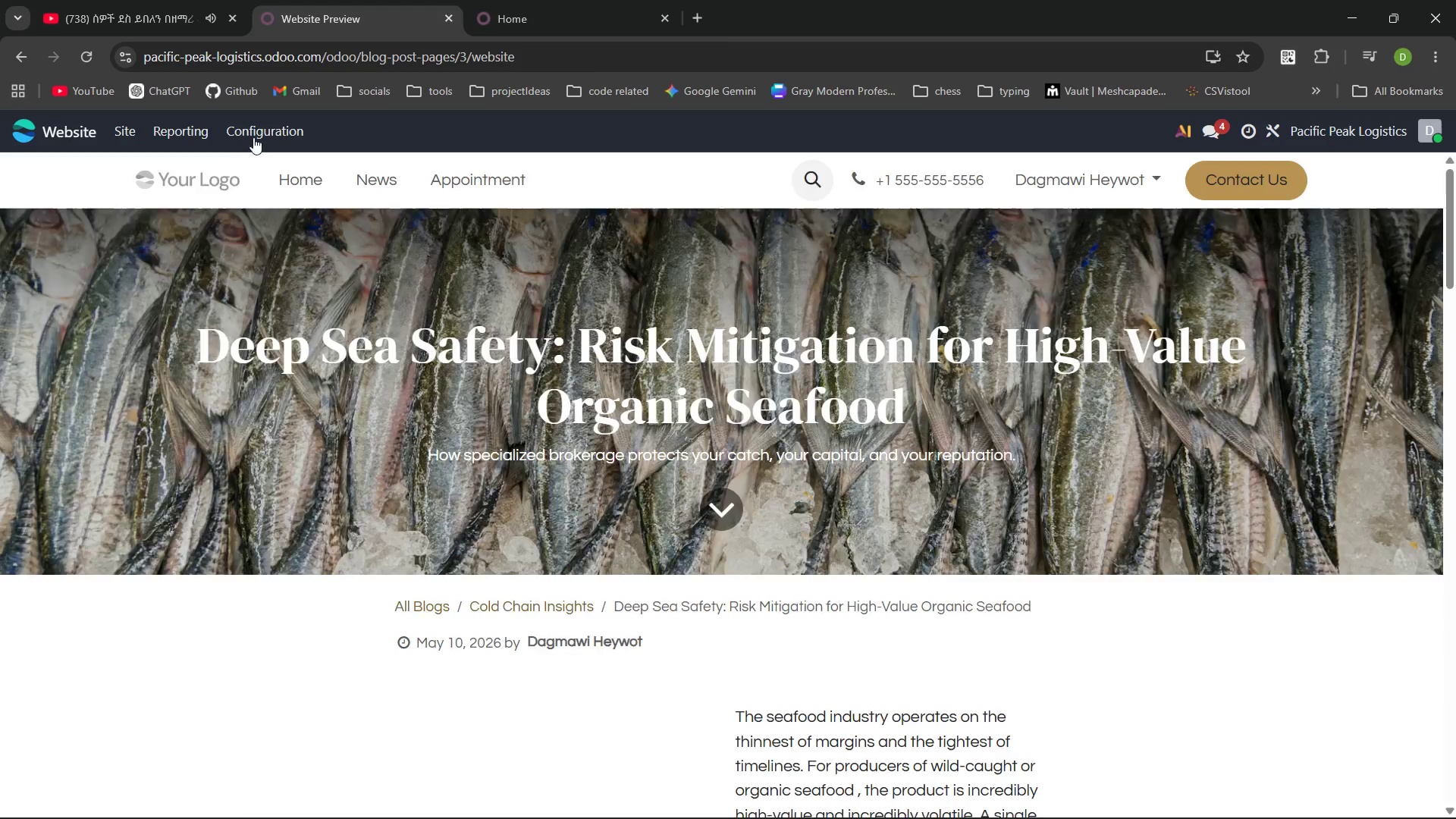 
left_click([254, 135])
 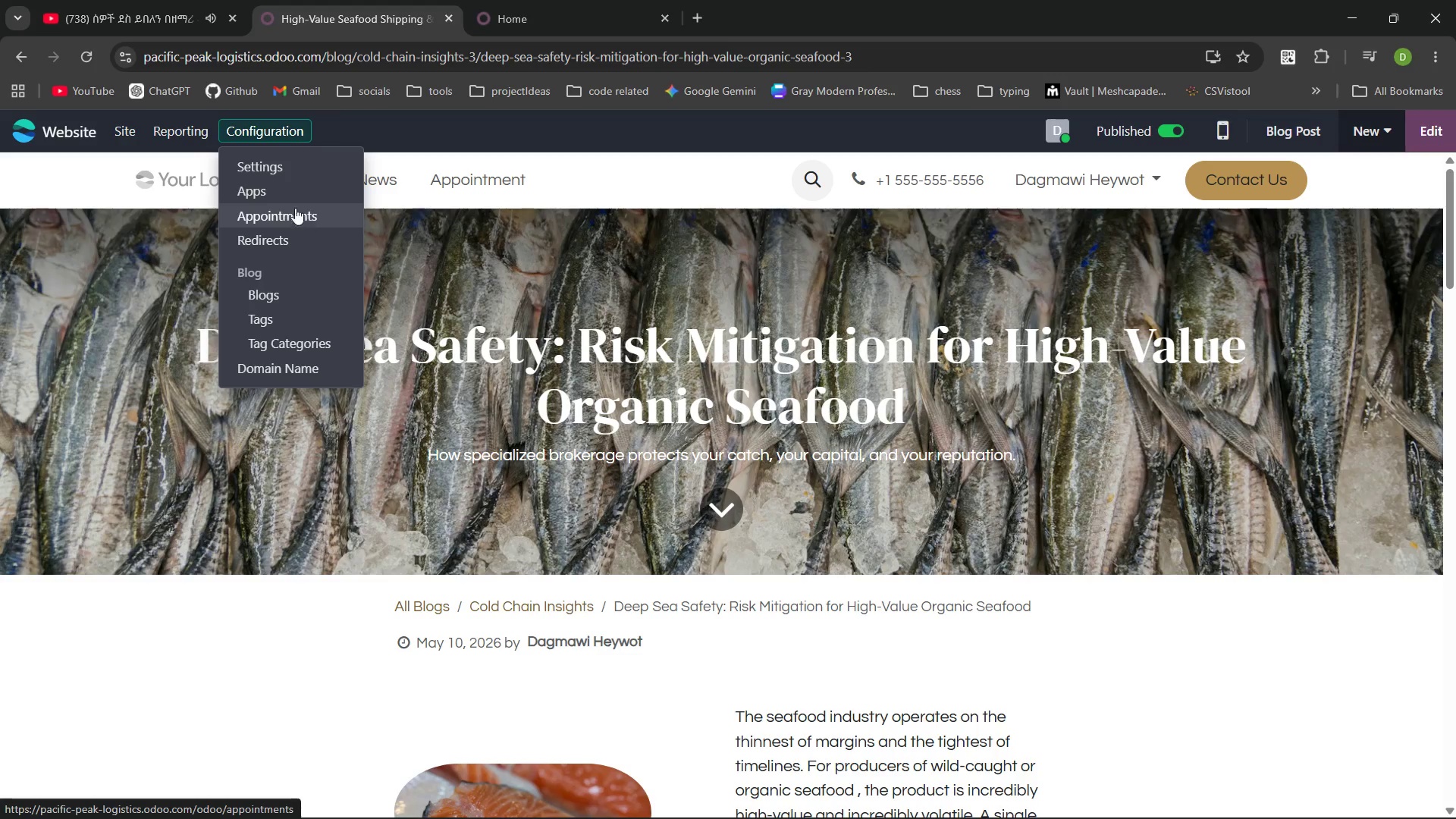 
left_click([271, 169])
 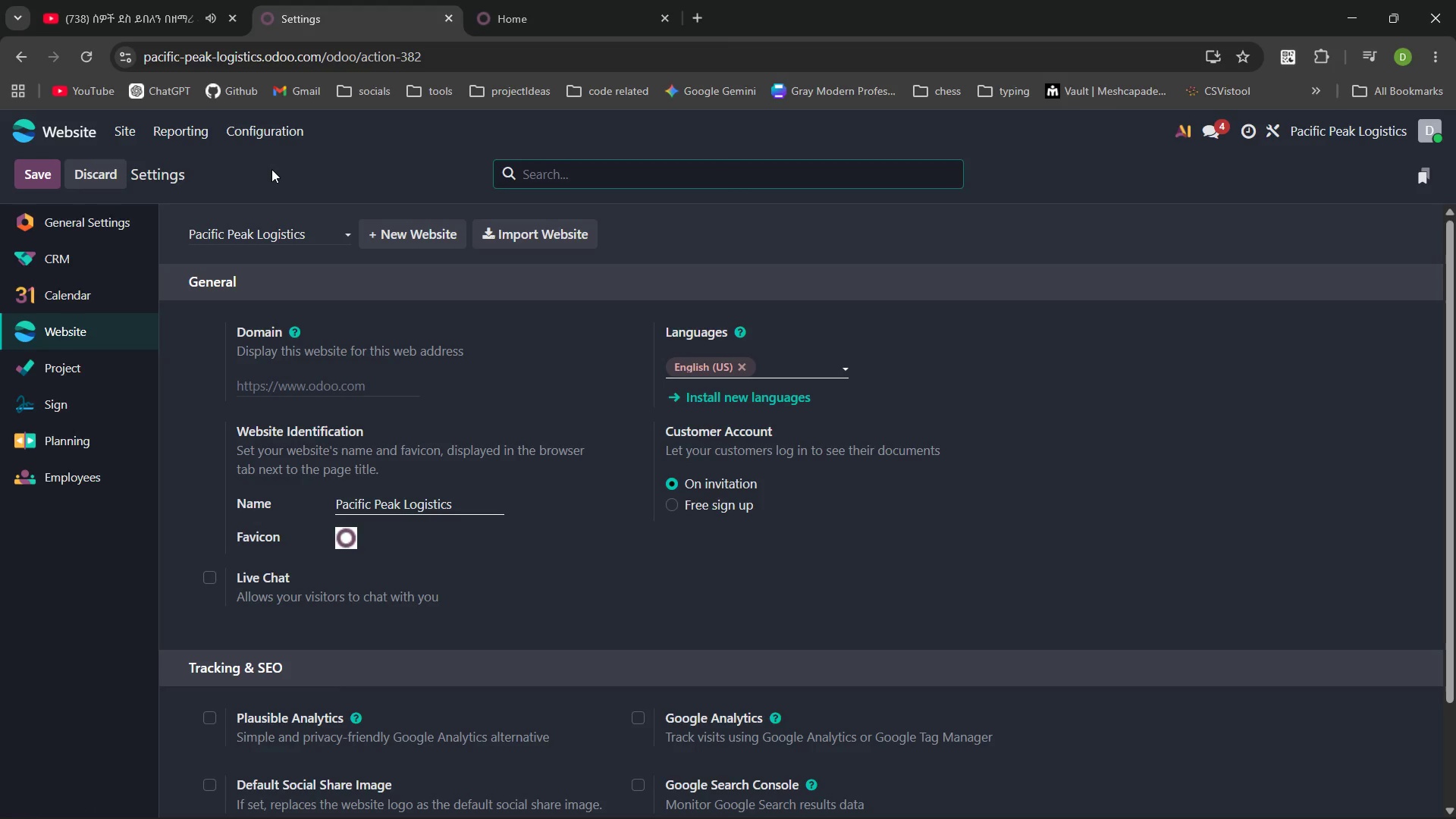 
wait(6.03)
 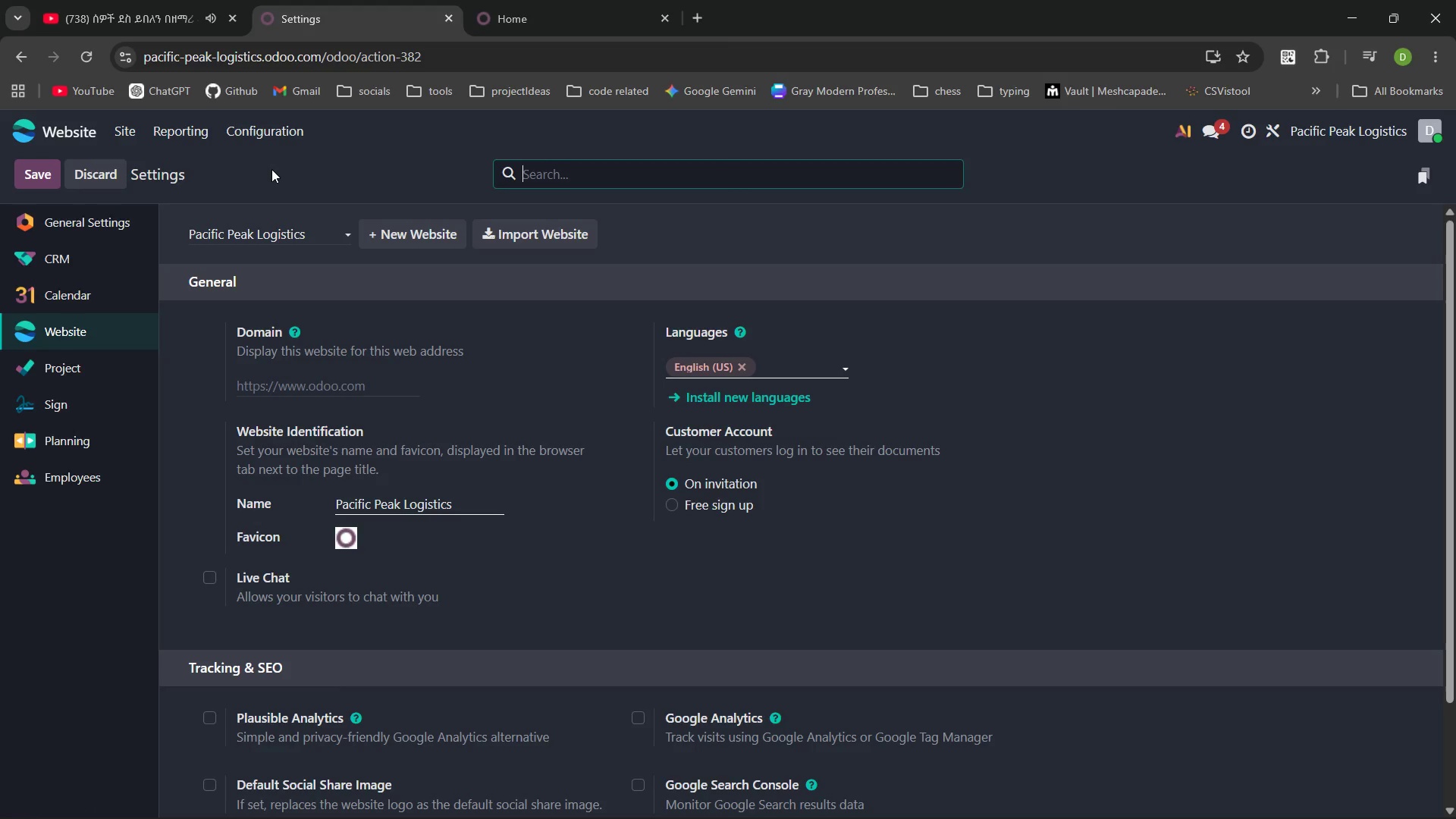 
mouse_move([374, 632])
 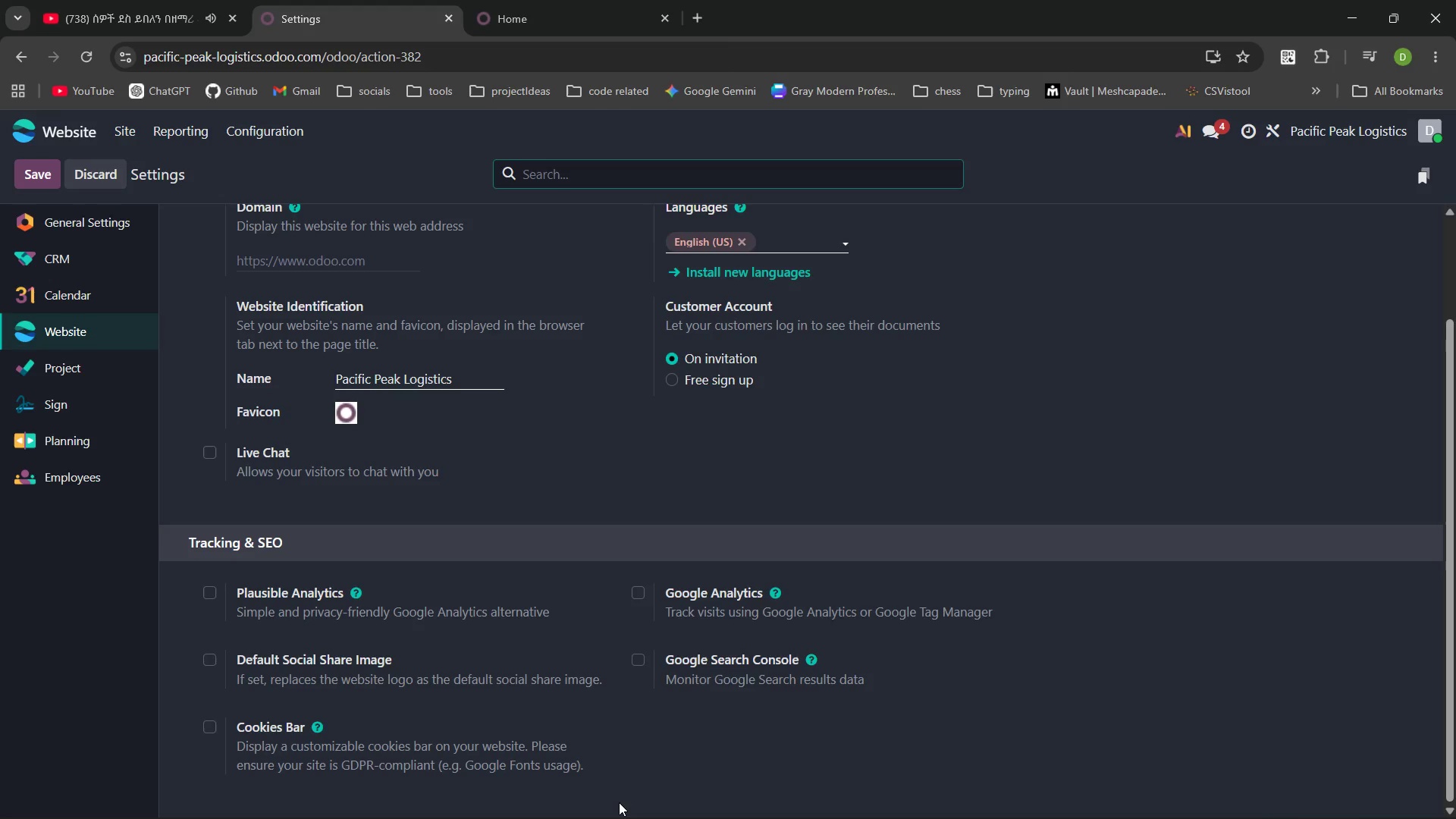 
wait(10.33)
 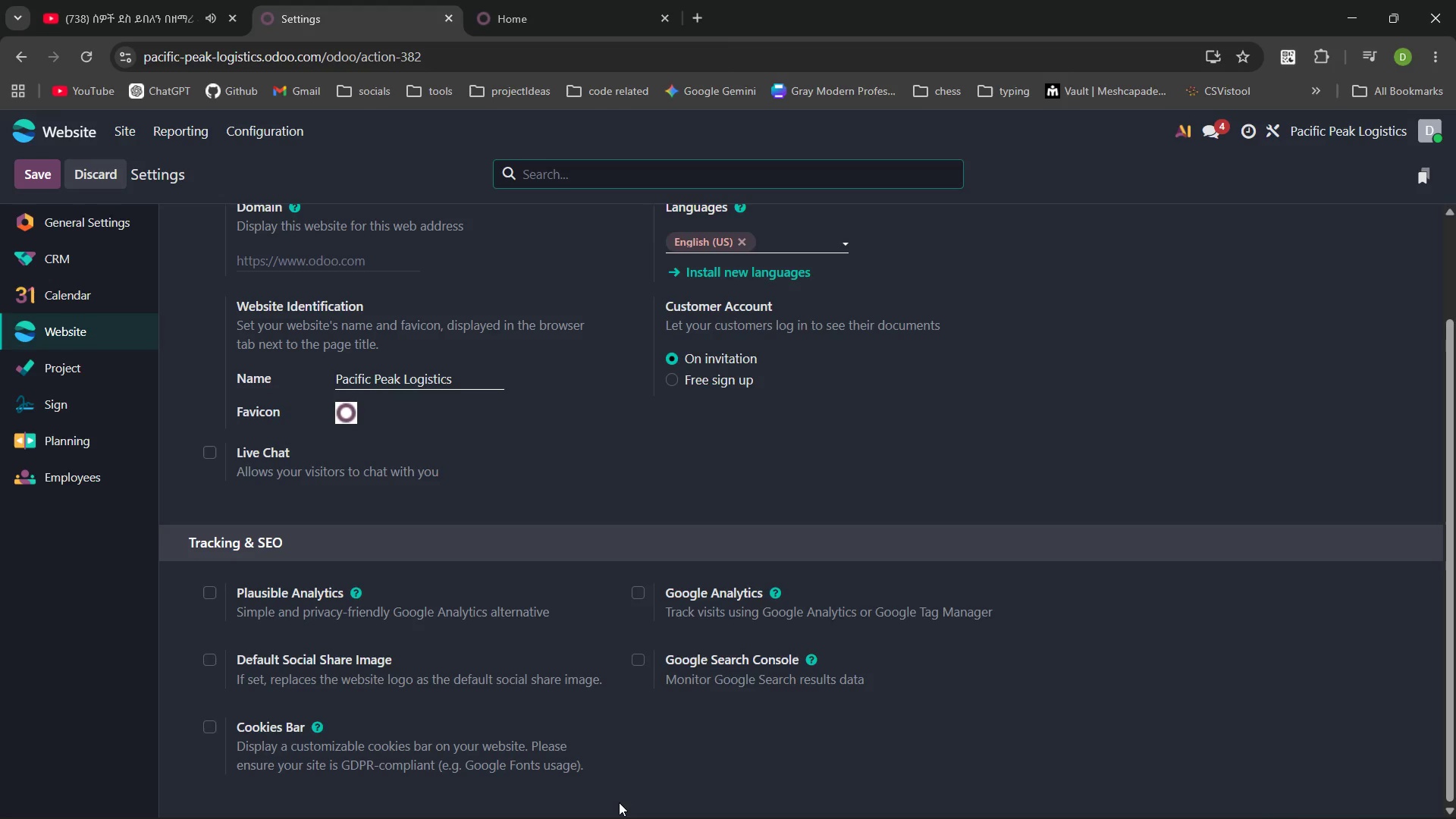 
left_click([637, 587])
 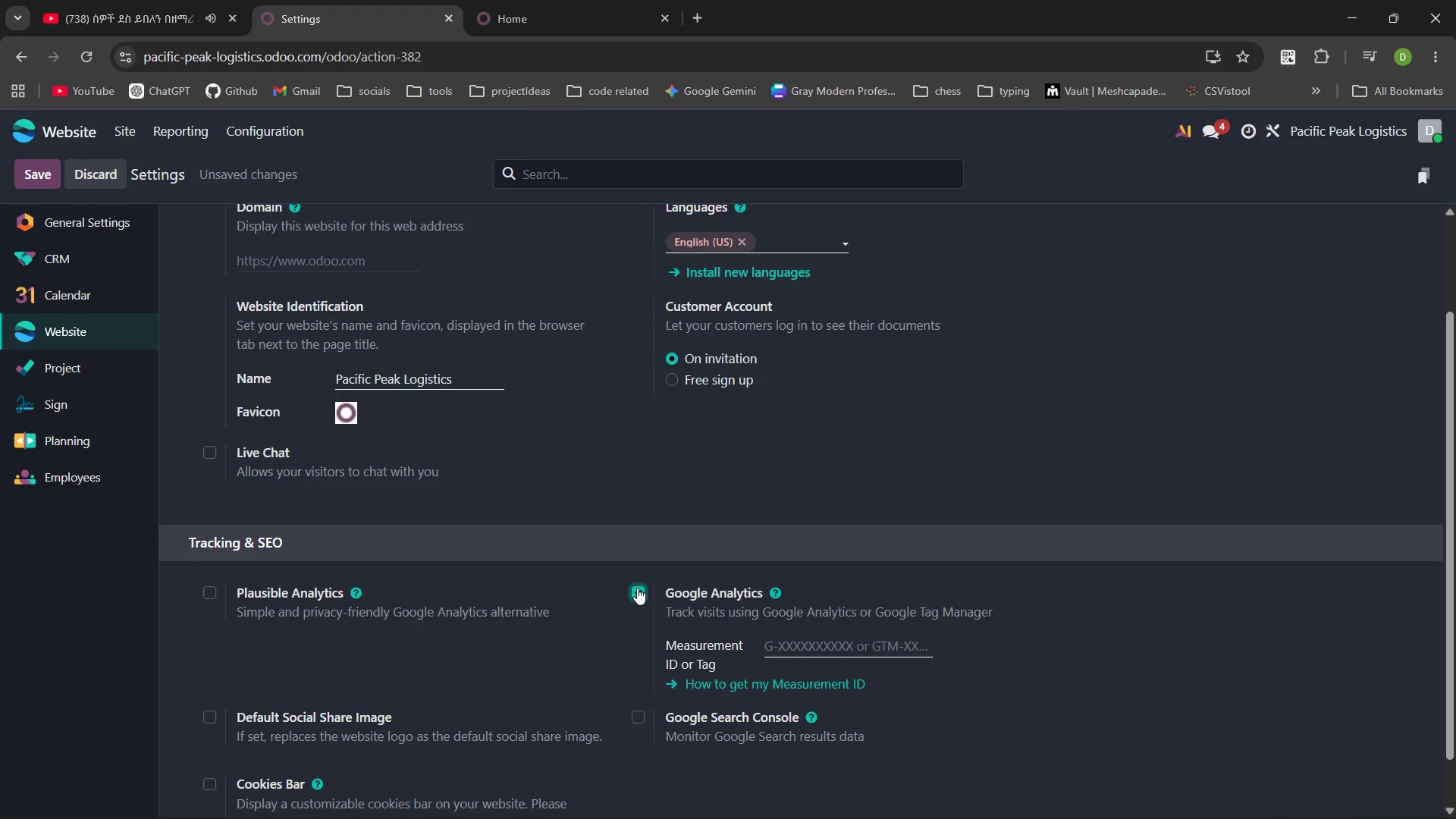 
left_click([637, 590])
 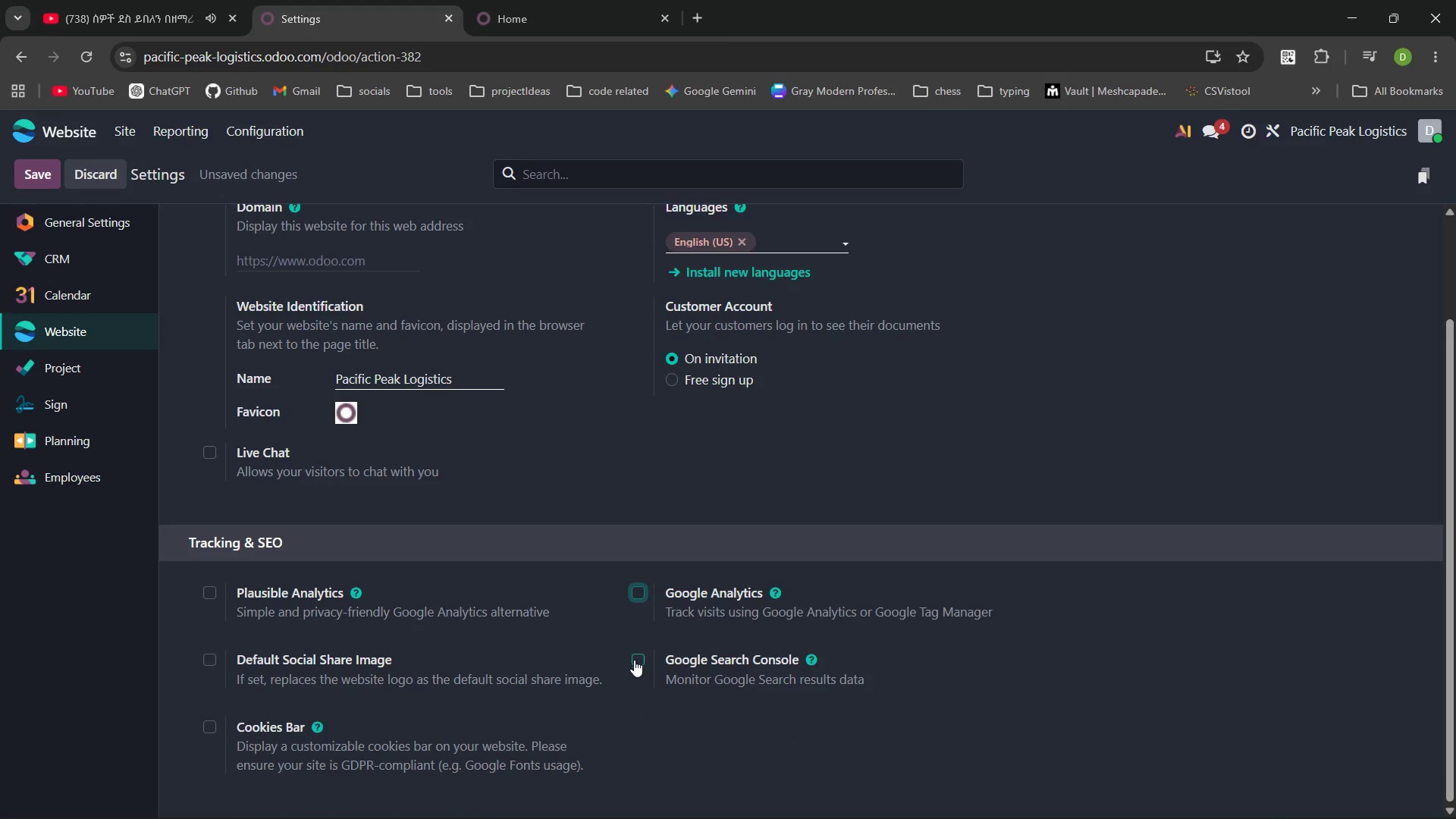 
left_click([634, 660])
 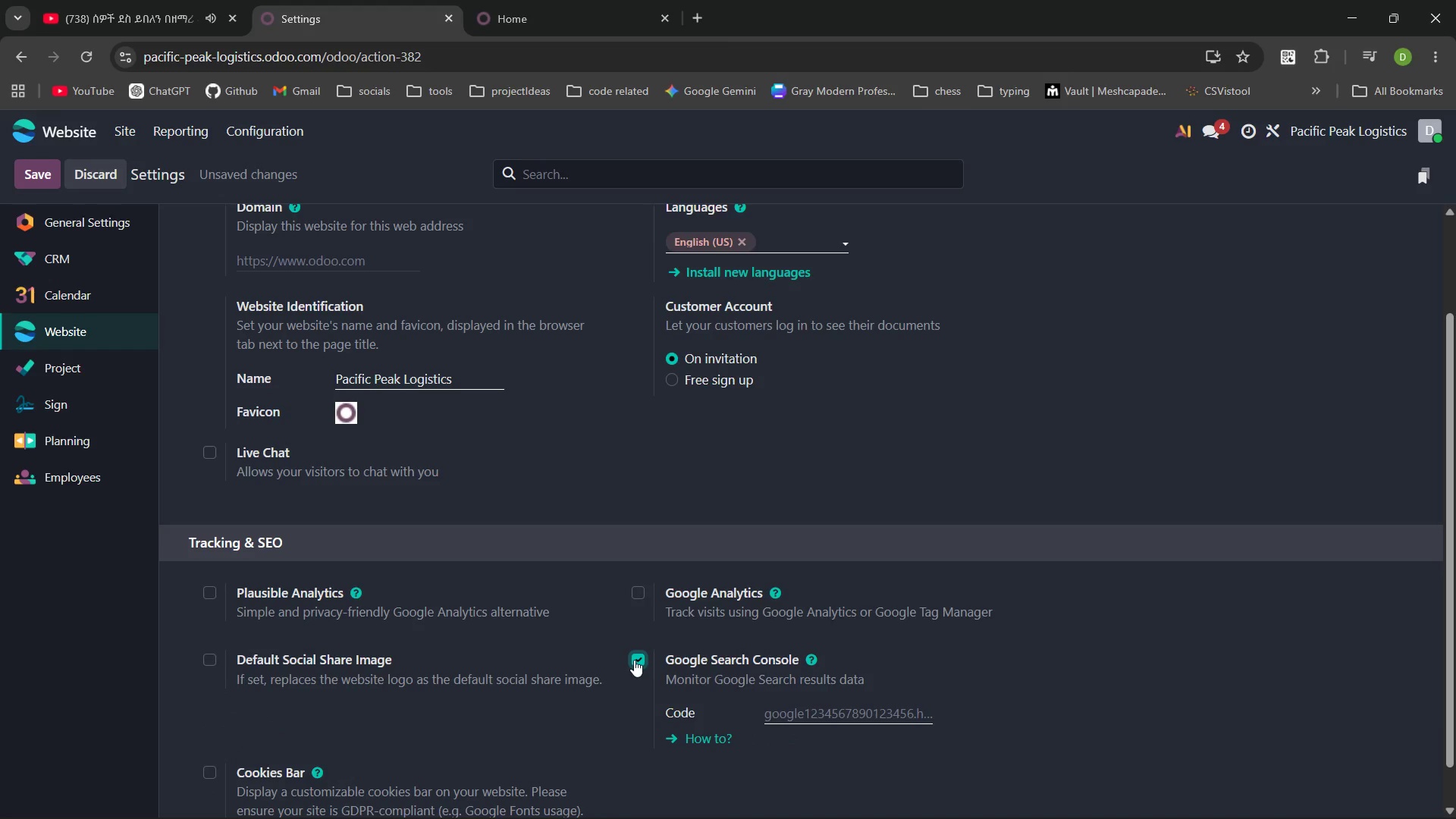 
left_click([634, 660])
 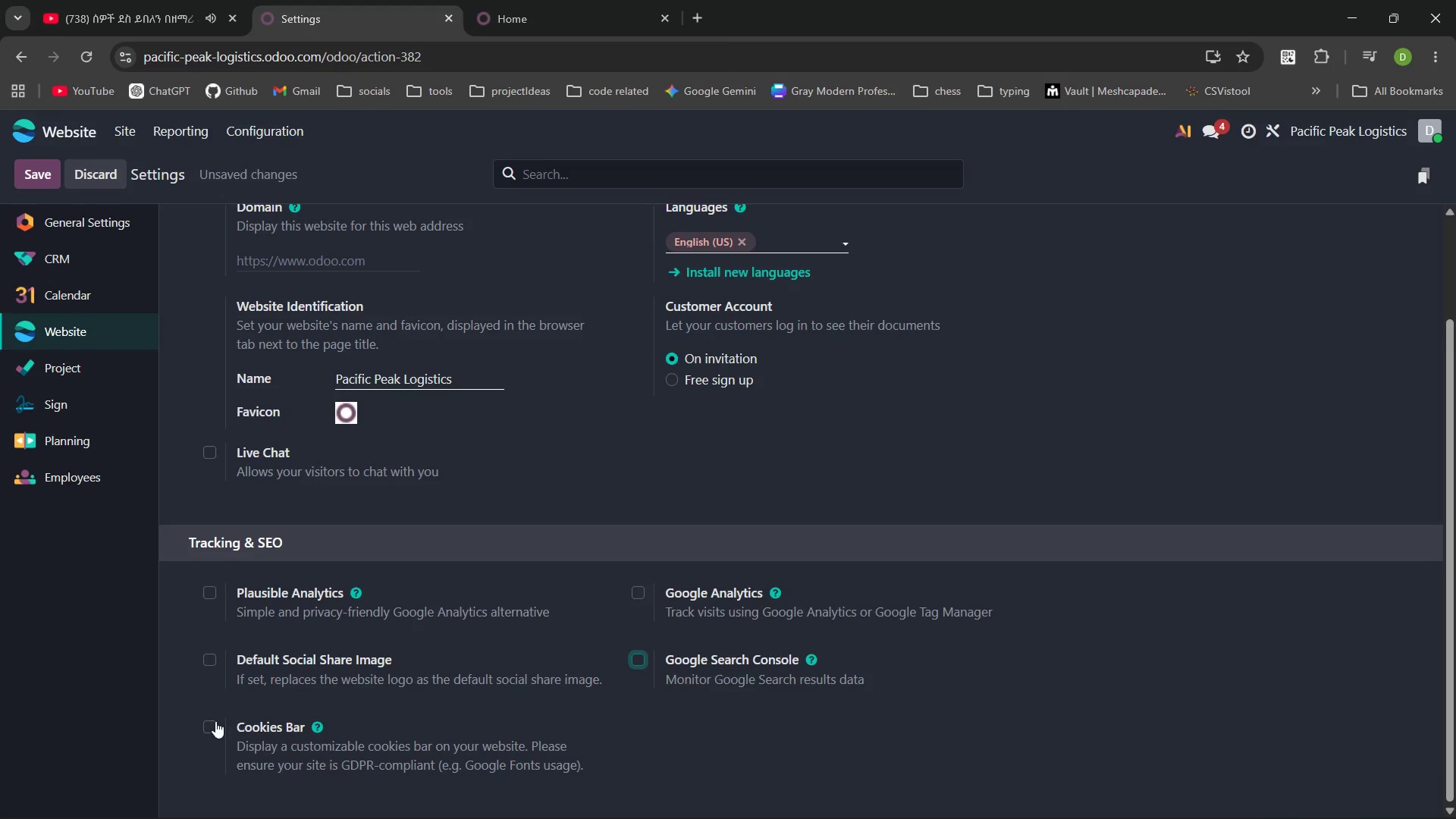 
left_click([207, 721])
 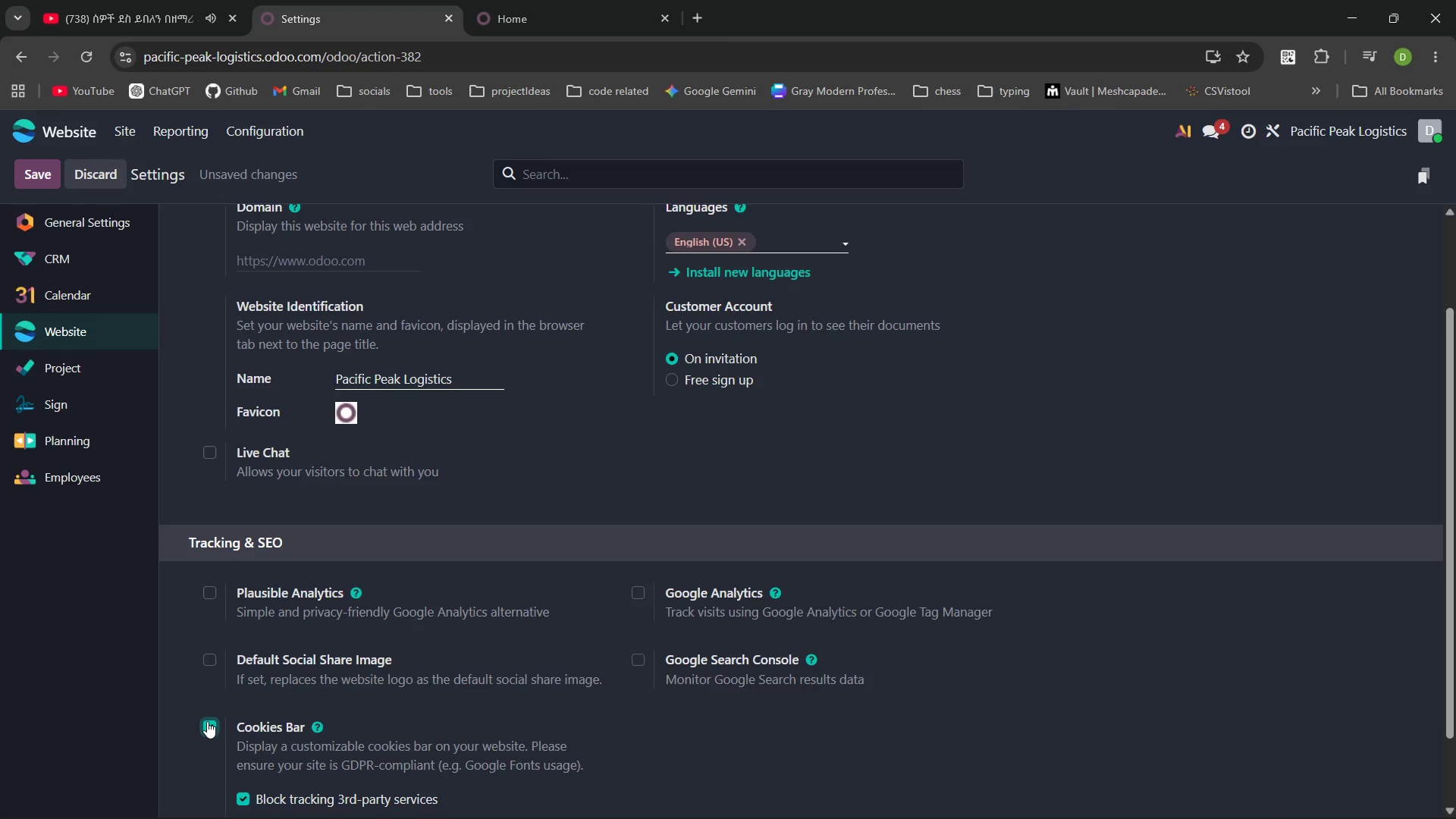 
left_click([207, 721])
 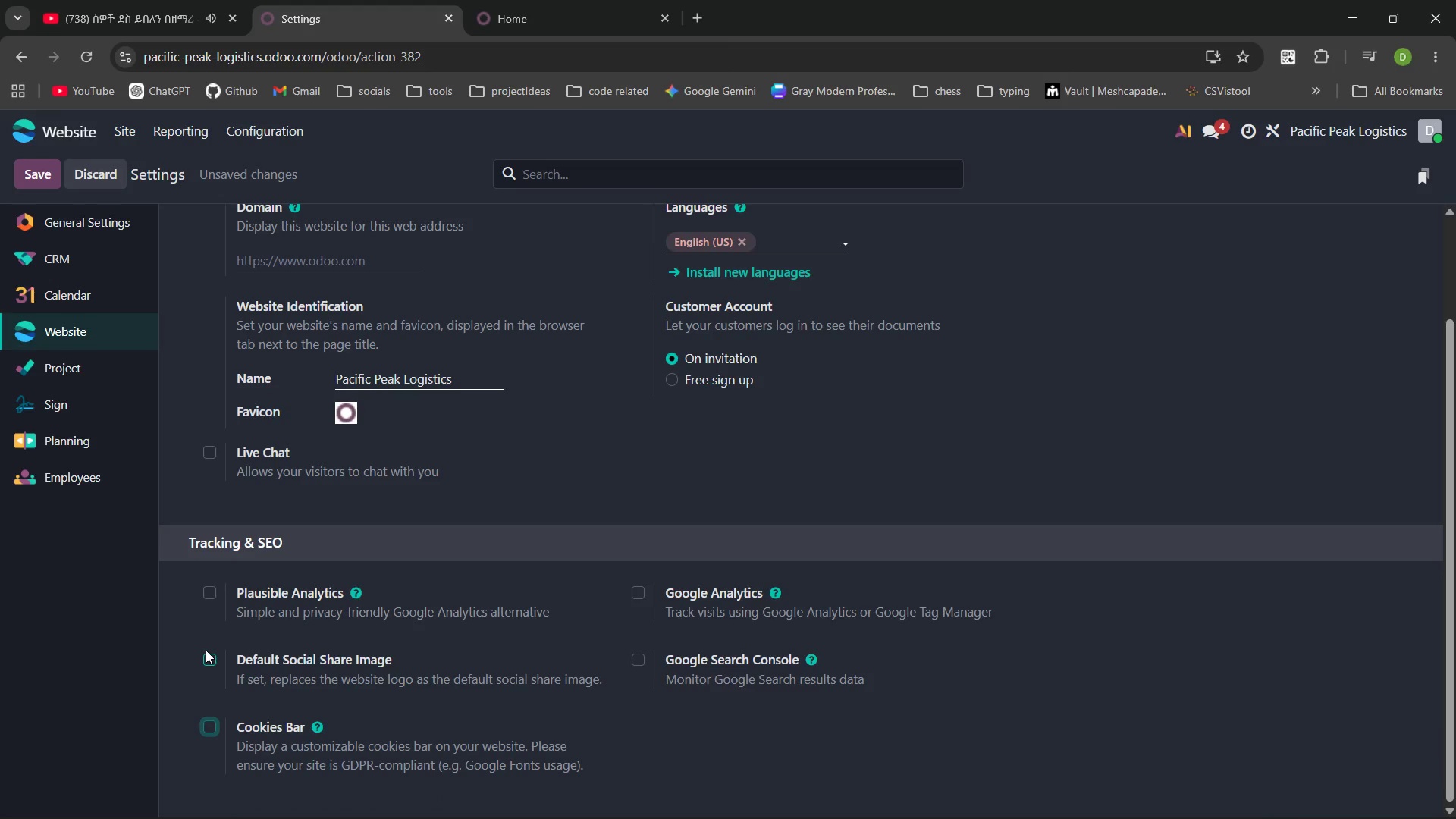 
left_click([207, 654])
 